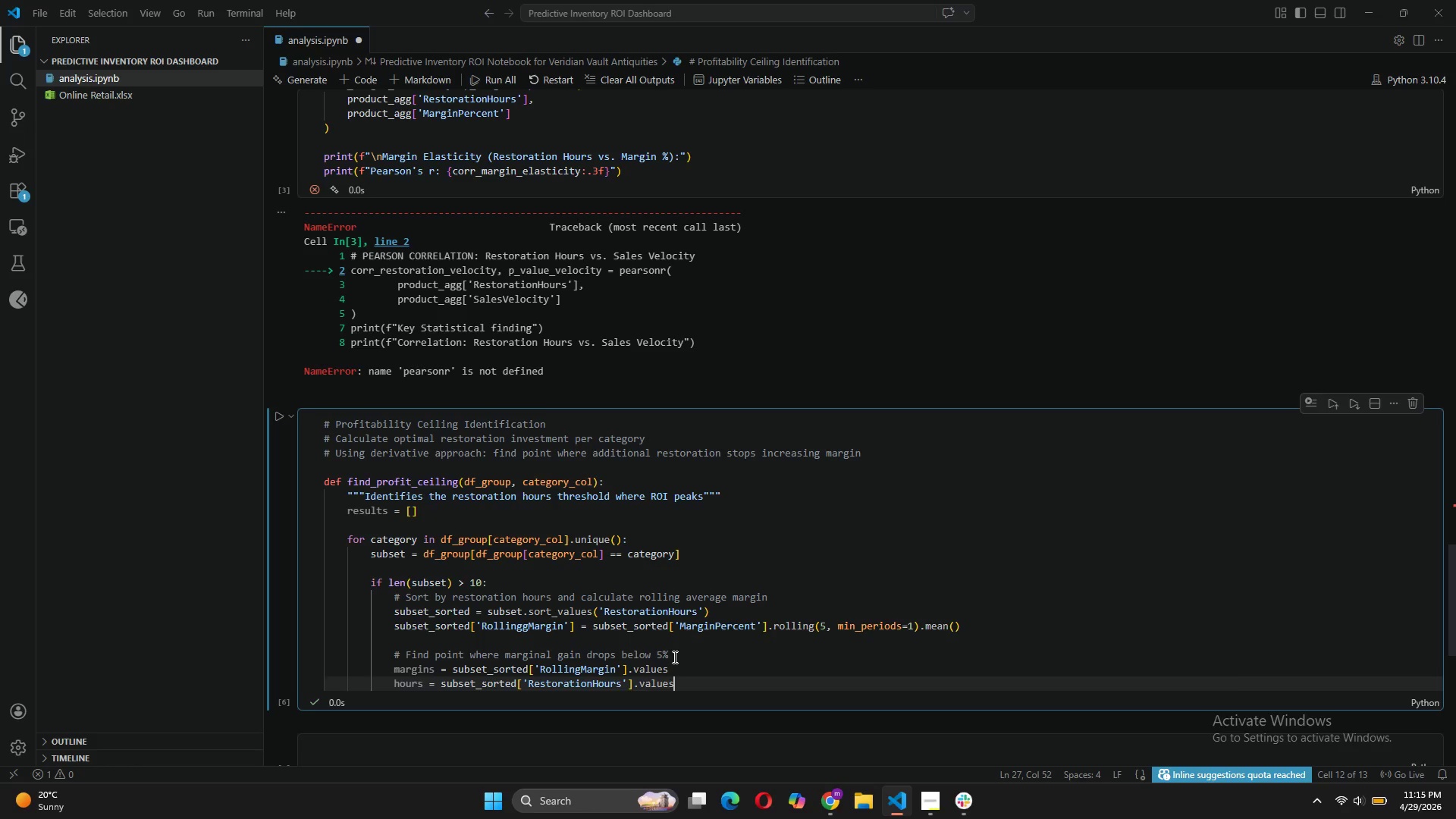 
key(Enter)
 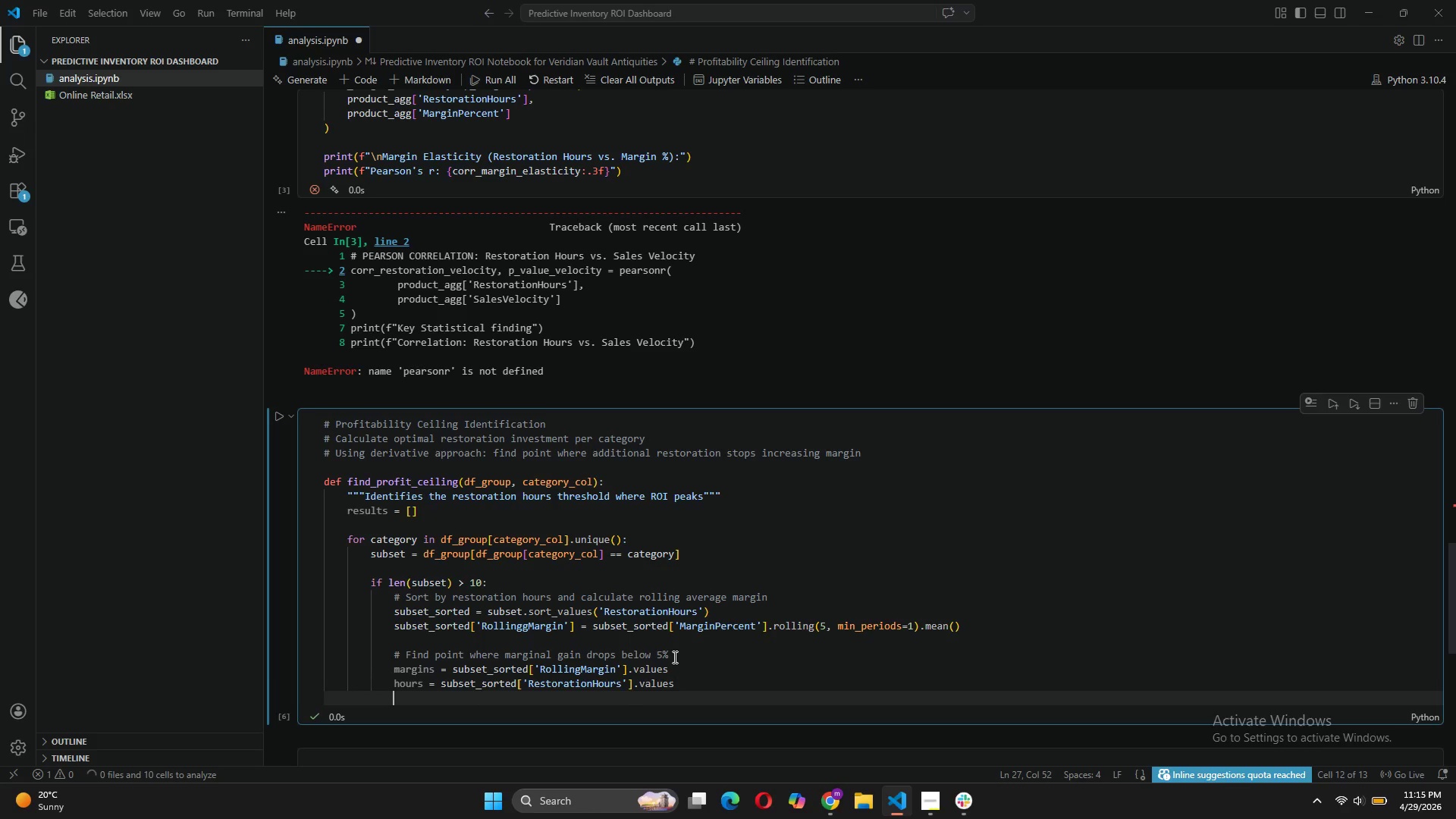 
key(Enter)
 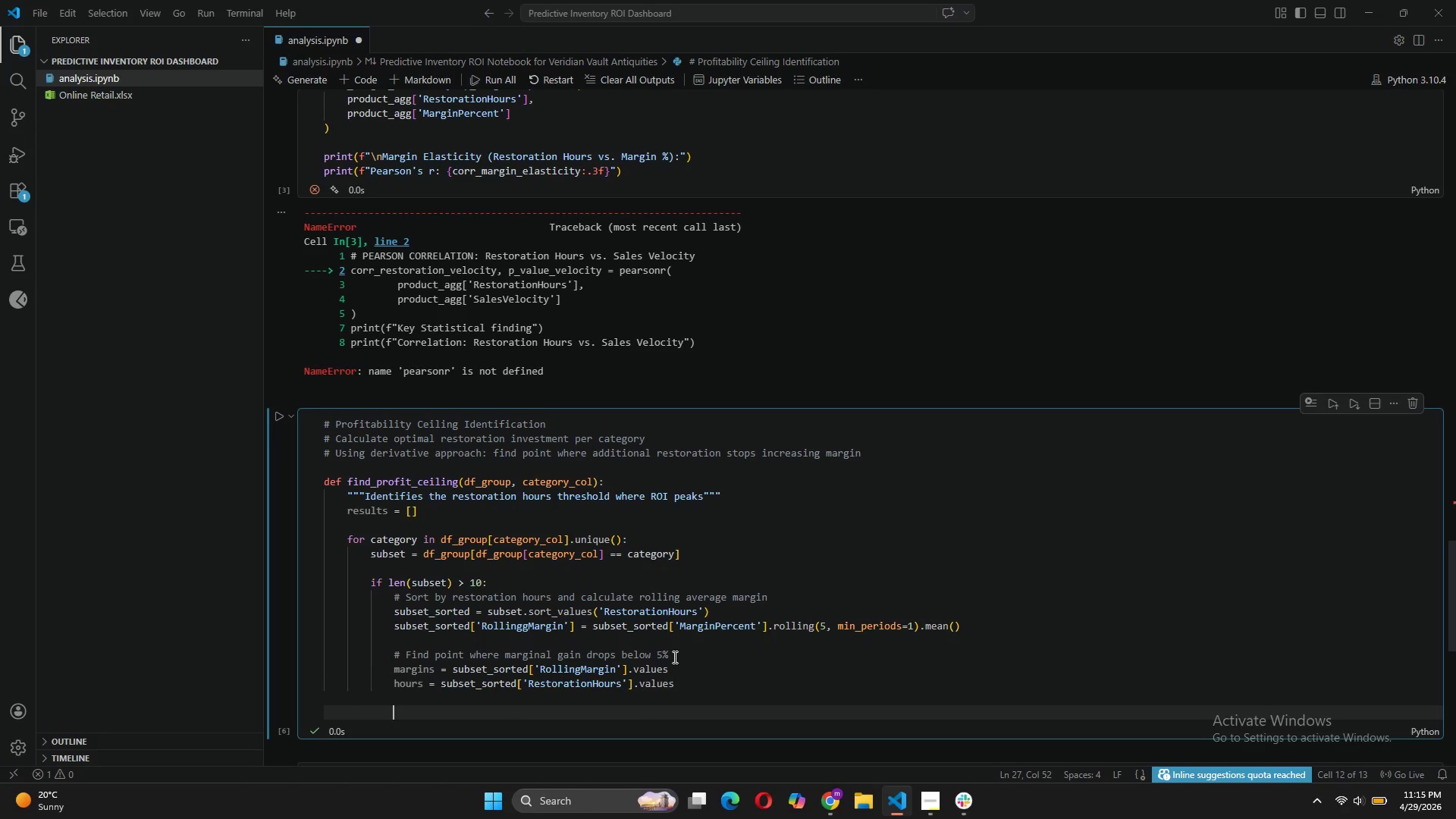 
type(ciling)
 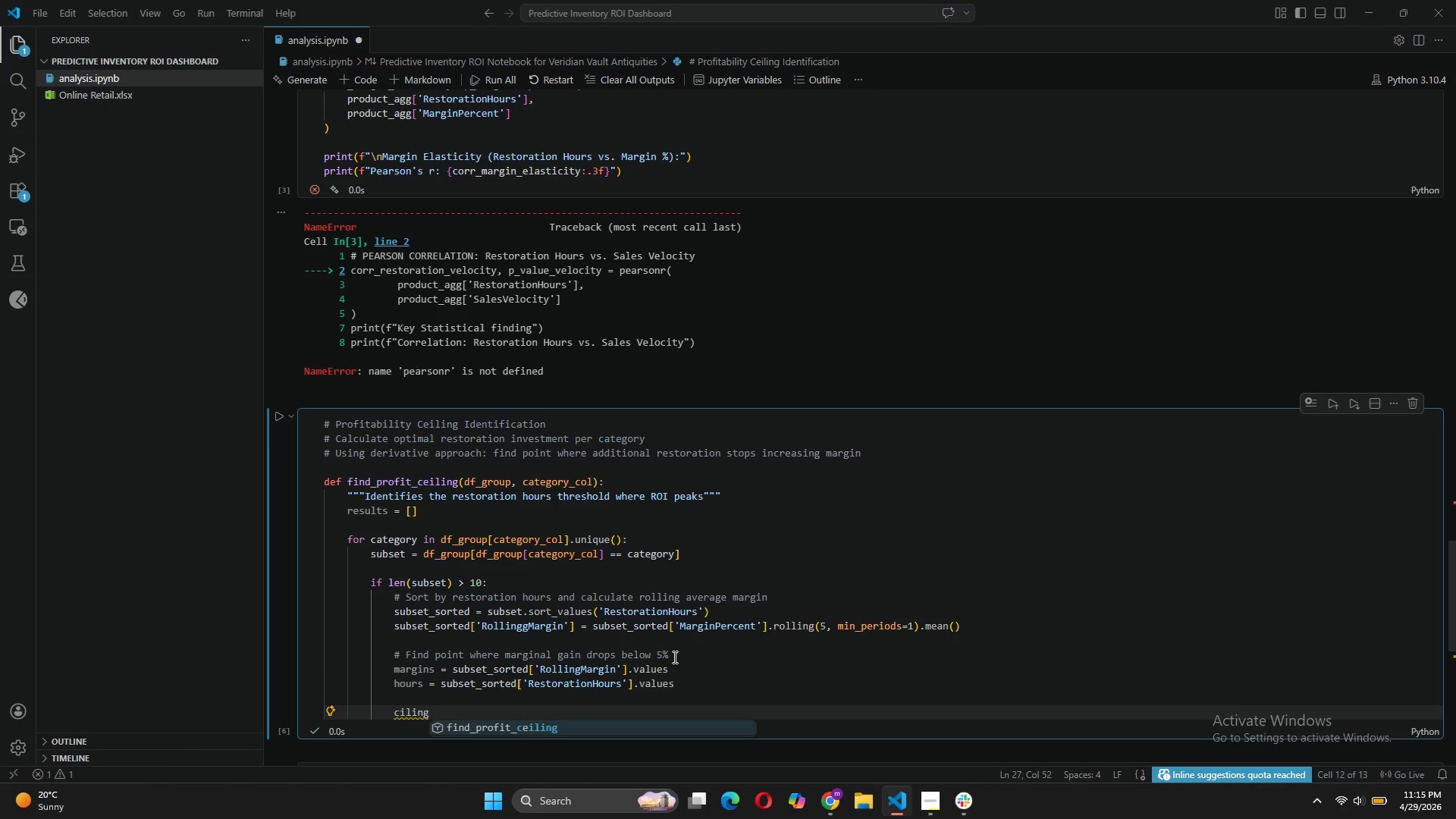 
key(ArrowLeft)
 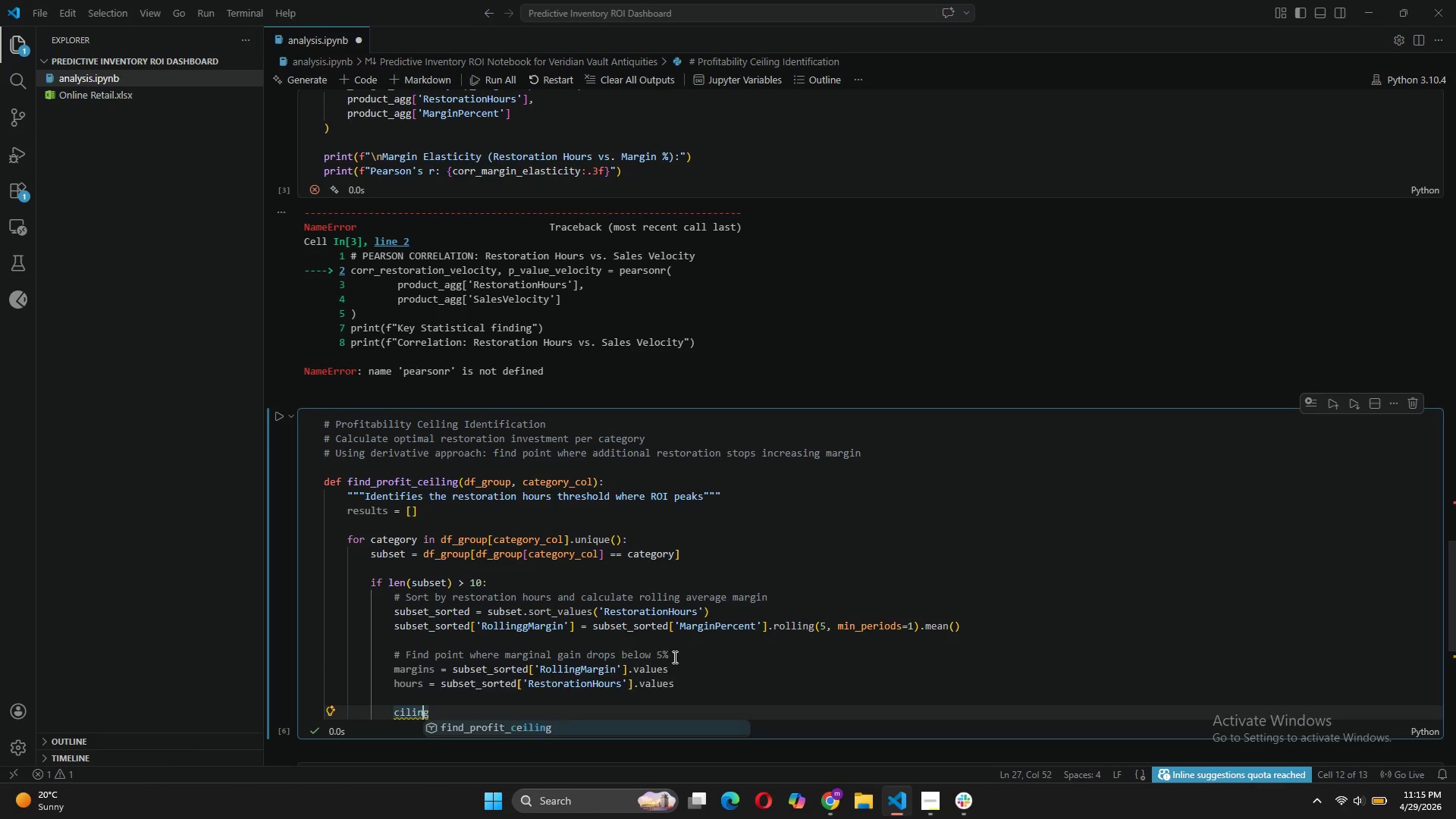 
key(ArrowLeft)
 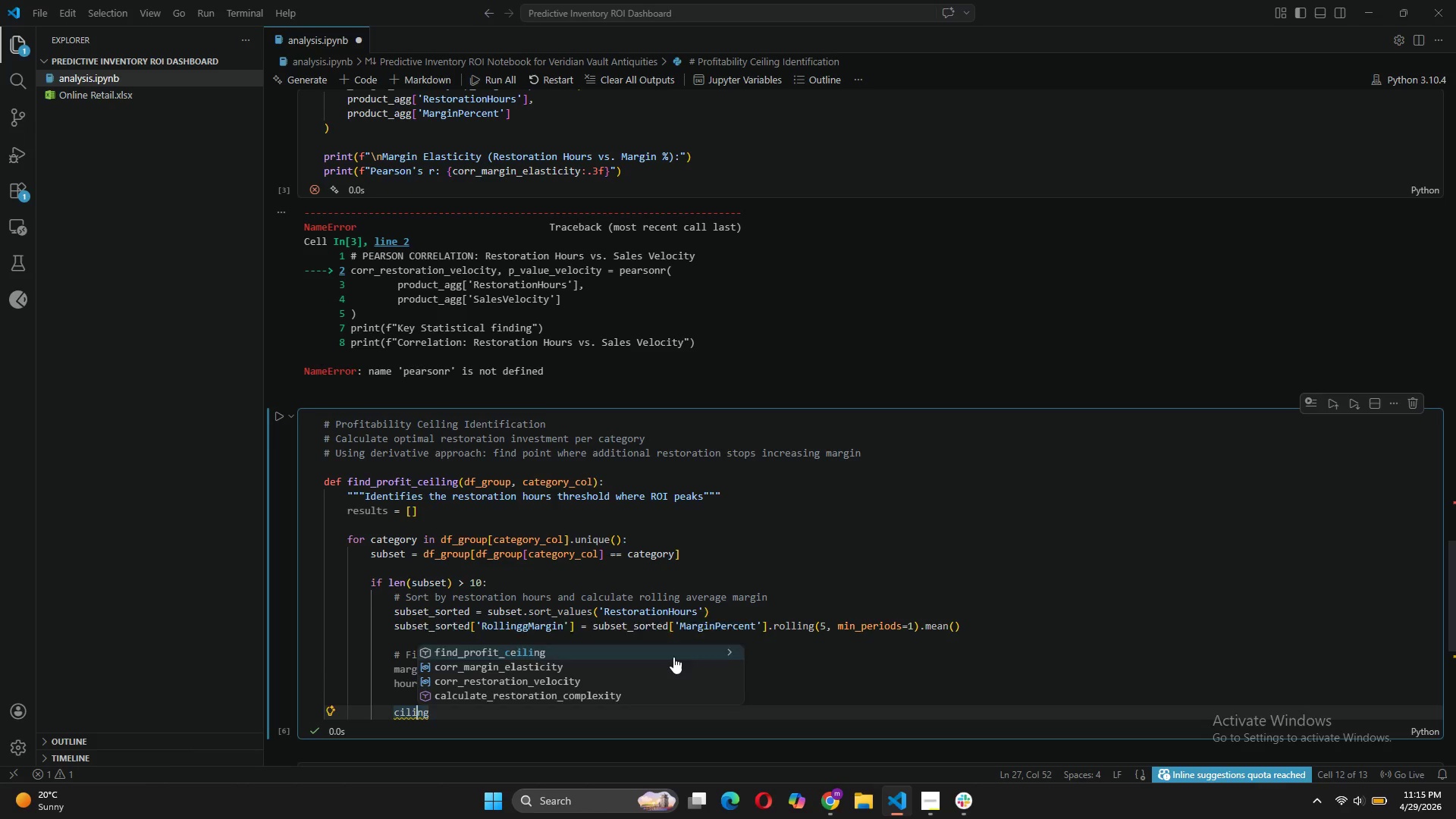 
key(ArrowLeft)
 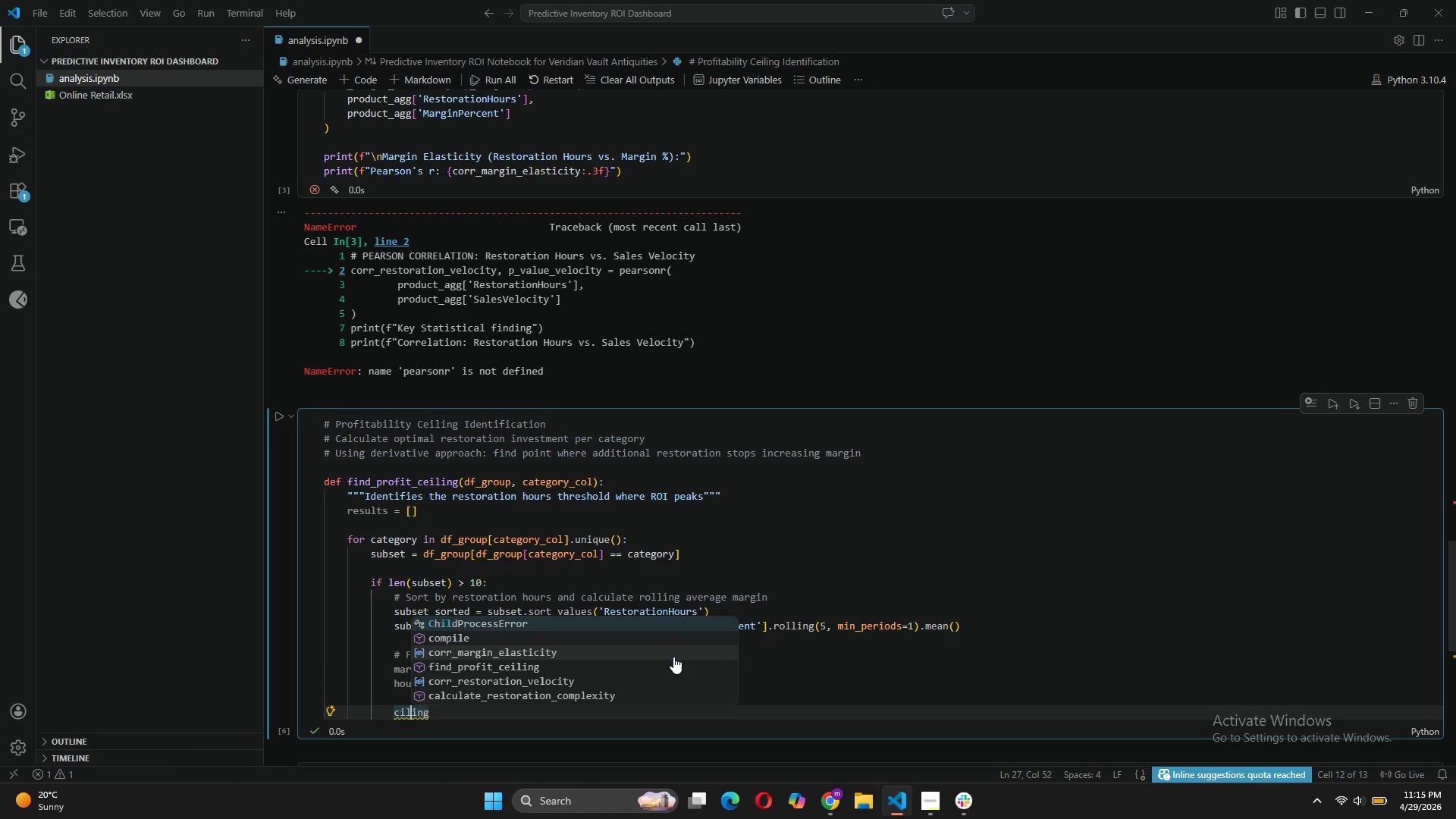 
key(ArrowLeft)
 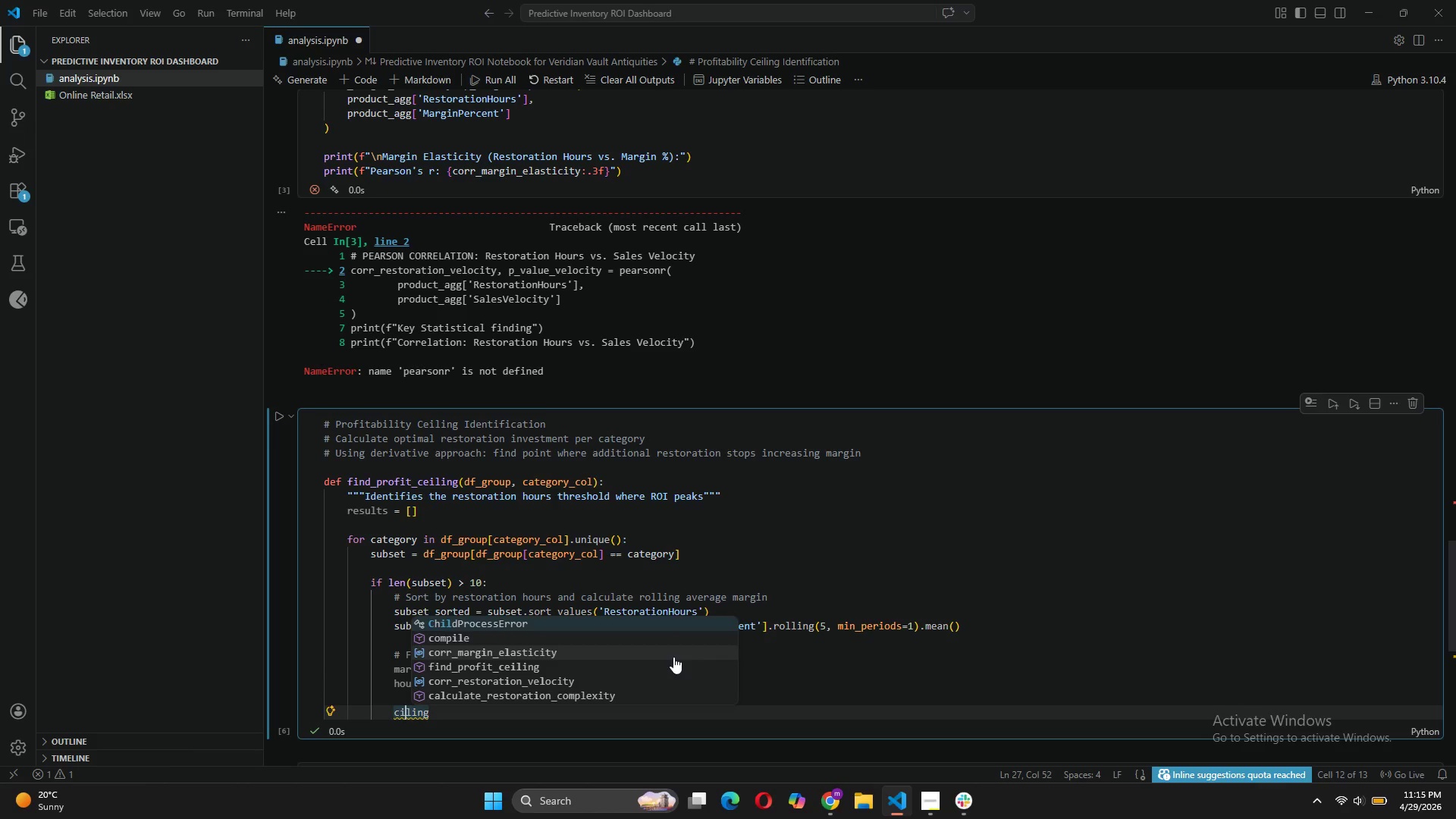 
key(ArrowLeft)
 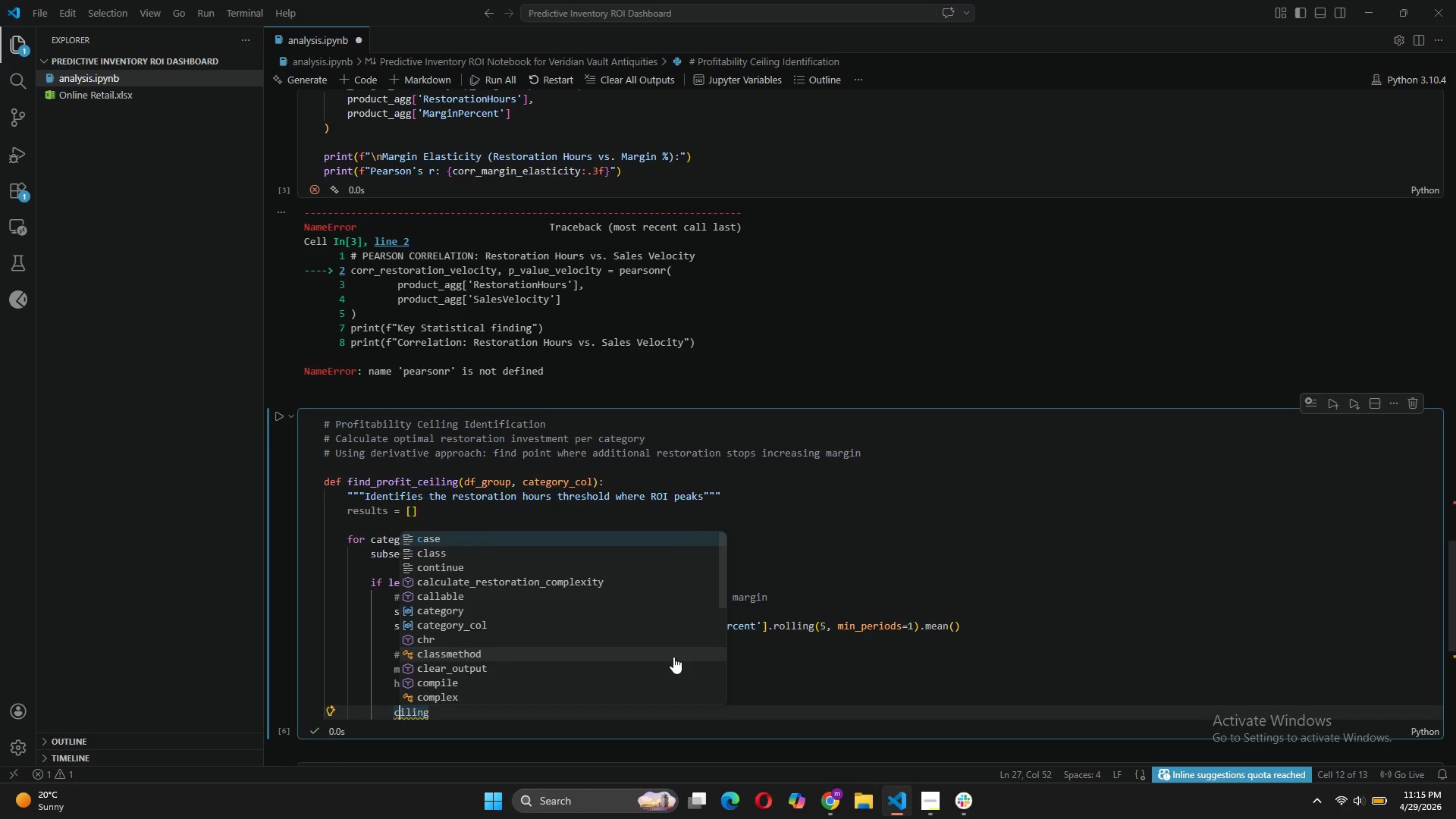 
key(E)
 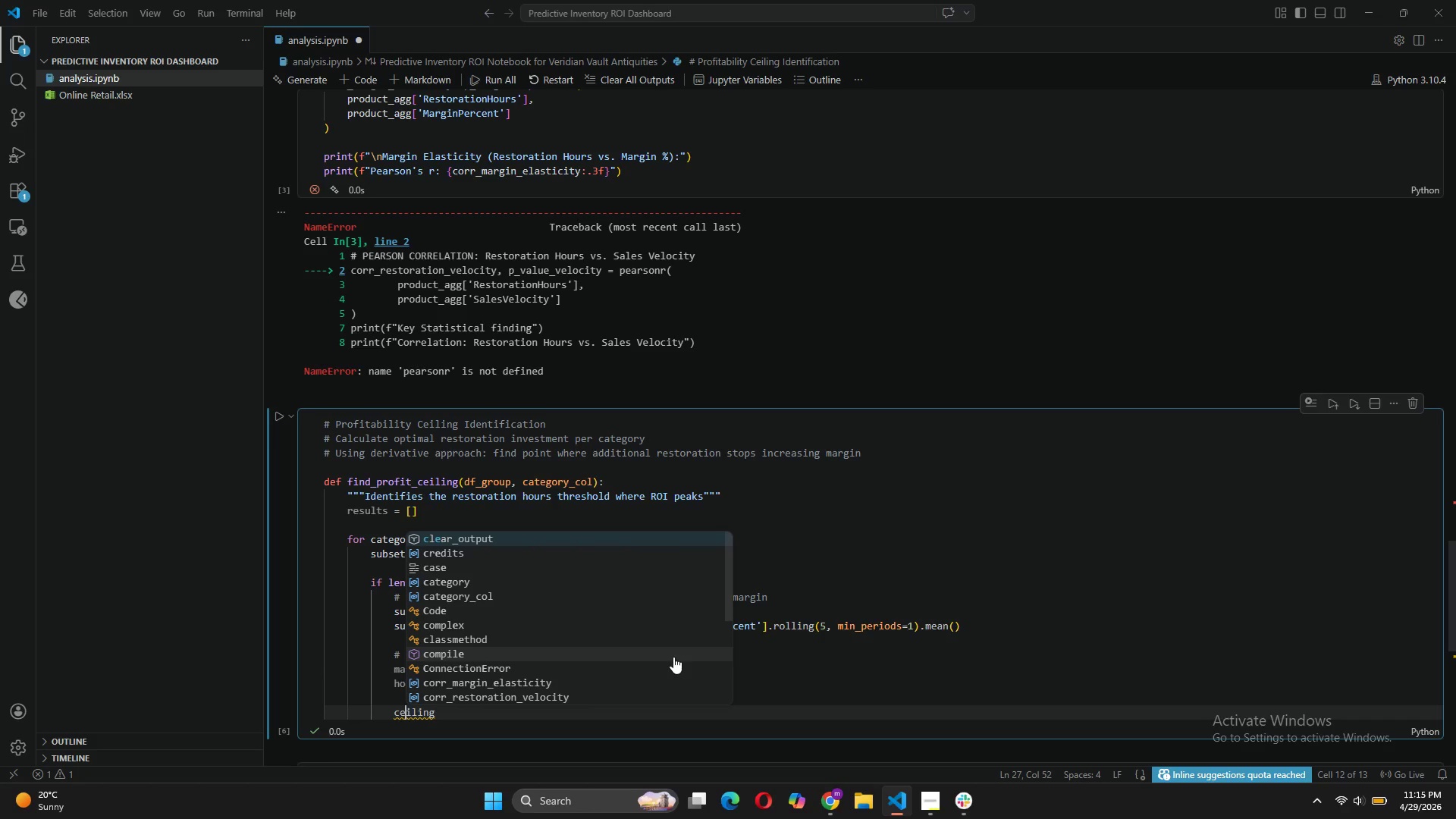 
key(ArrowRight)
 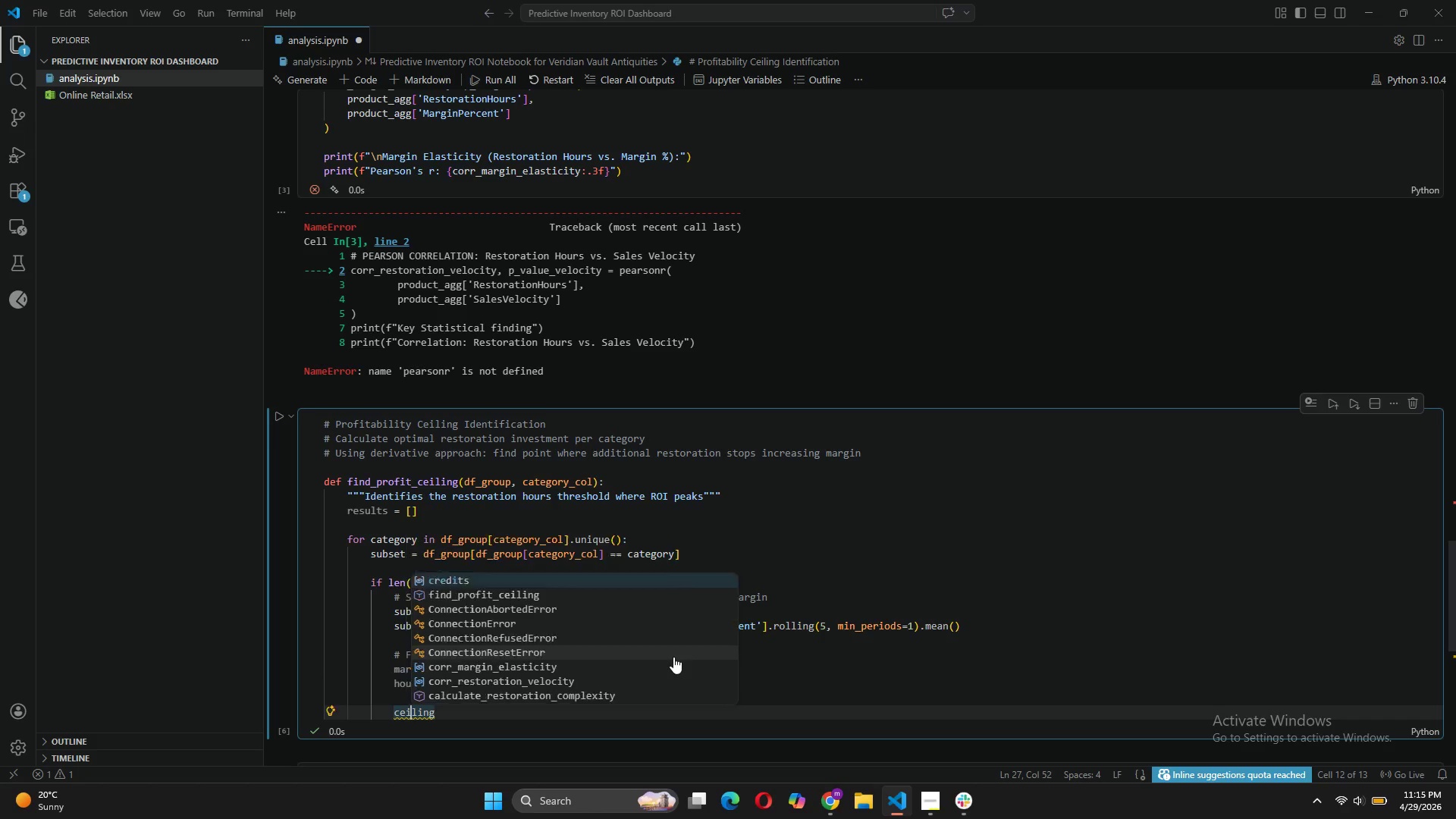 
key(ArrowRight)
 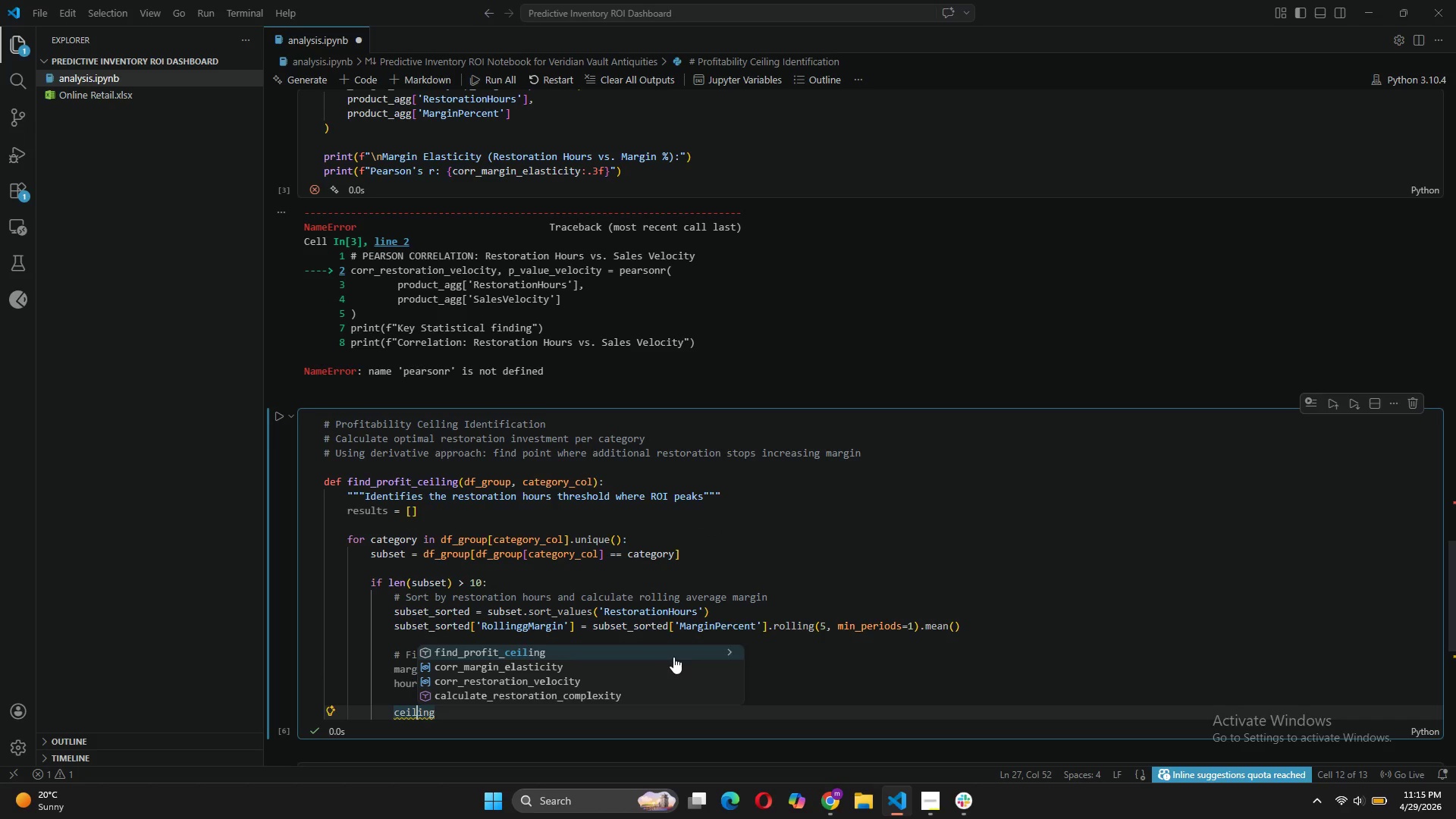 
key(ArrowRight)
 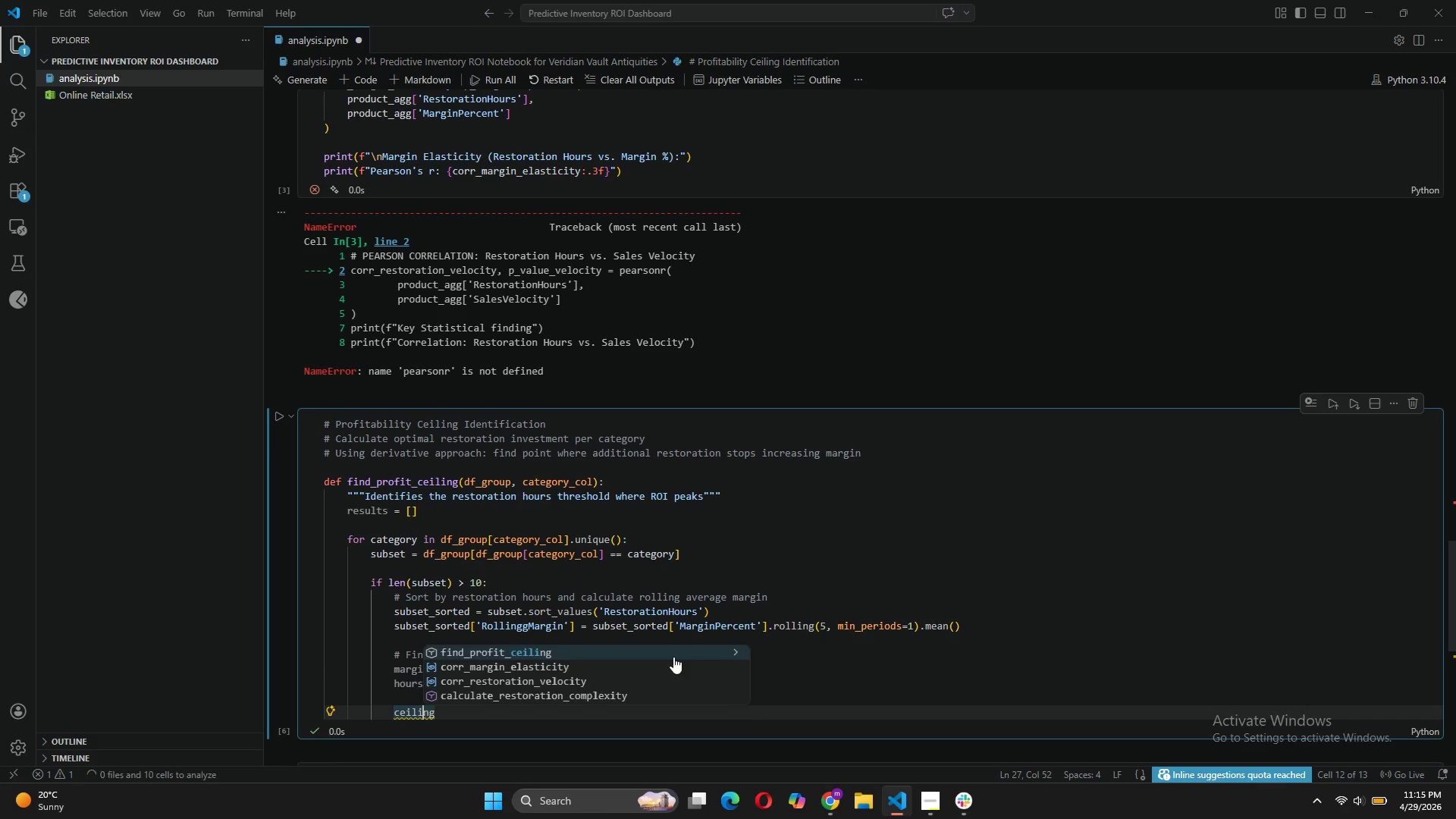 
key(ArrowRight)
 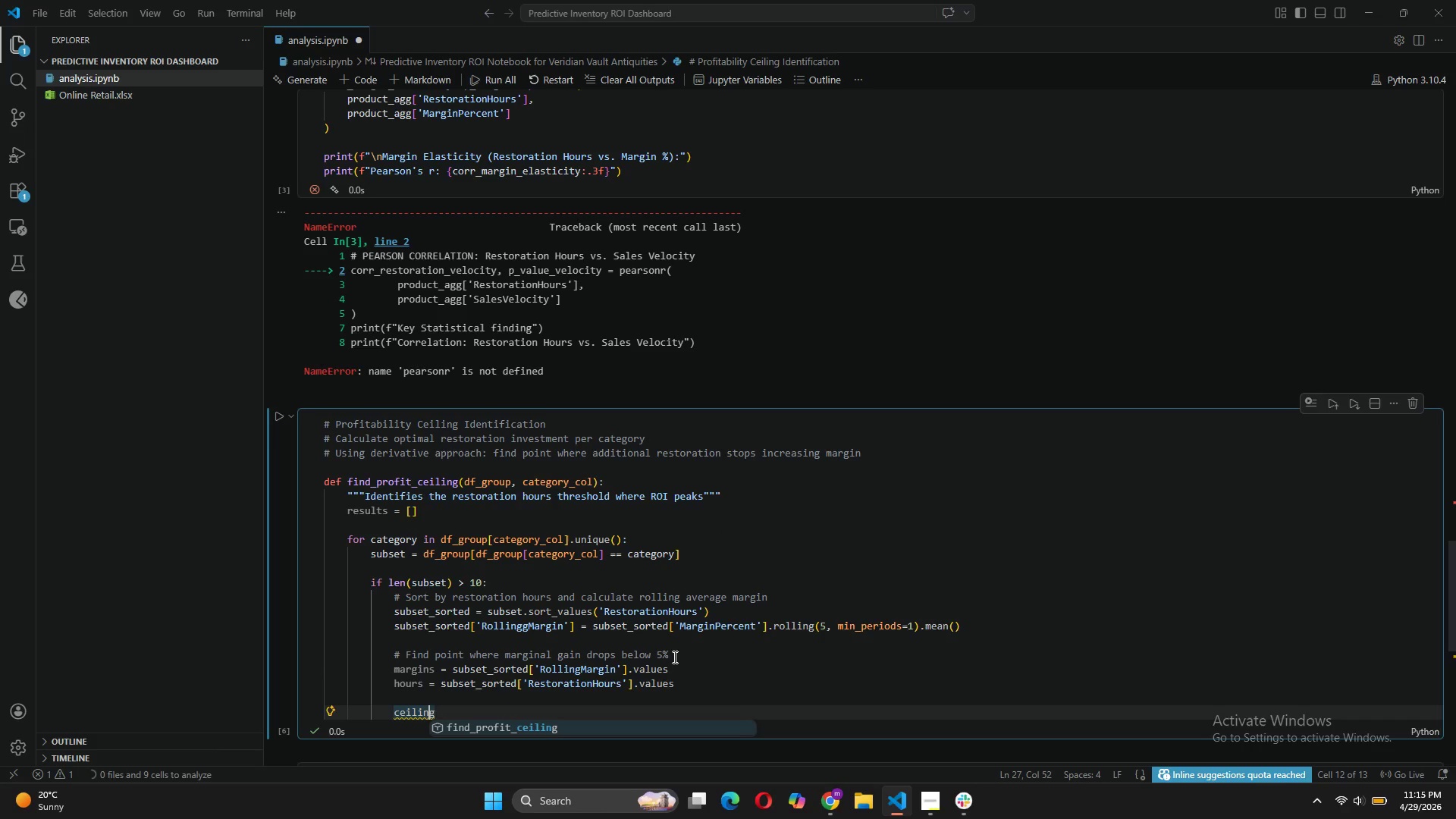 
key(ArrowRight)
 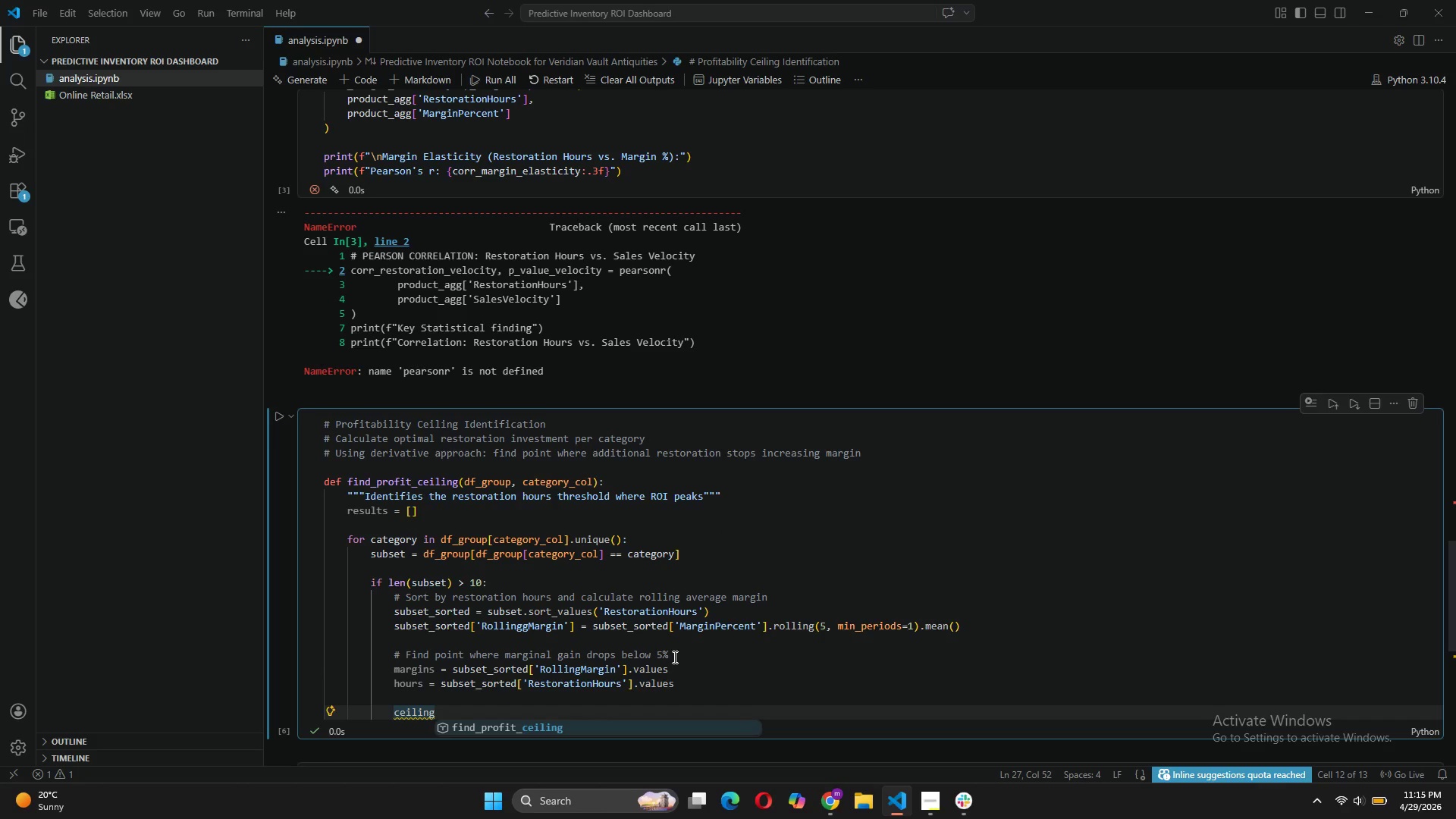 
type(_idx = len(margins)
 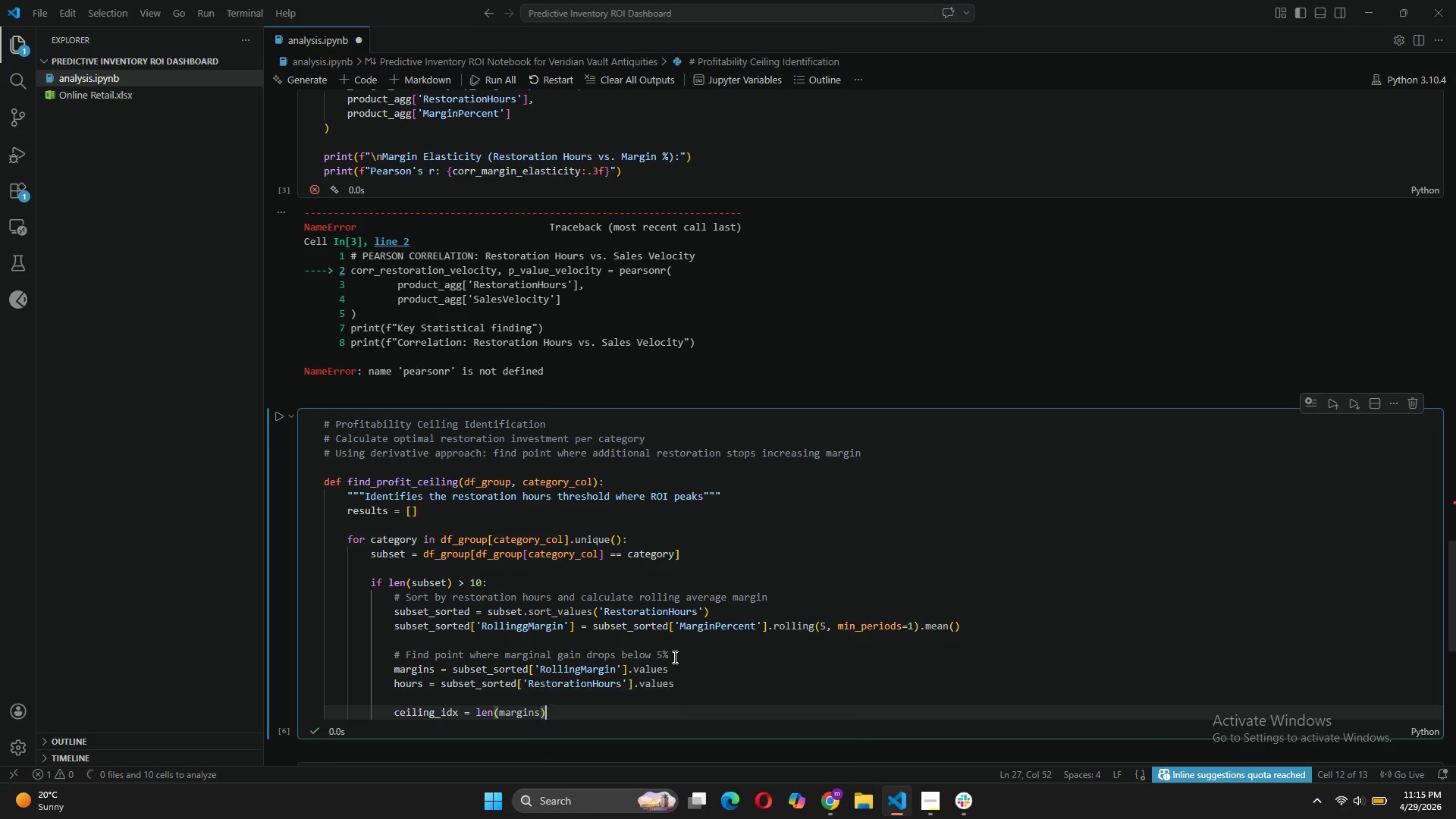 
 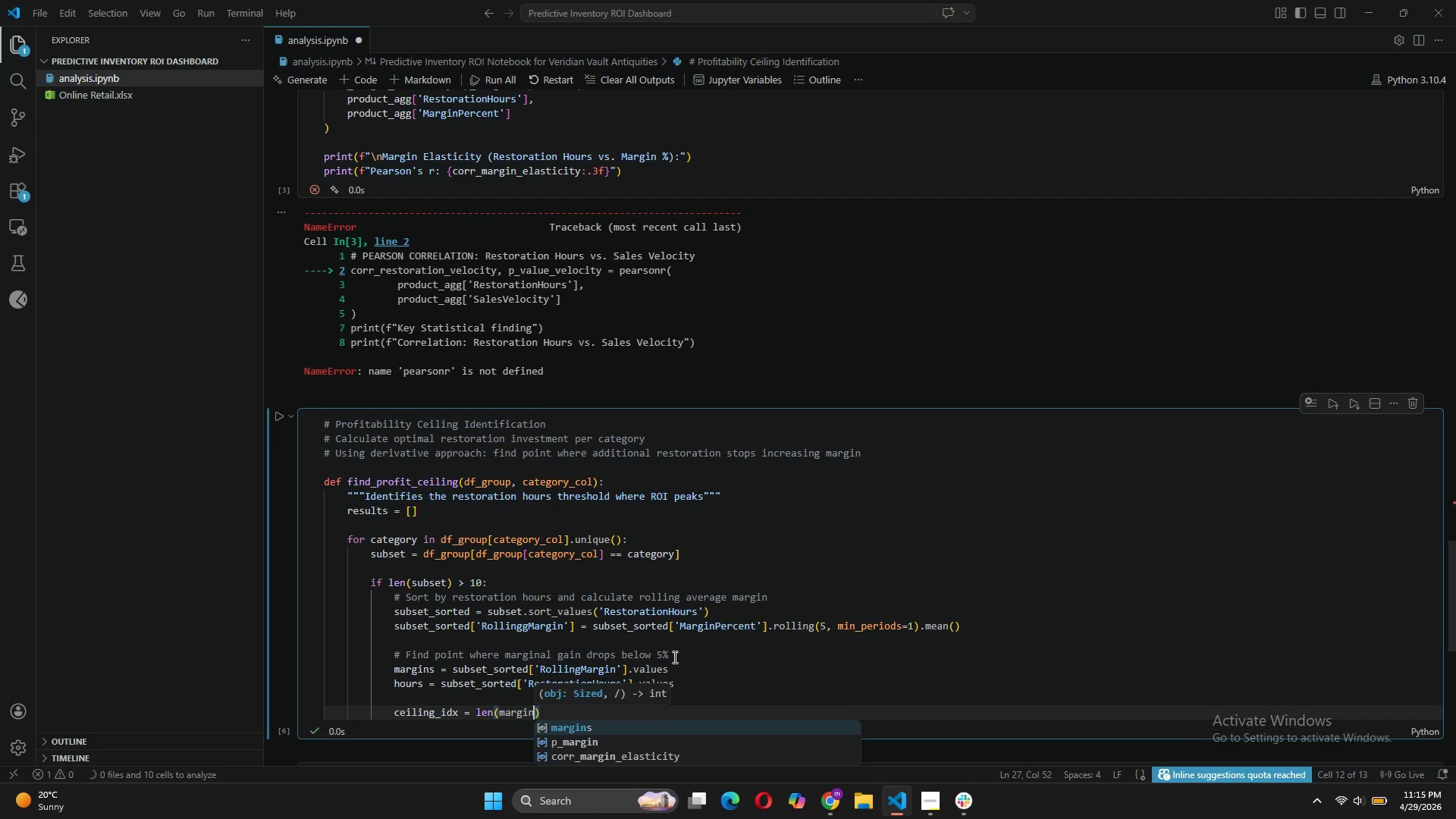 
key(ArrowRight)
 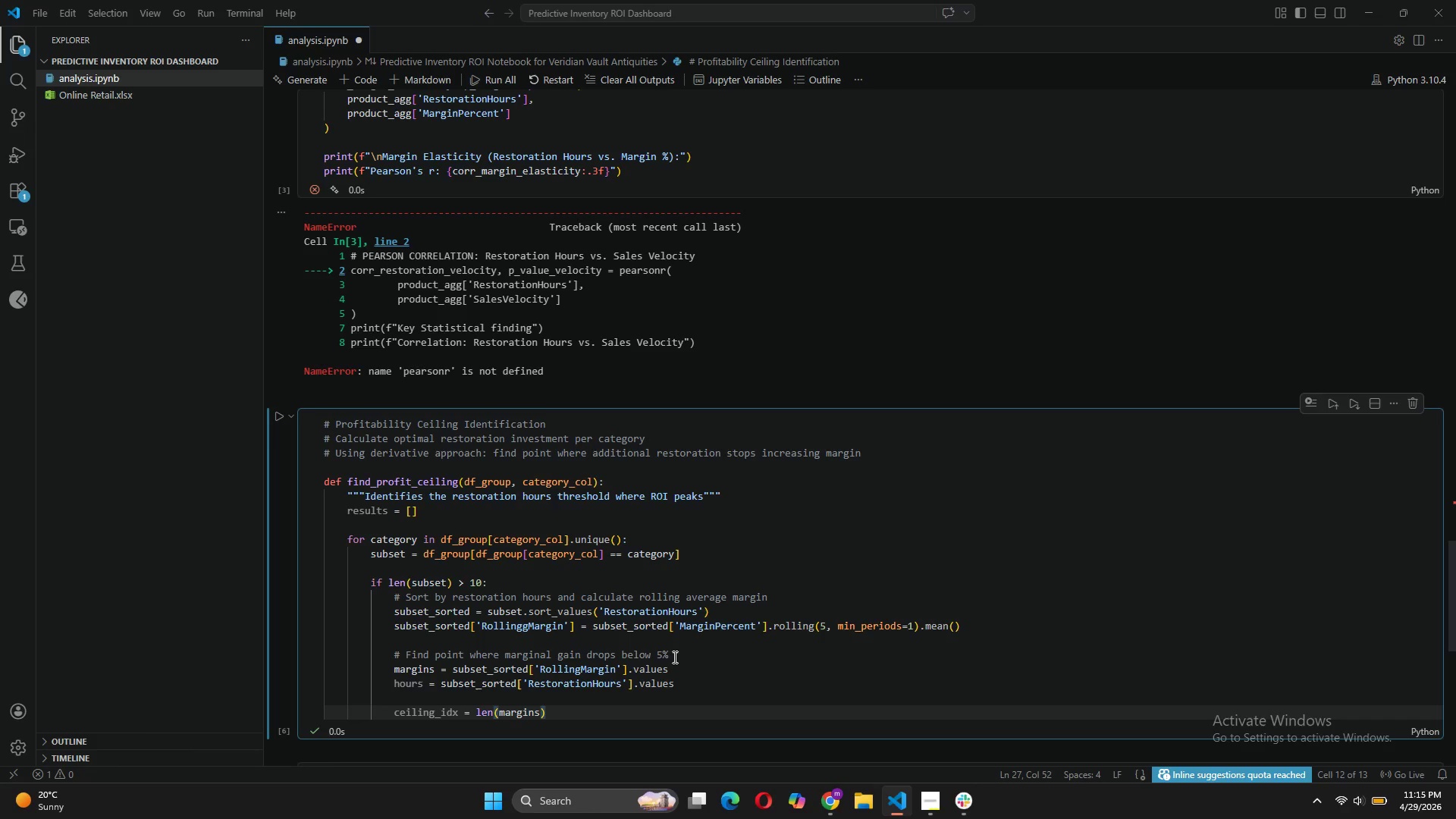 
key(Space)
 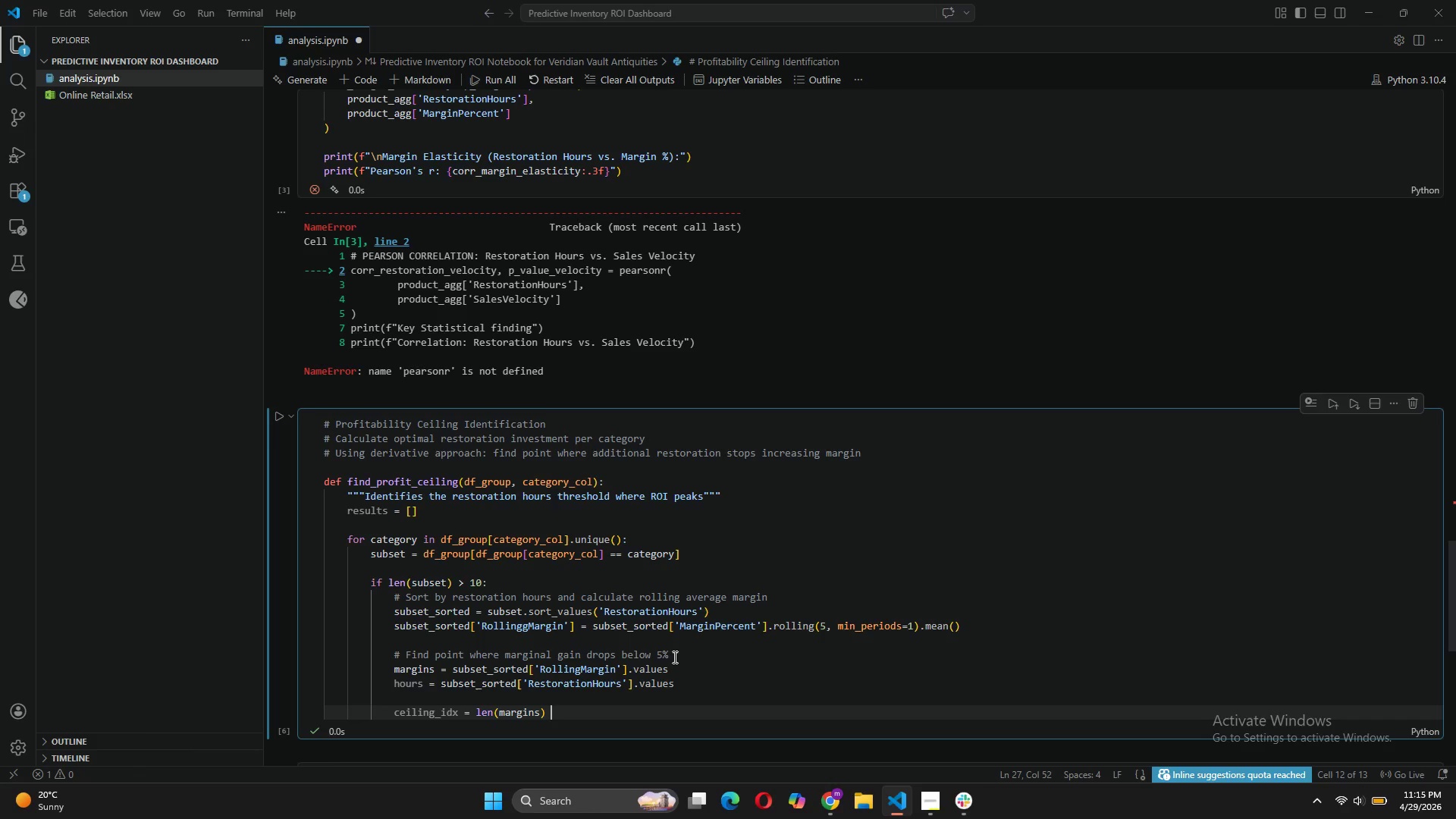 
key(Minus)
 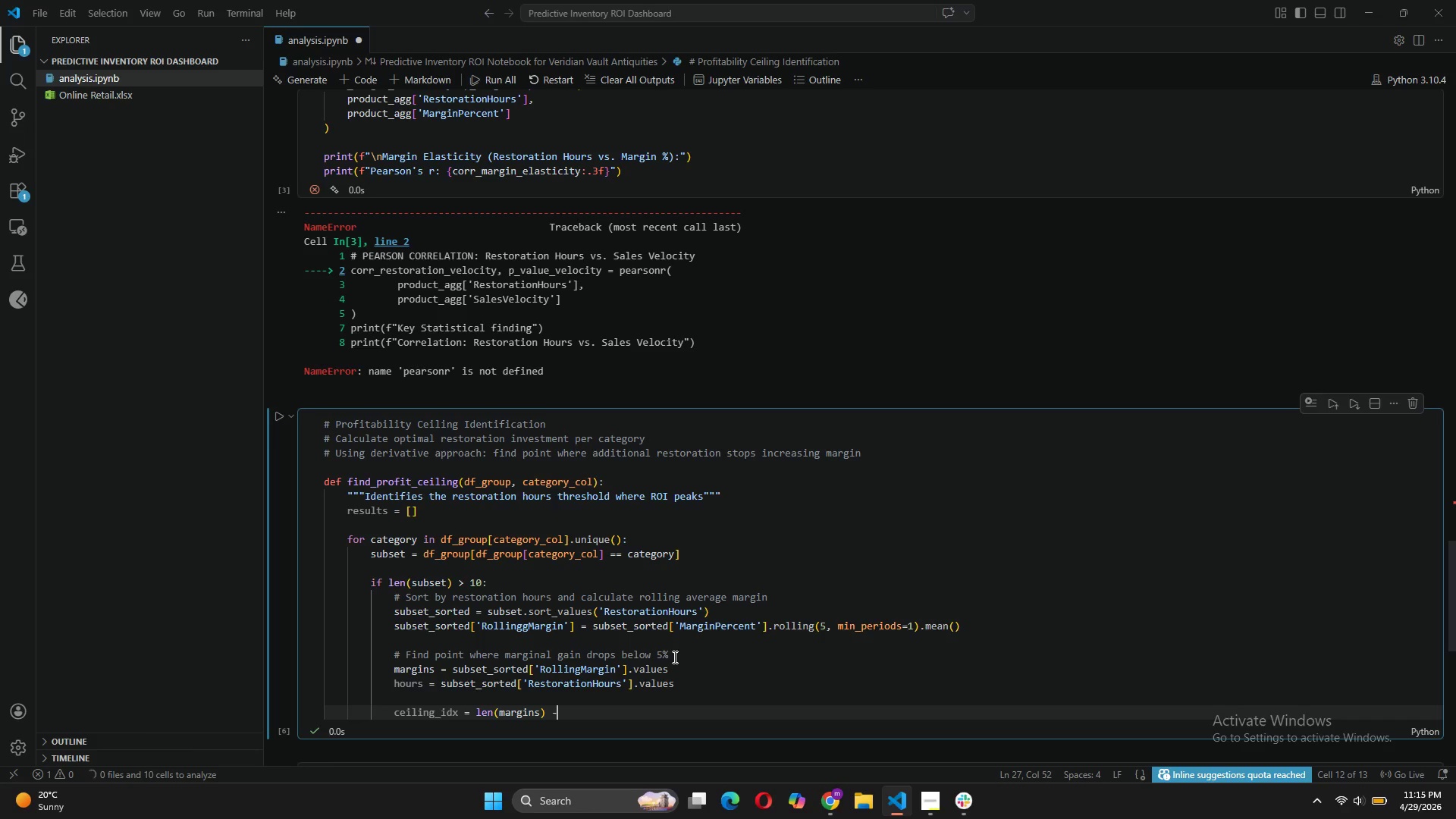 
key(Space)
 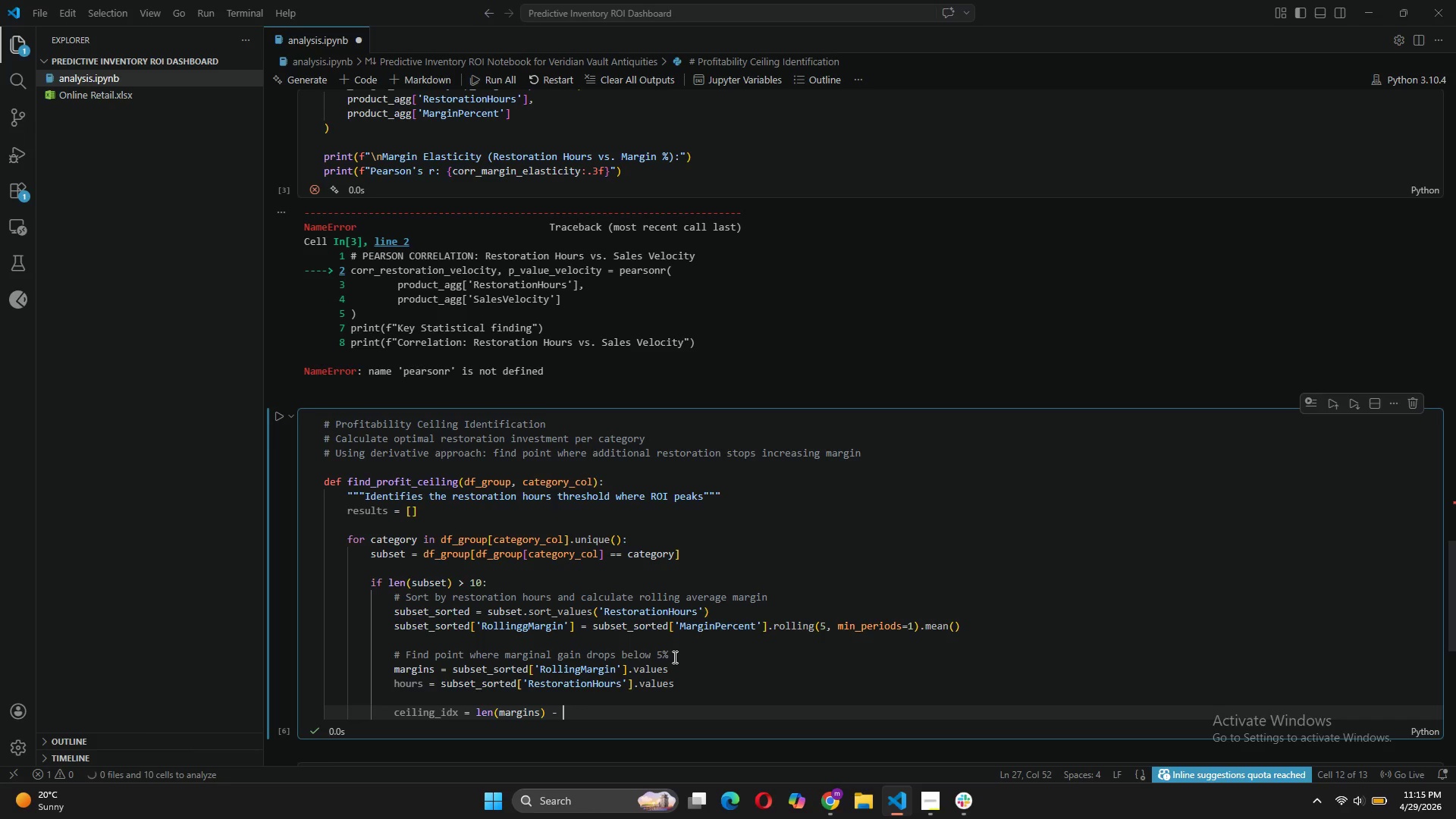 
key(1)
 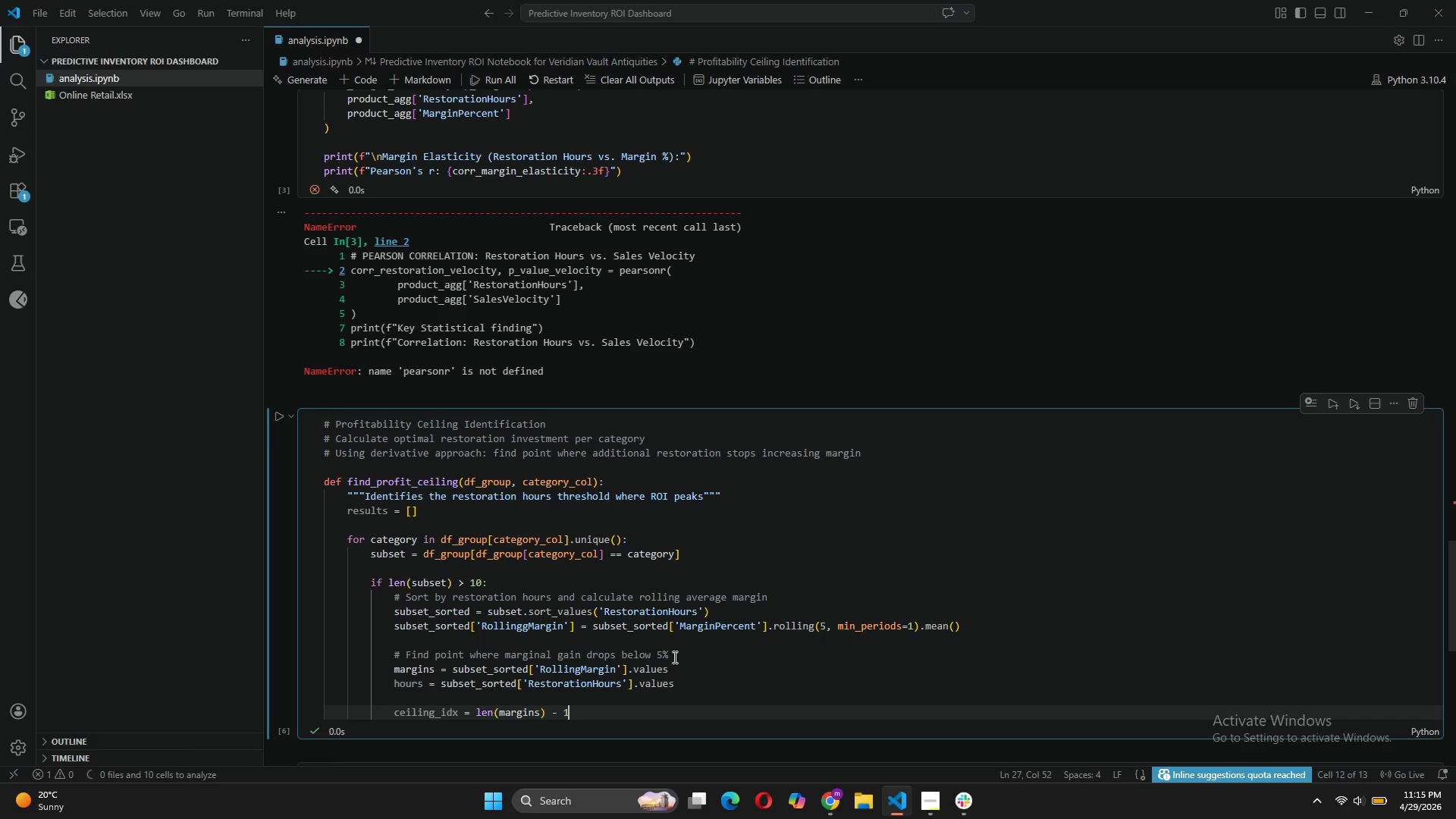 
key(Enter)
 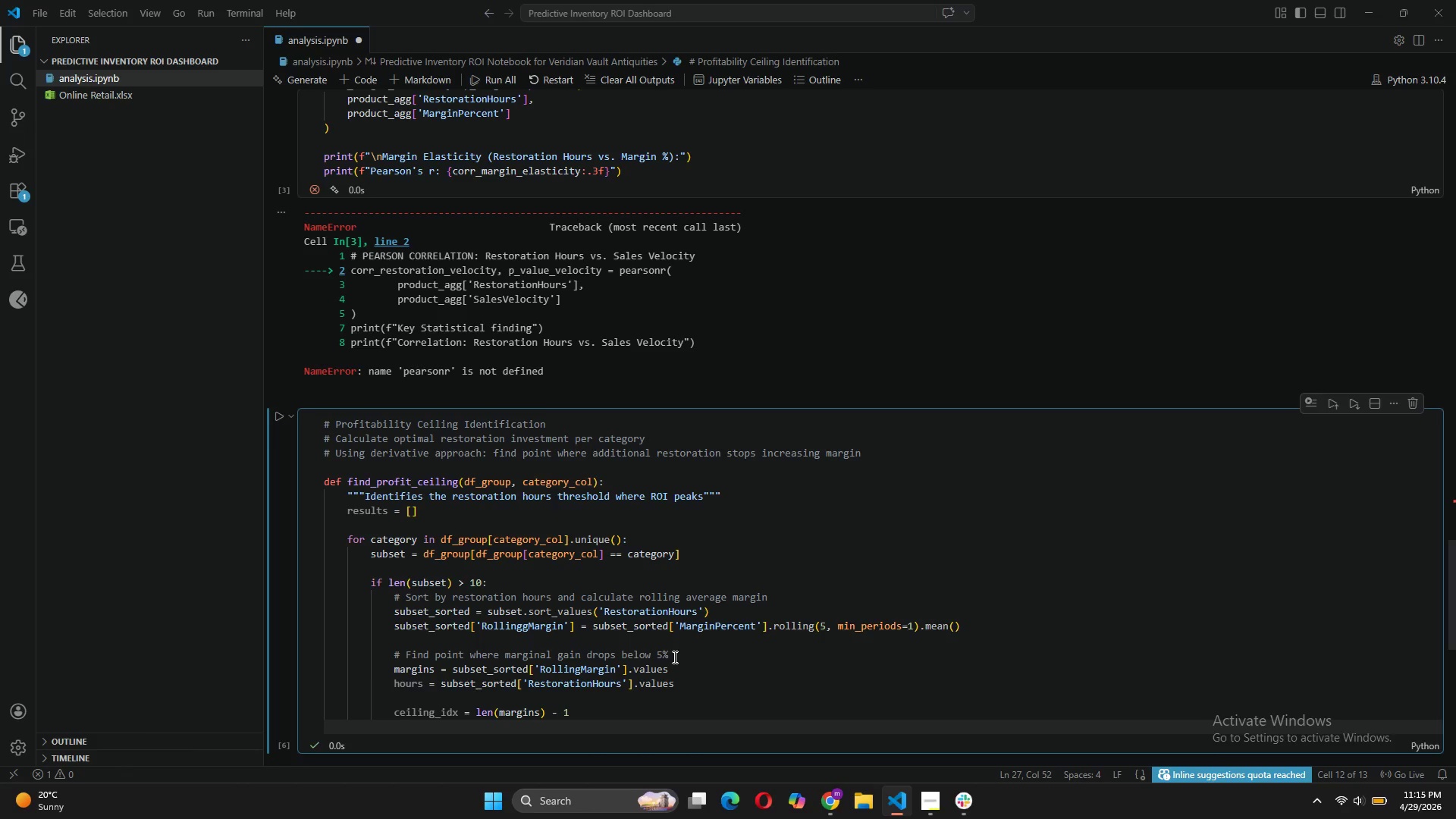 
type(for i in range(1, len(margins)
 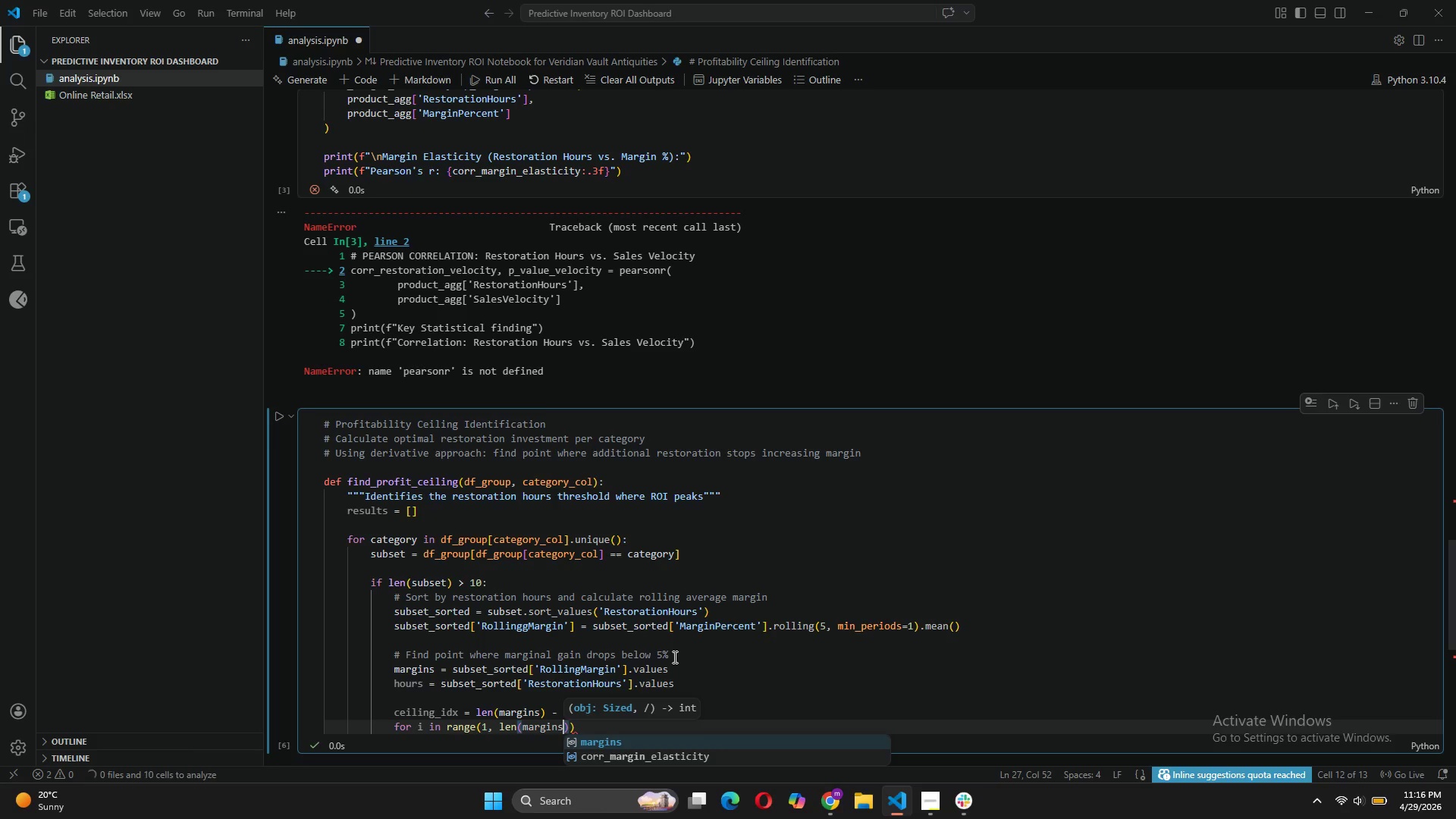 
key(ArrowRight)
 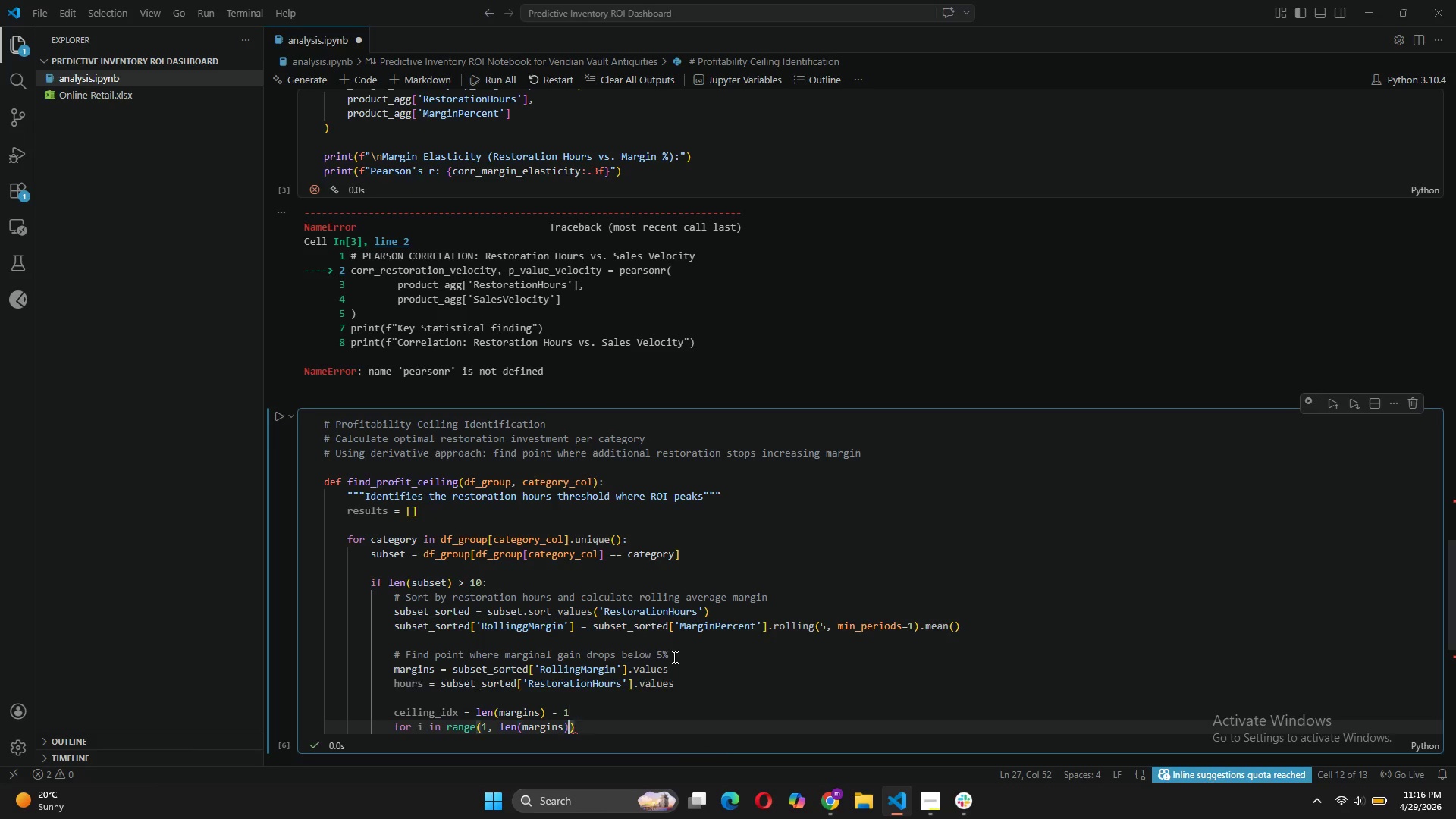 
key(ArrowRight)
 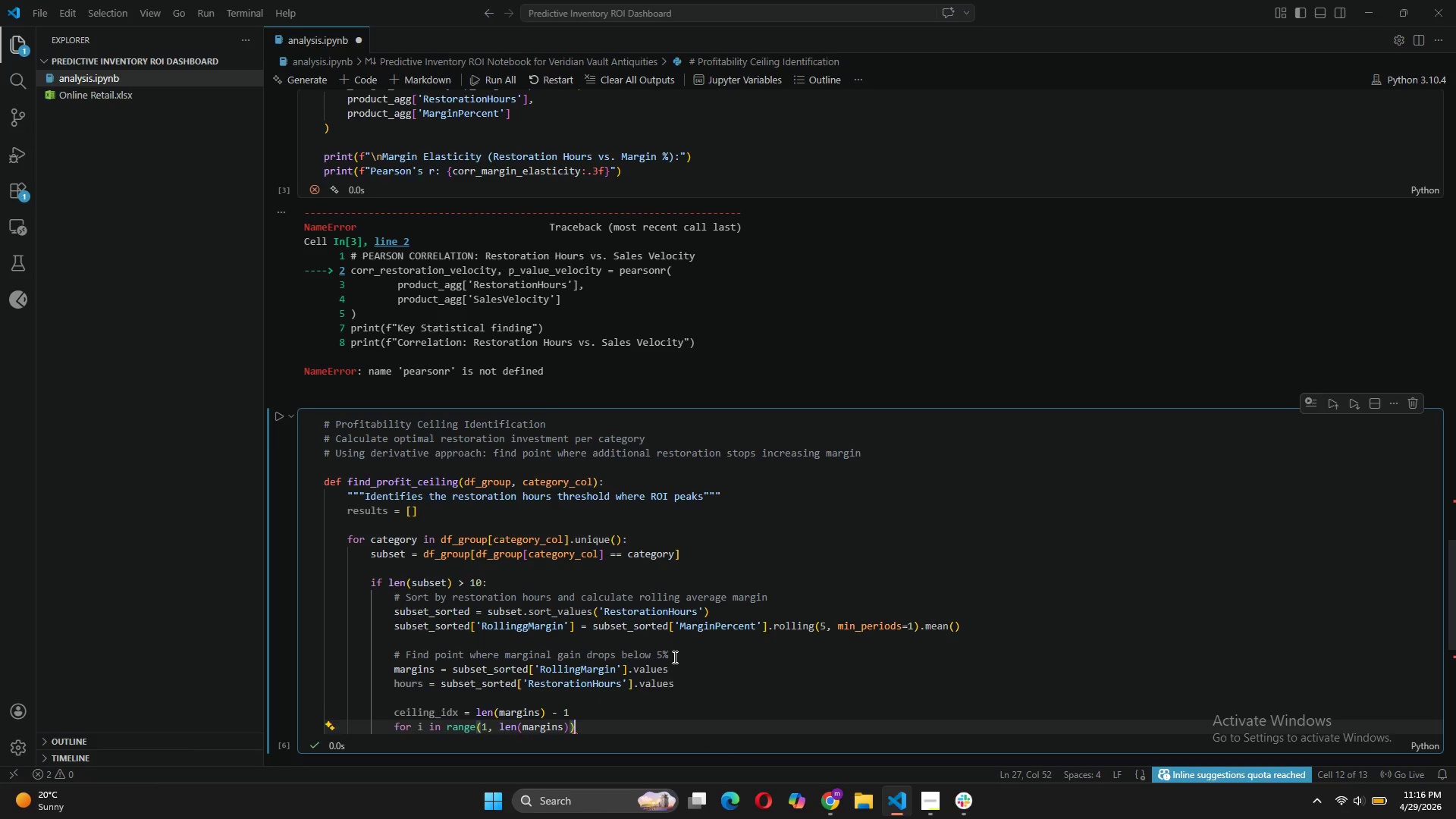 
key(Shift+ShiftLeft)
 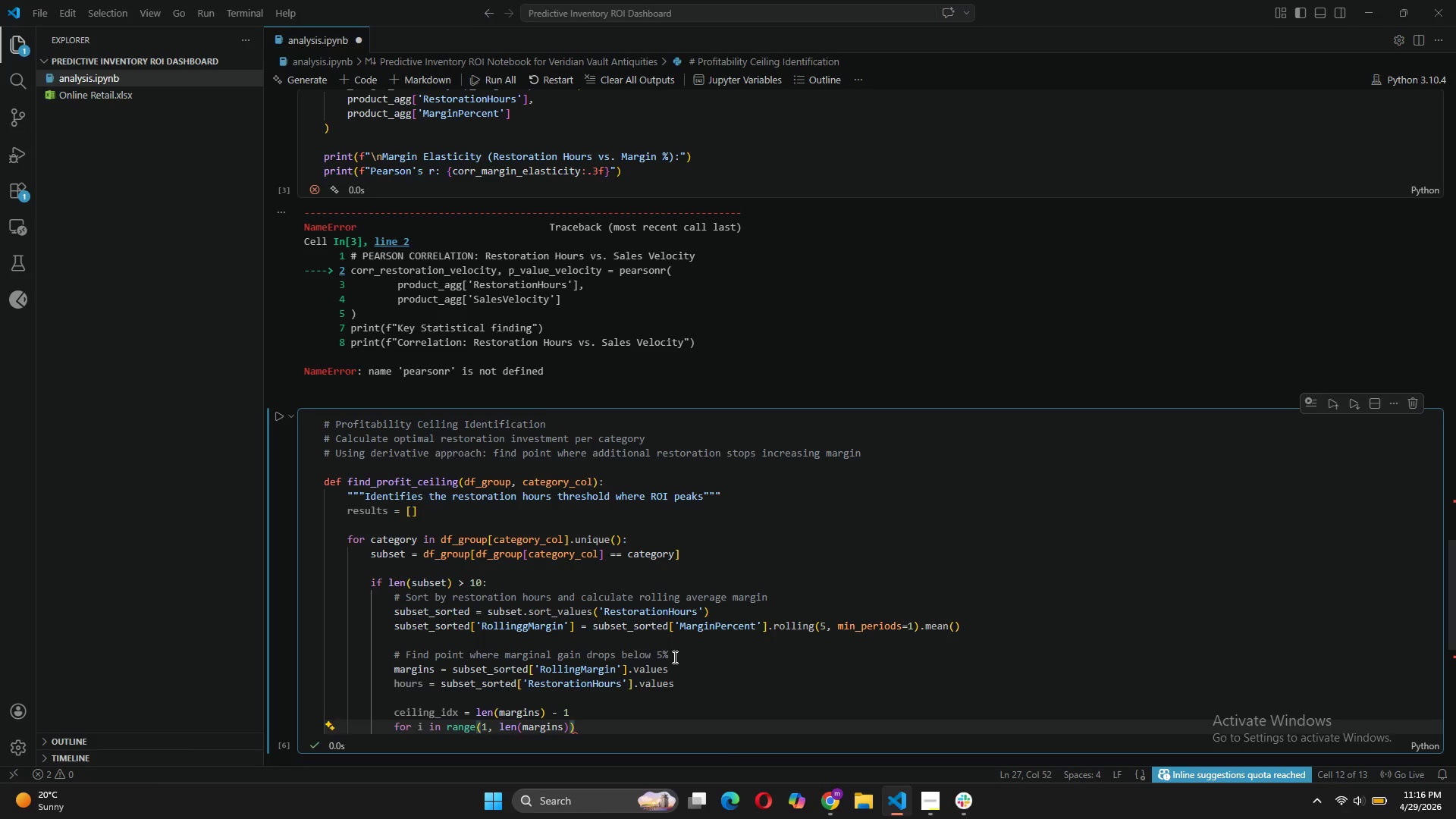 
key(Shift+Semicolon)
 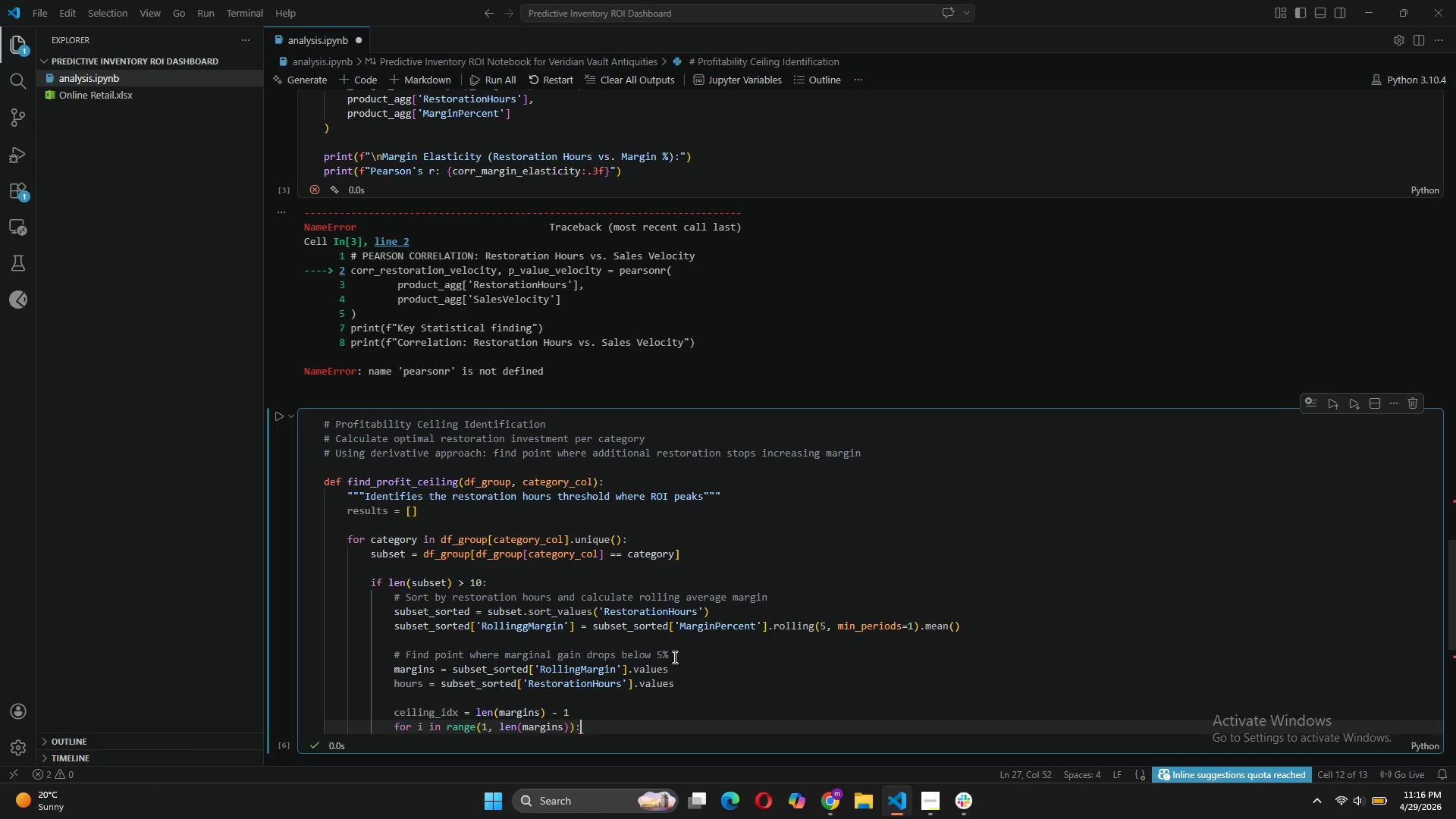 
key(Enter)
 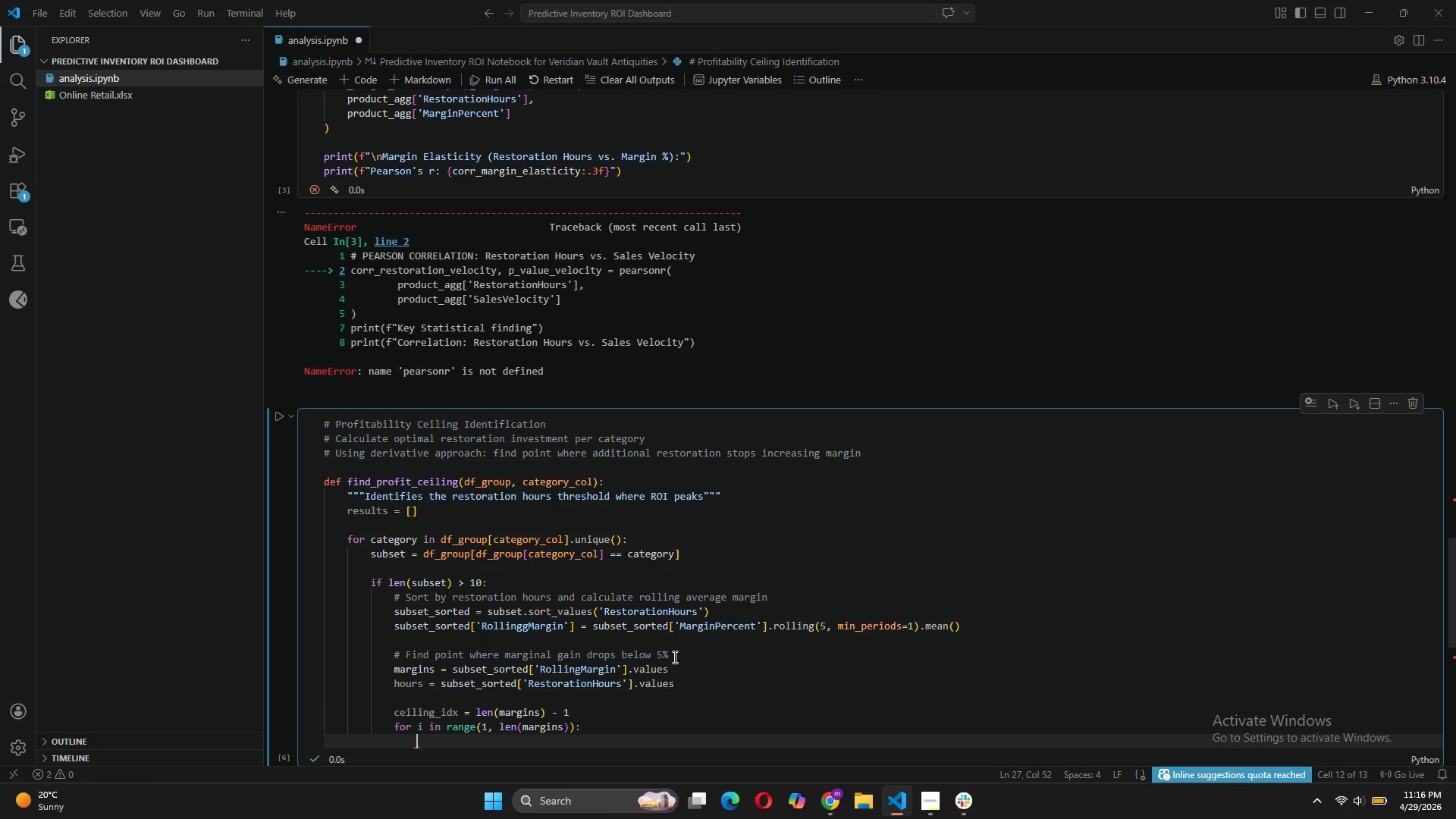 
type(if mar)
key(Tab)
type([i)
 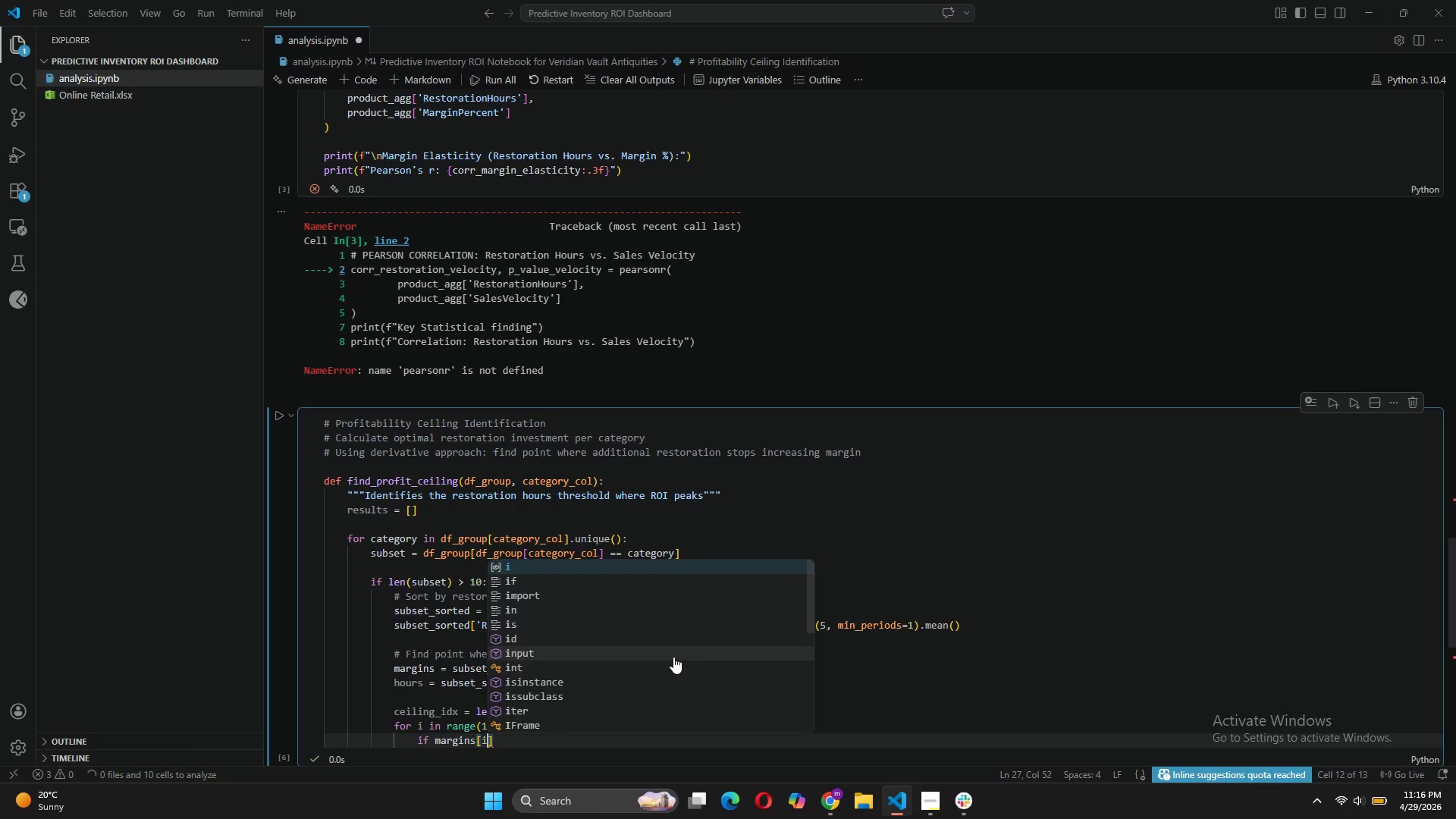 
key(ArrowRight)
 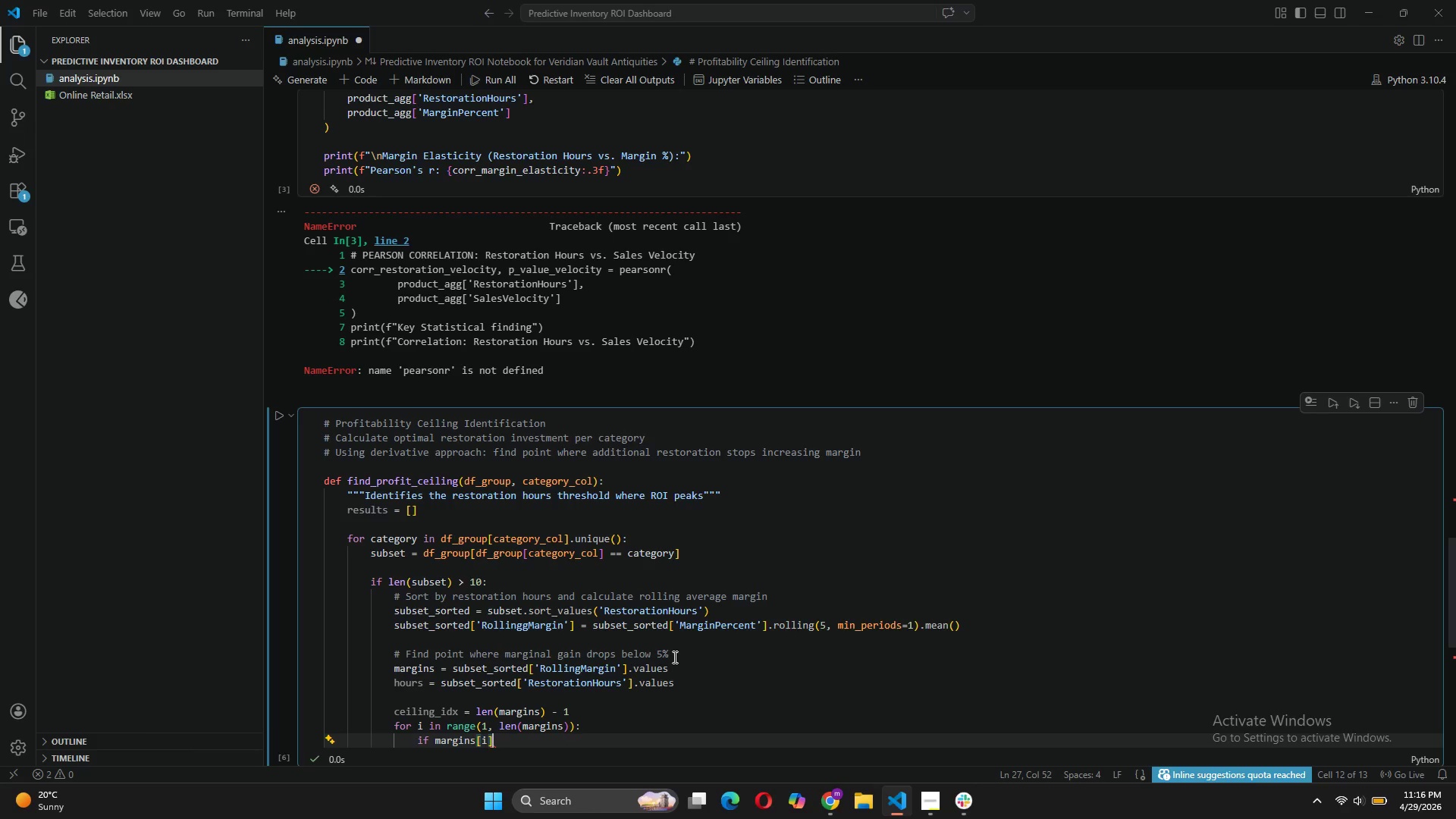 
type( - marigins[i-1)
 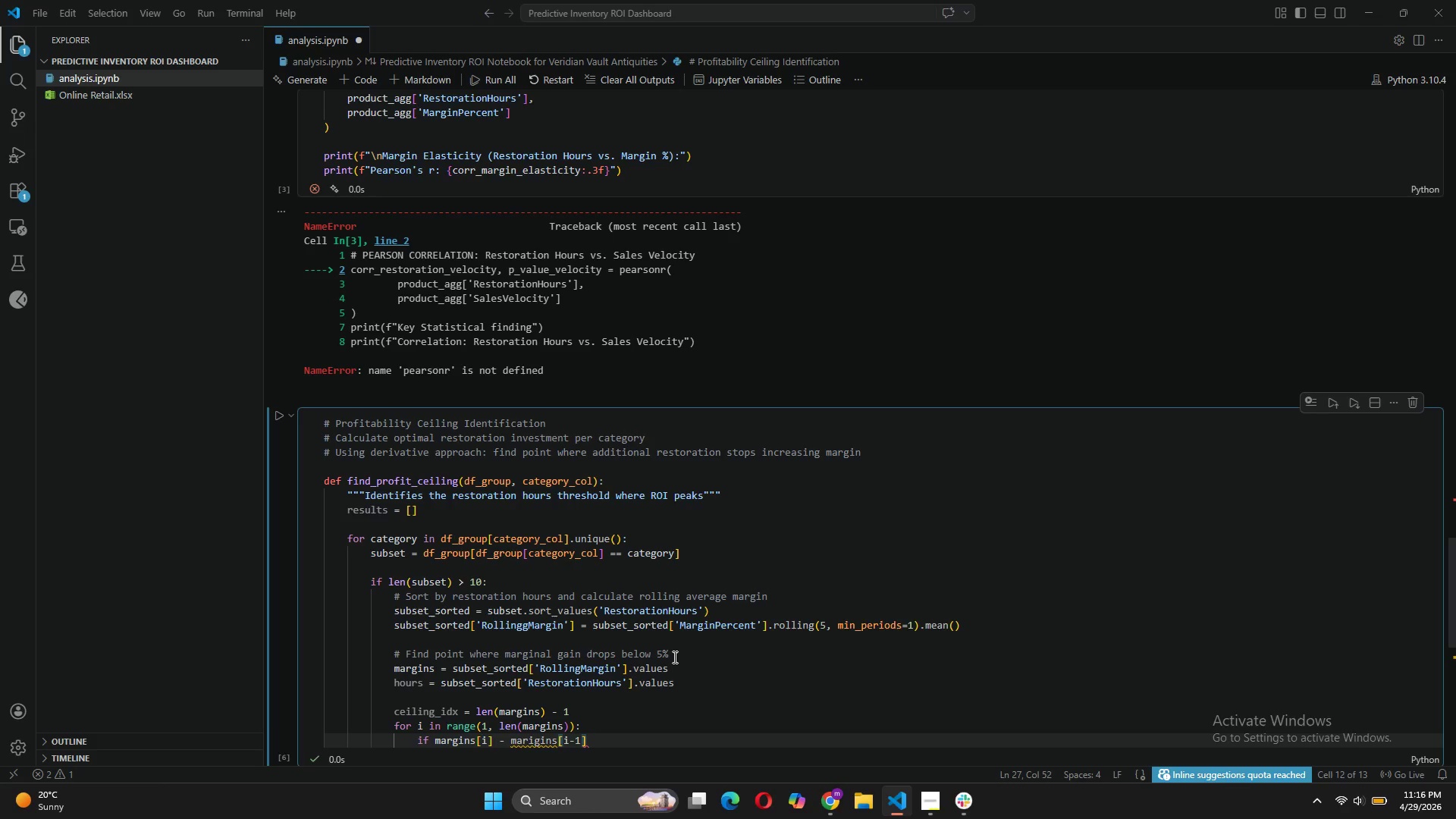 
key(ArrowRight)
 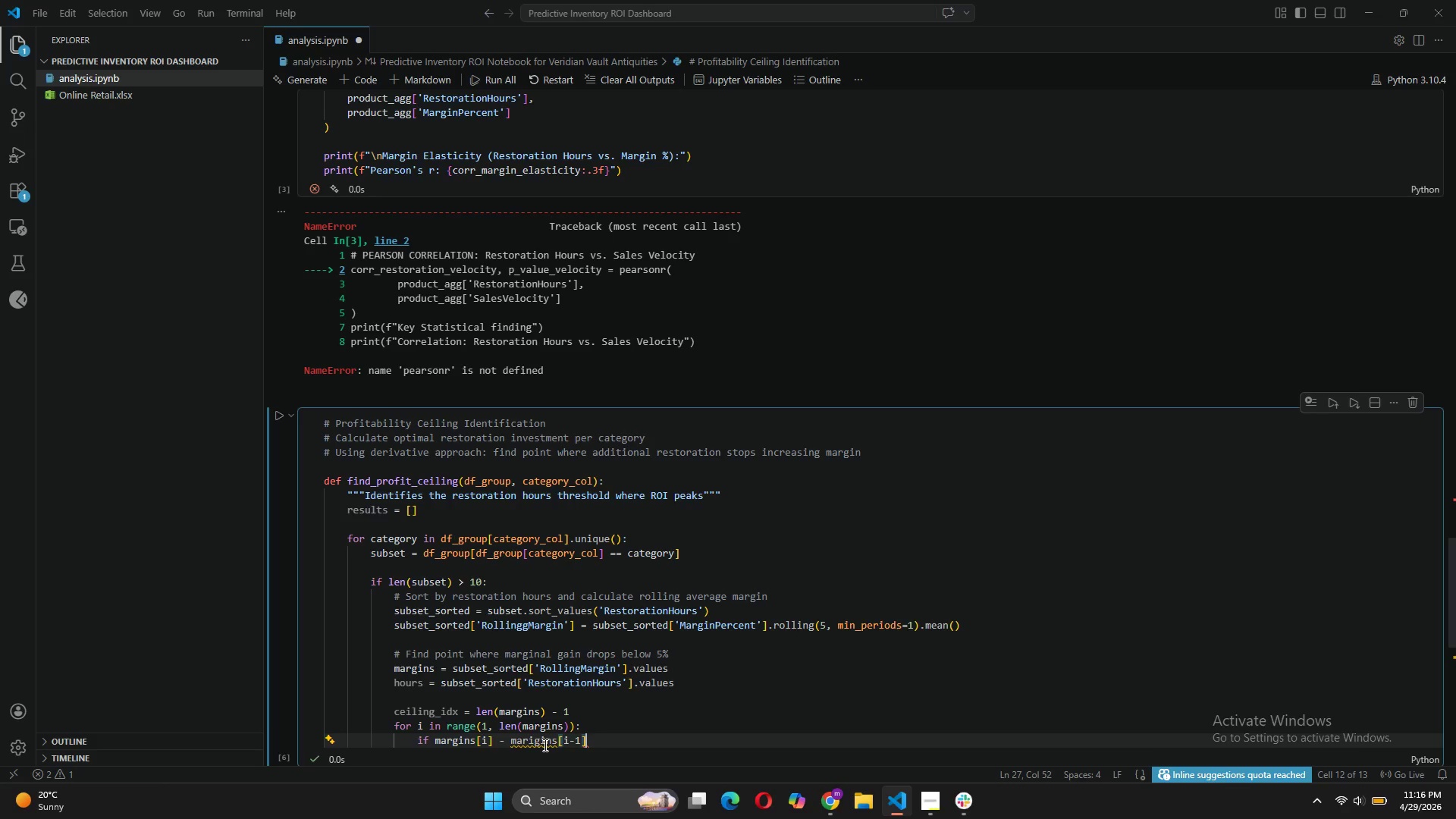 
left_click([535, 743])
 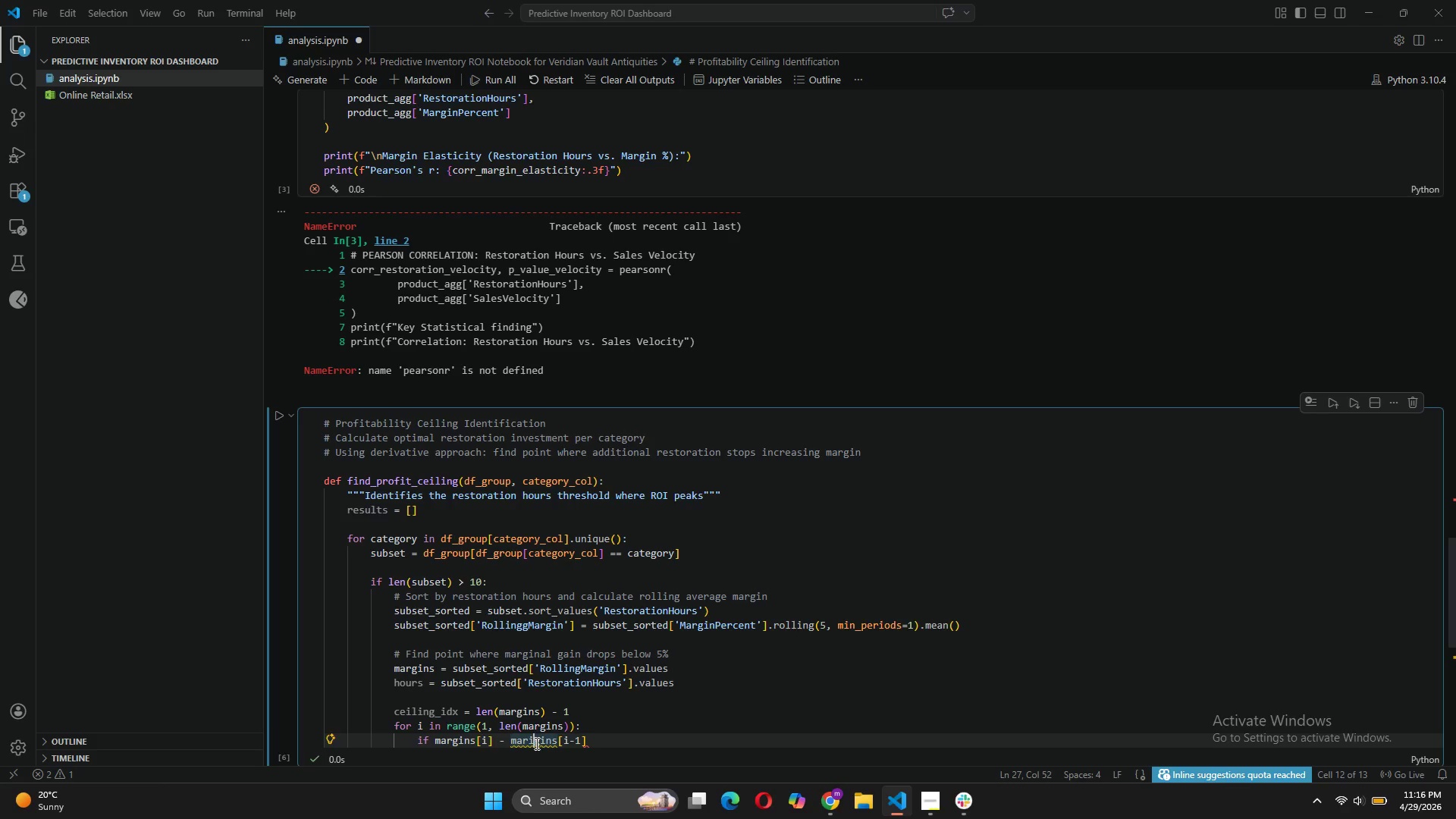 
key(Backspace)
 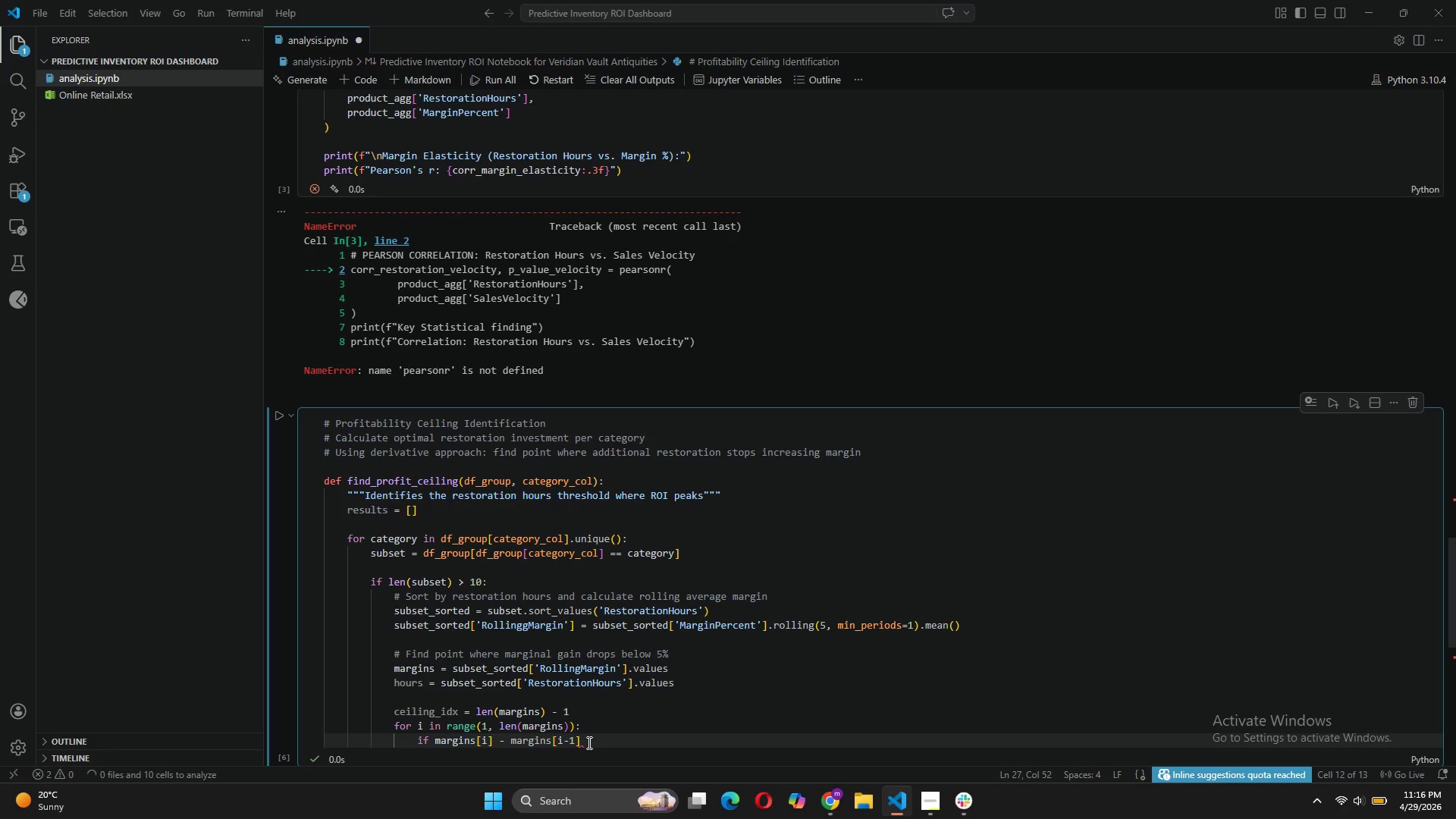 
left_click([588, 742])
 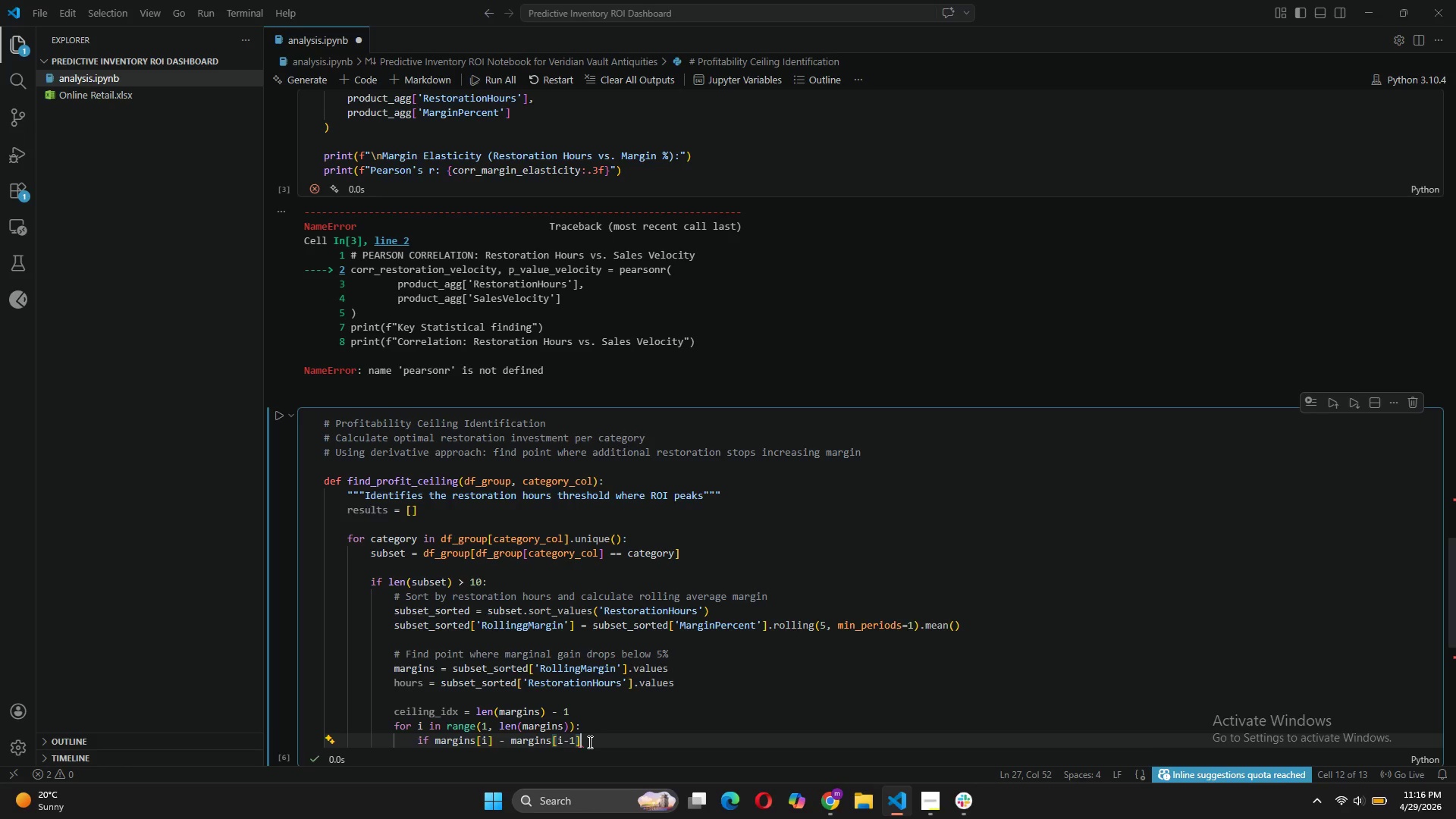 
type( < 0.05:)
 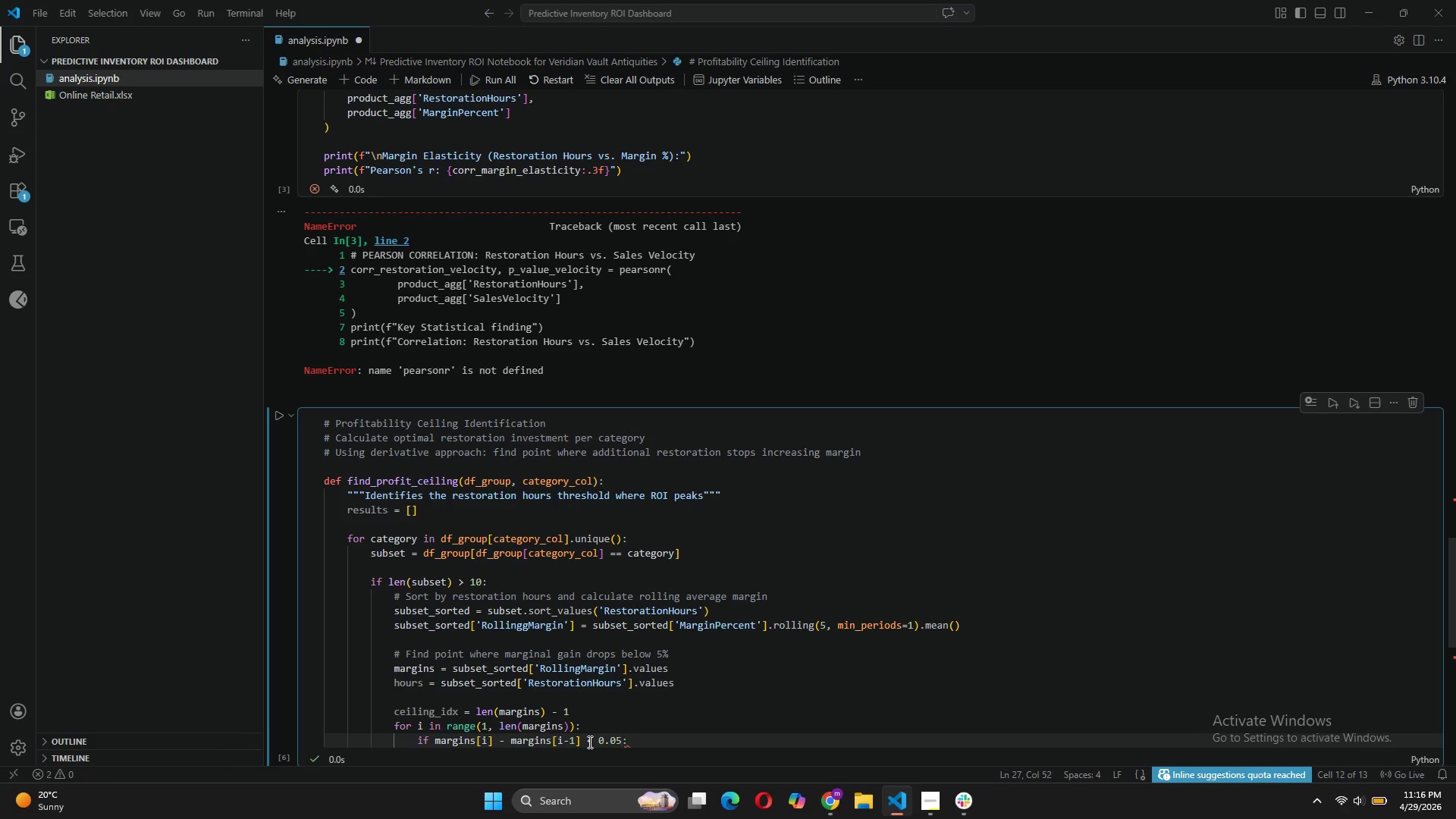 
key(Enter)
 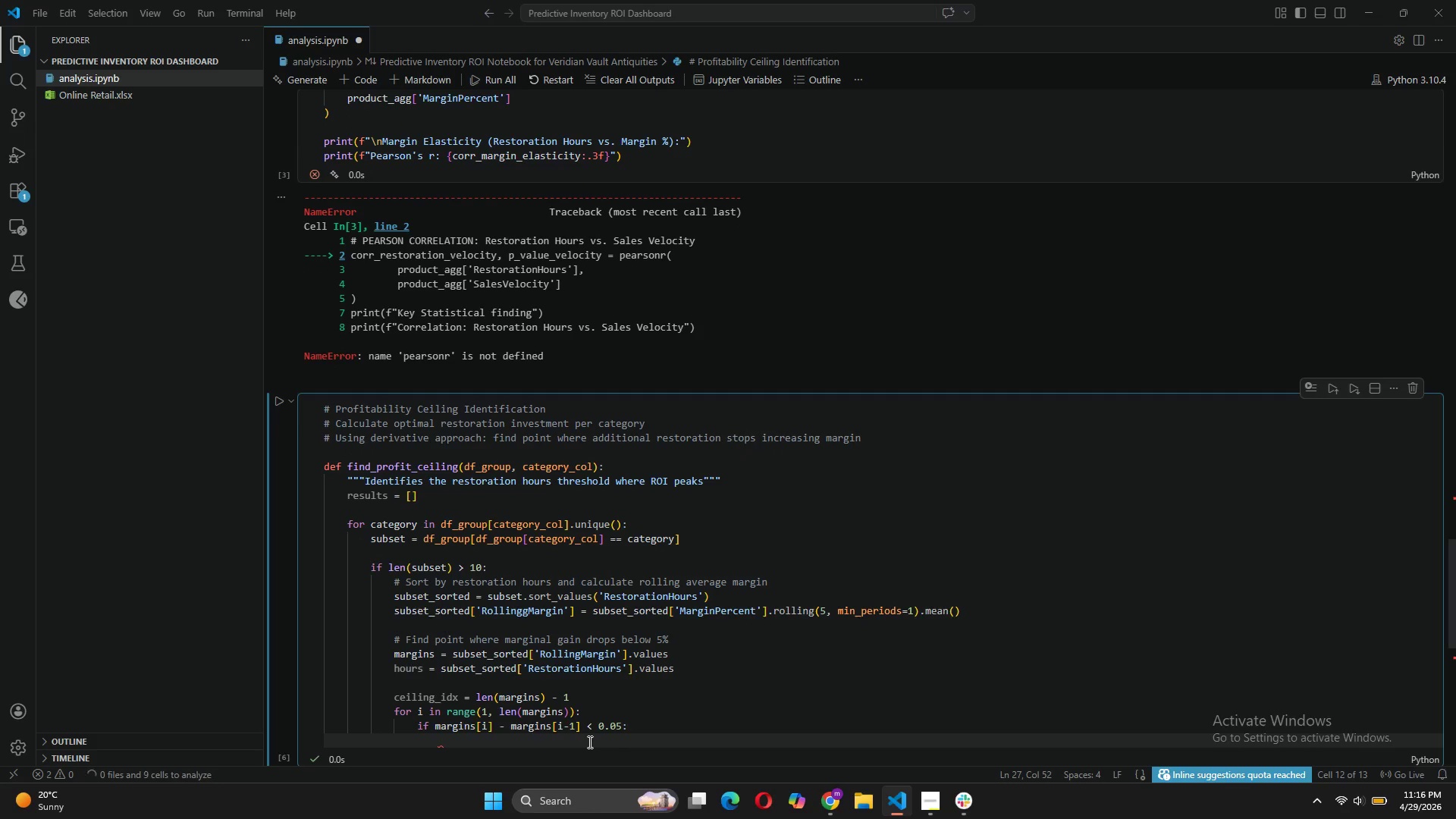 
type(ceiling_)
key(Tab)
type( = i)
 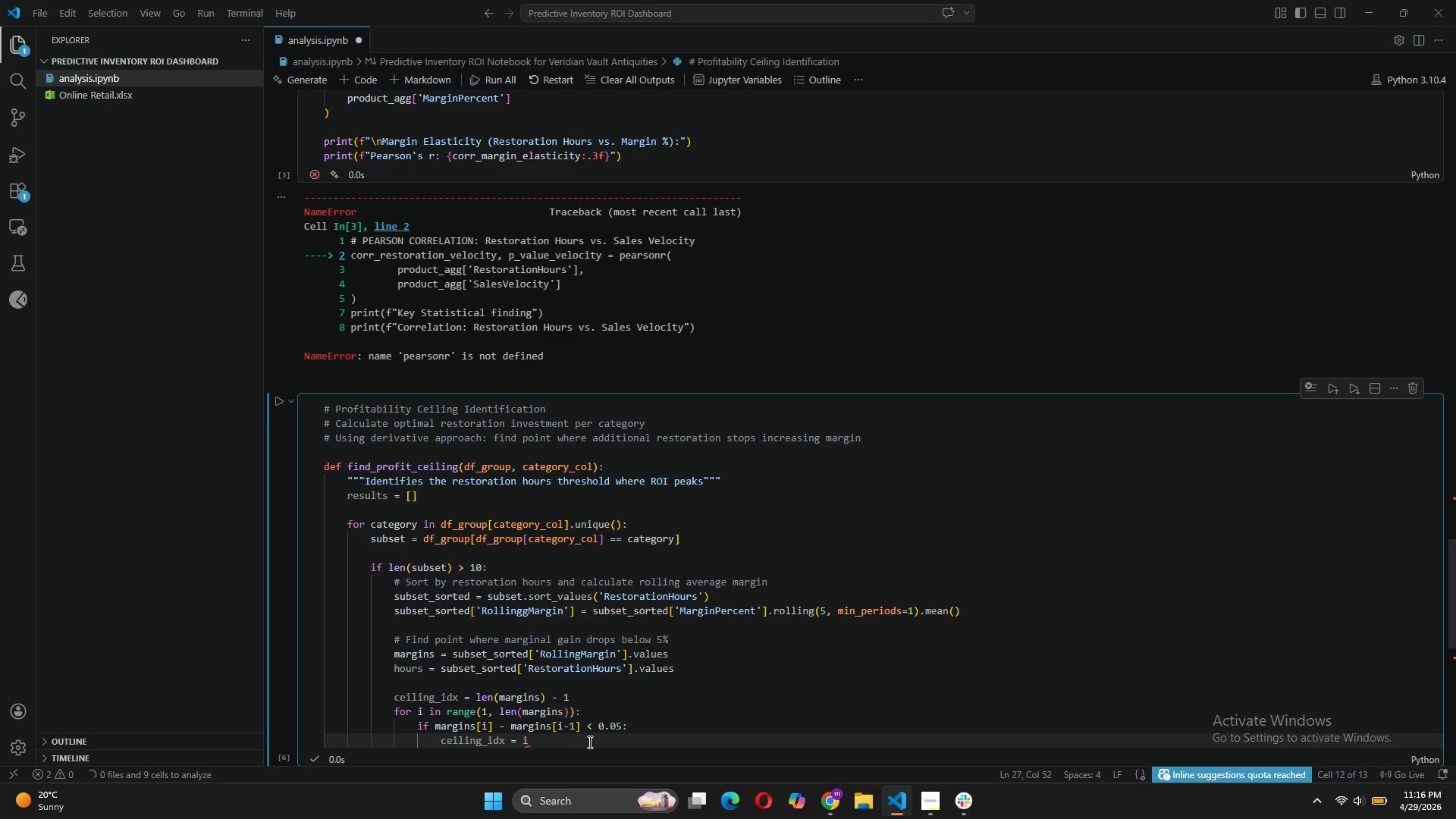 
 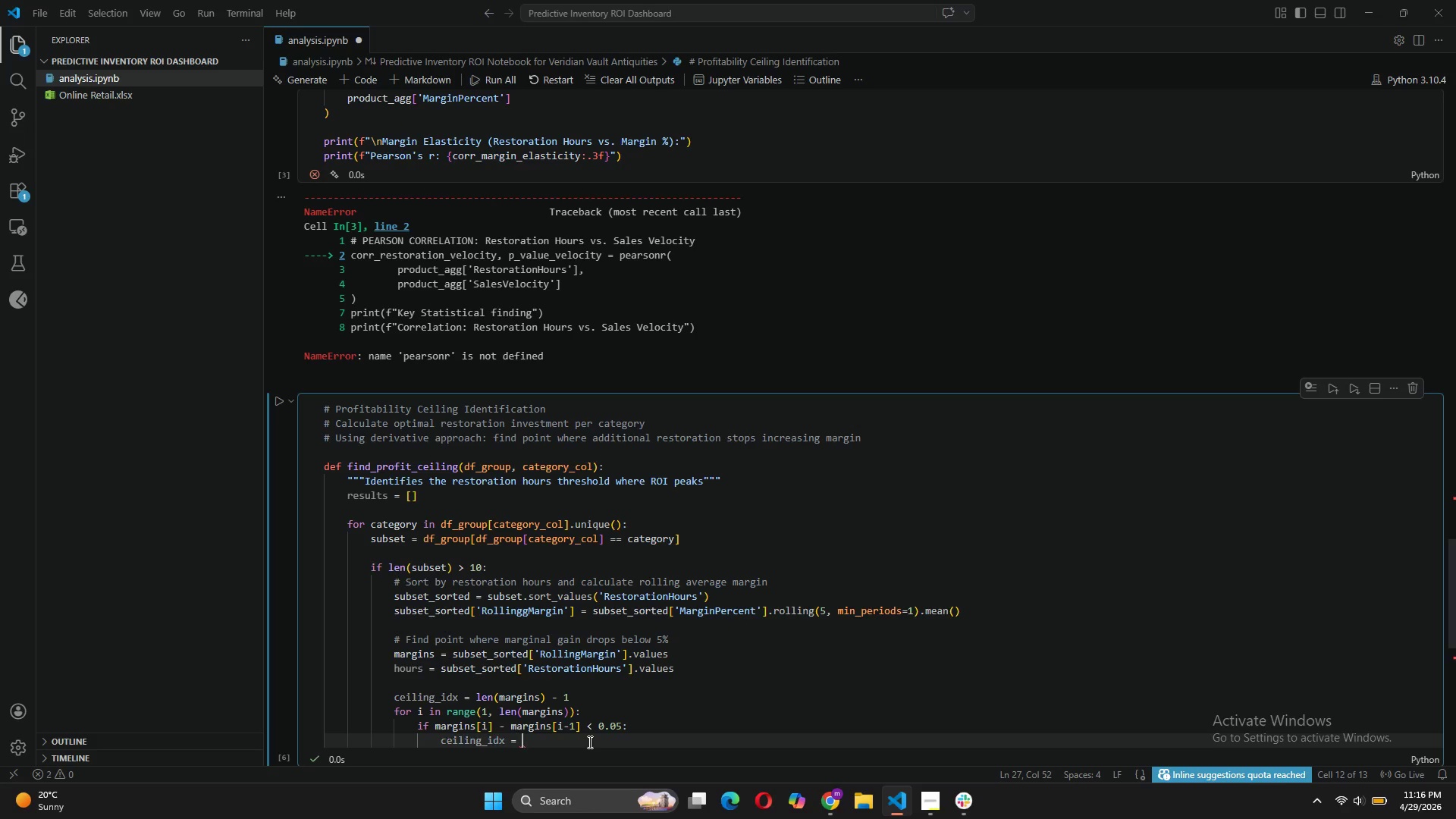 
key(Enter)
 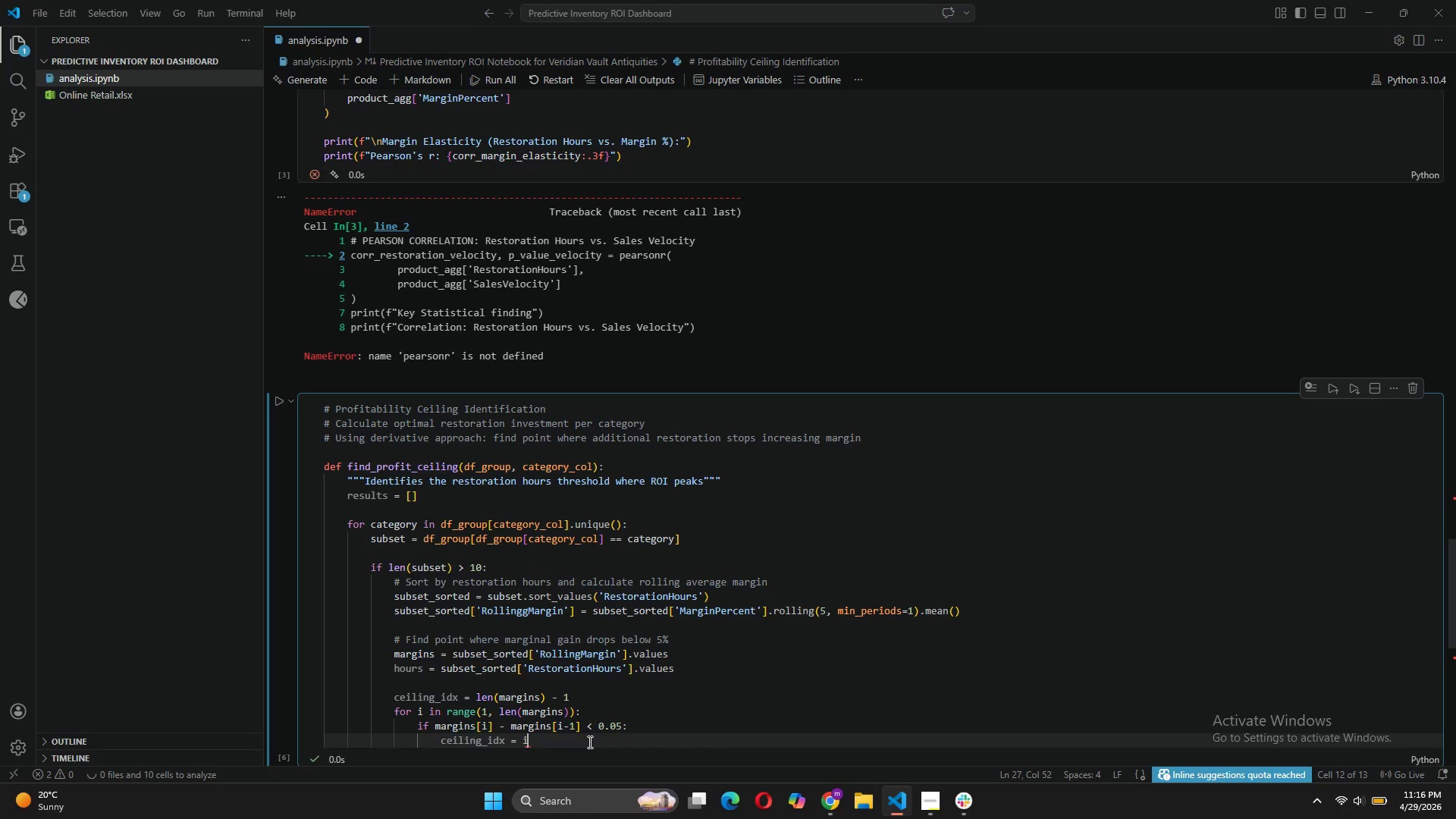 
key(Enter)
 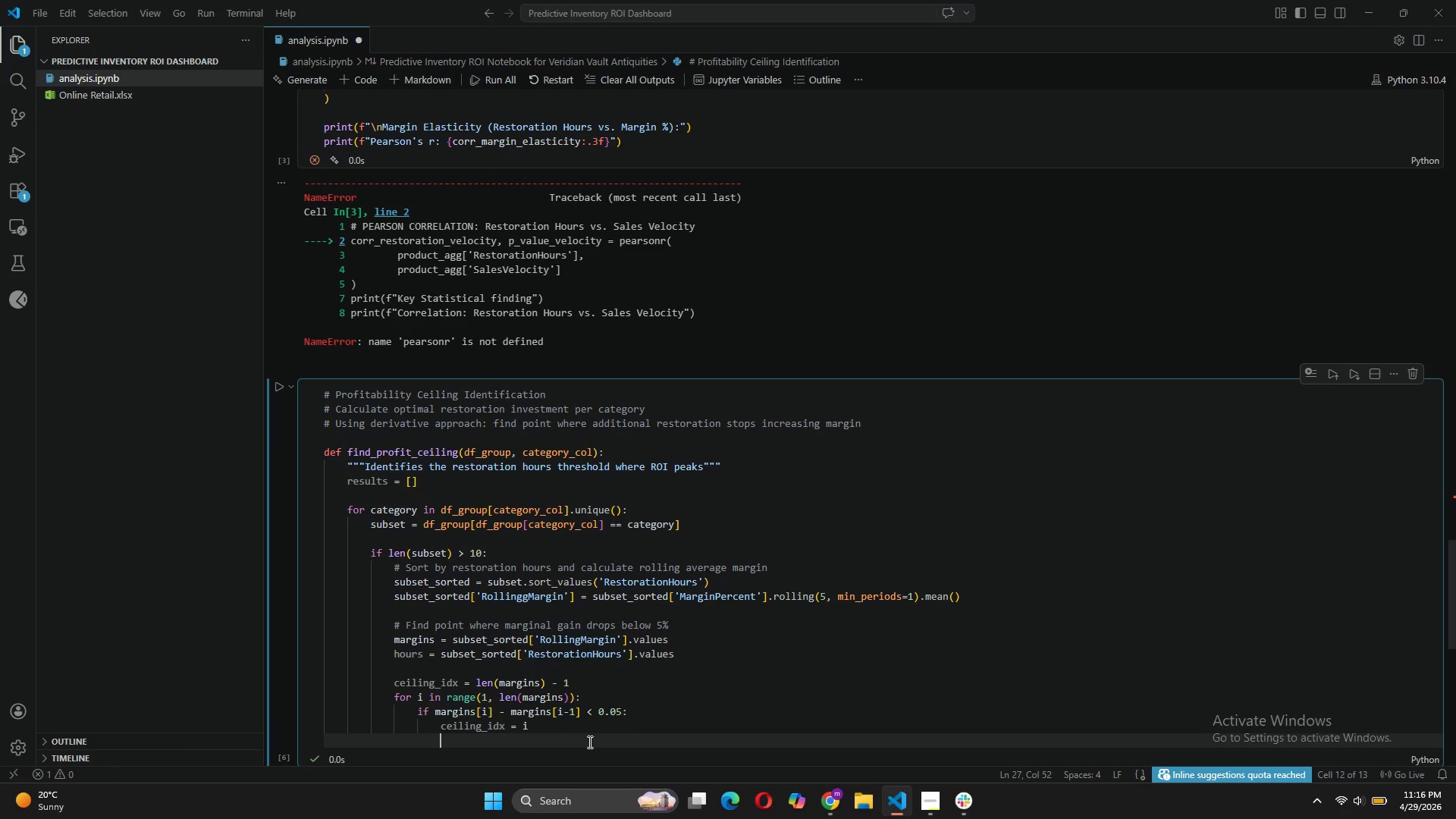 
type(break)
 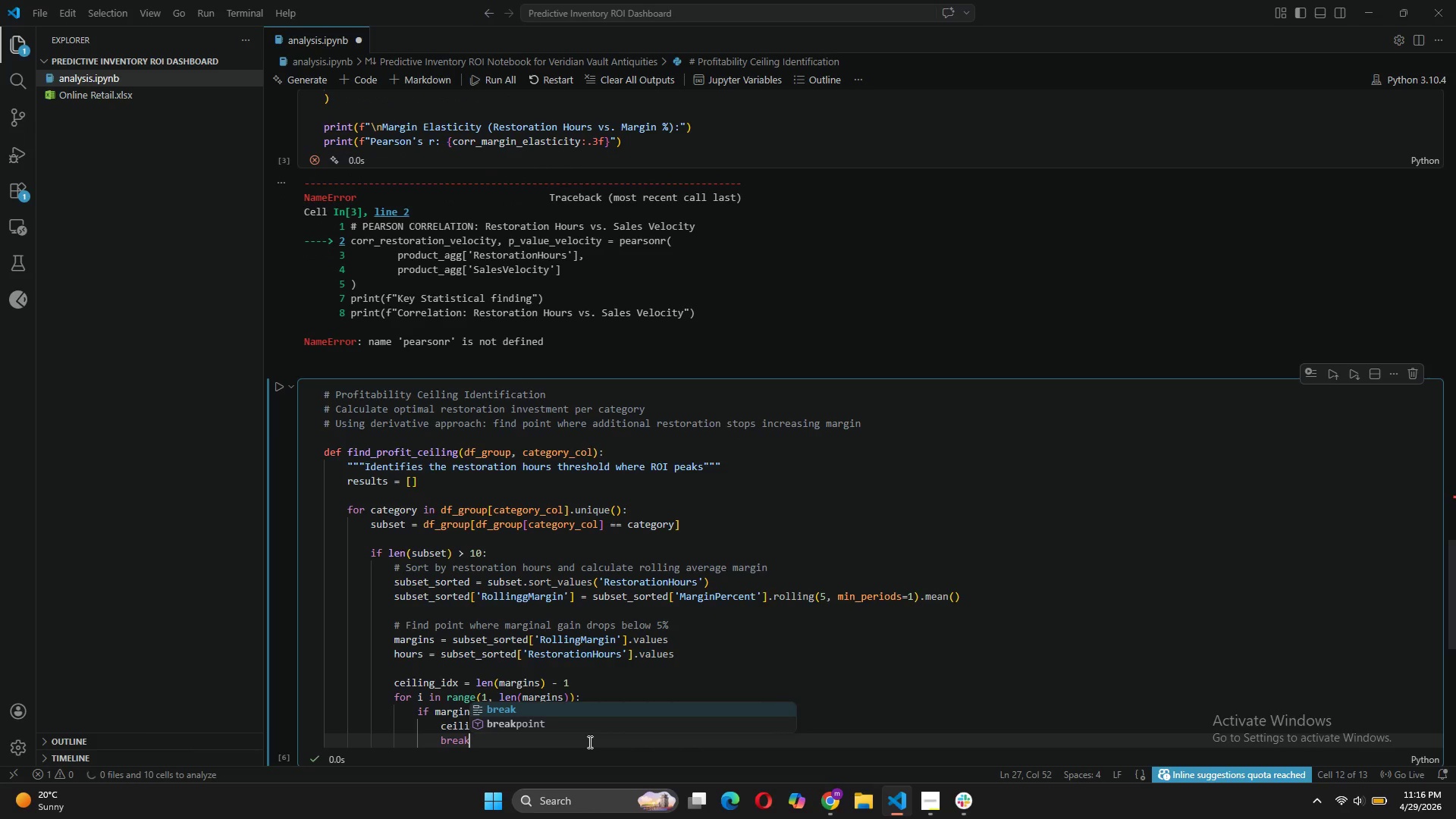 
key(Enter)
 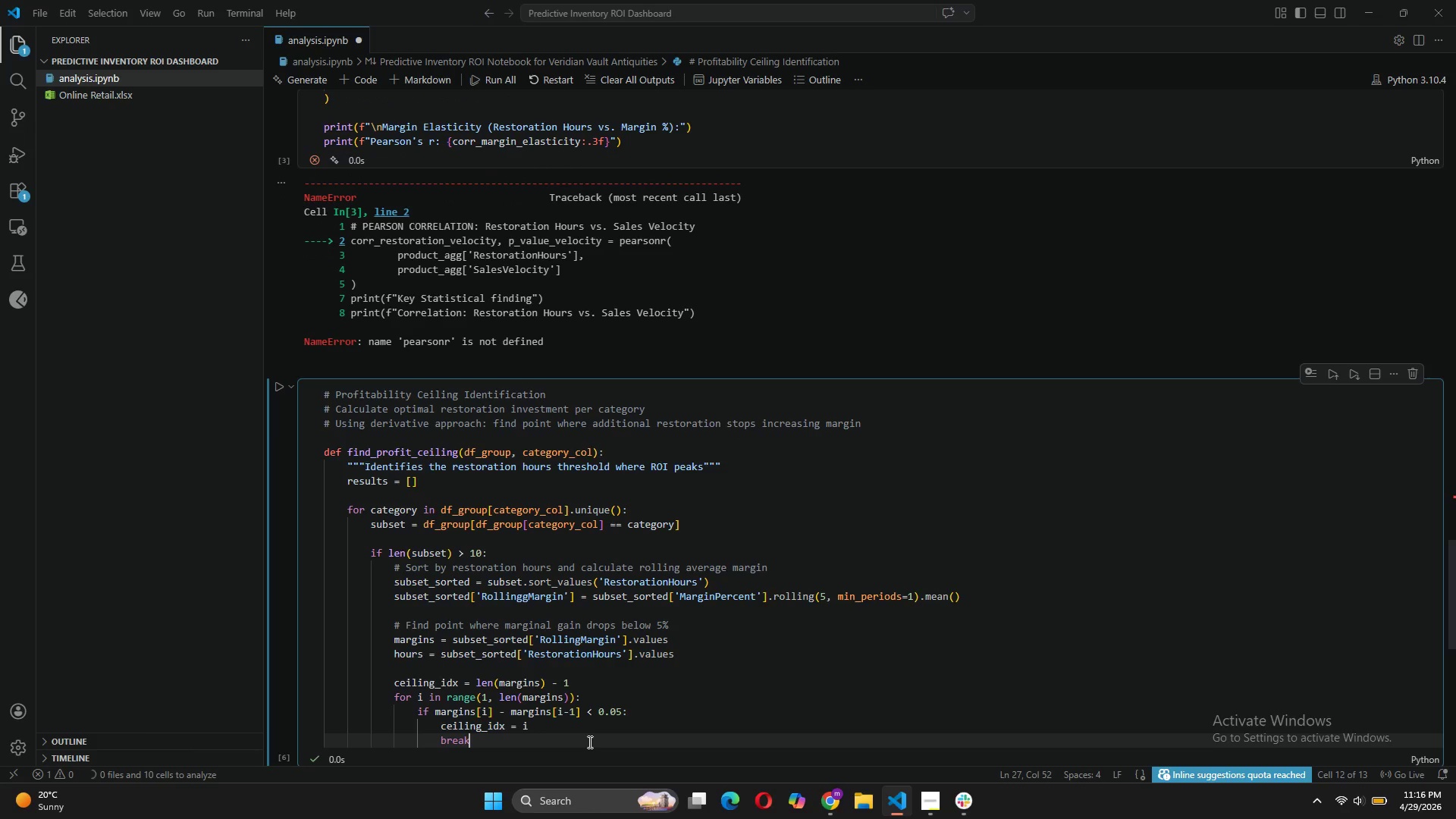 
key(Enter)
 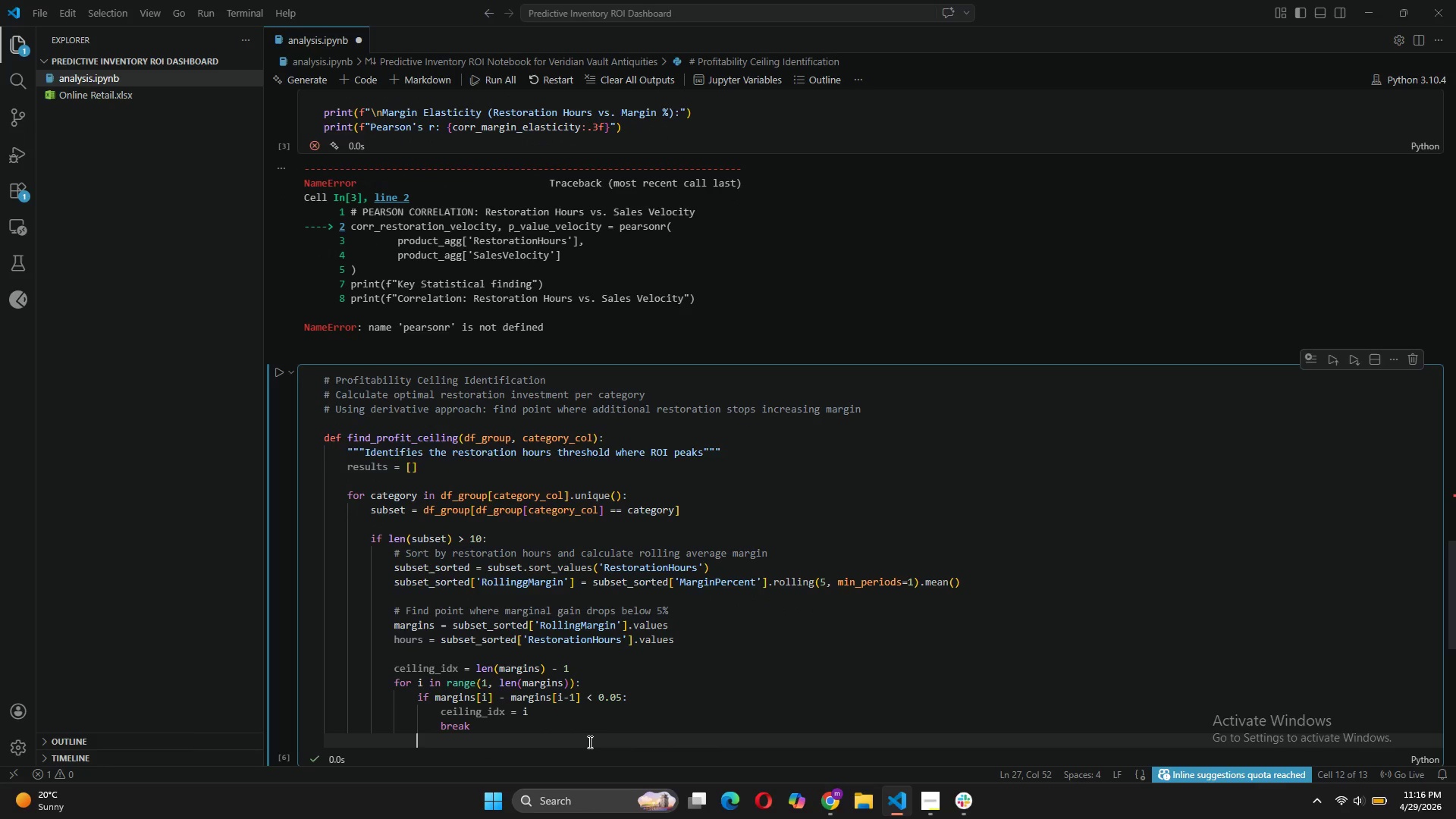 
key(Backspace)
 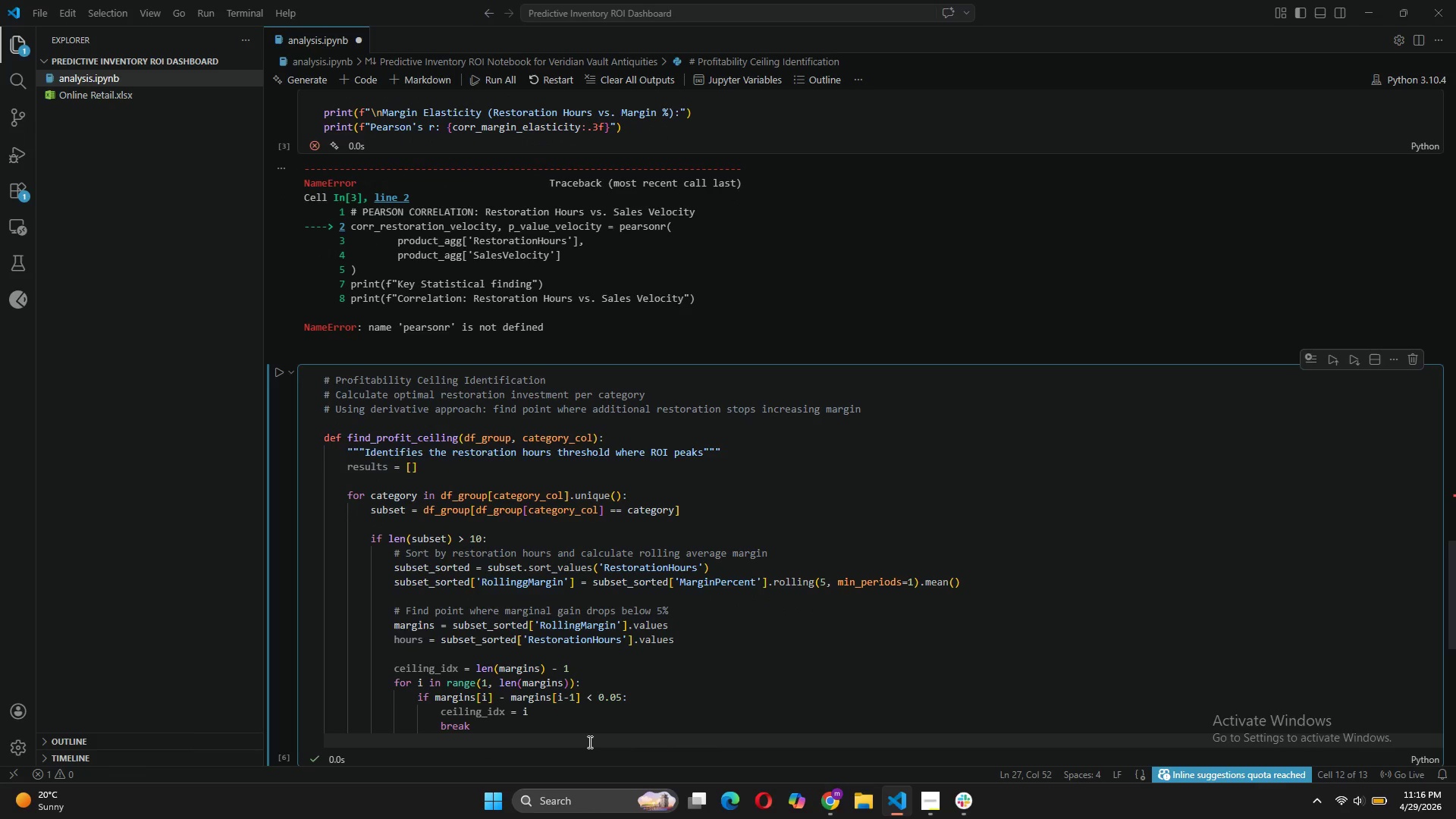 
key(Enter)
 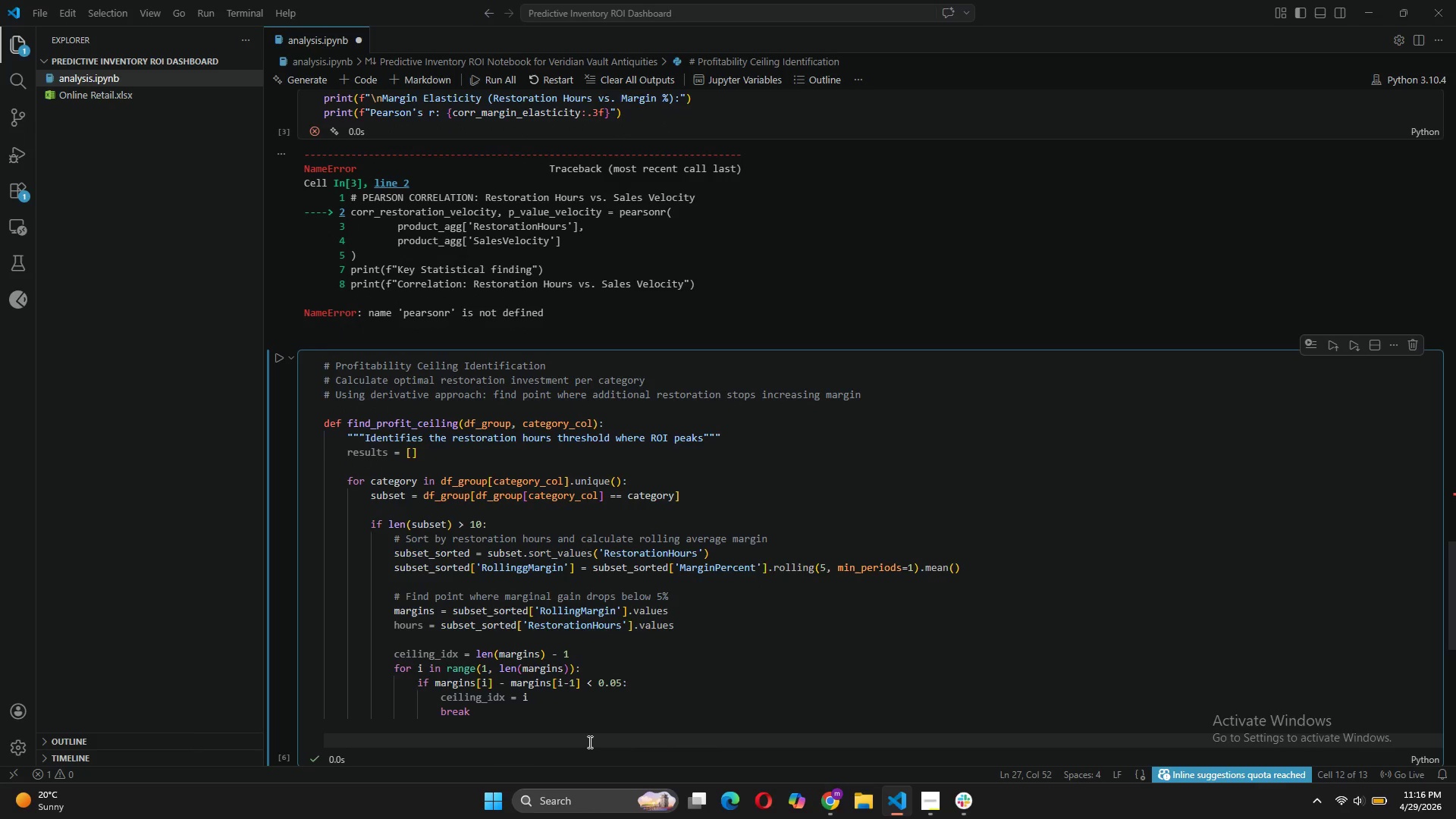 
type(results.append({)
 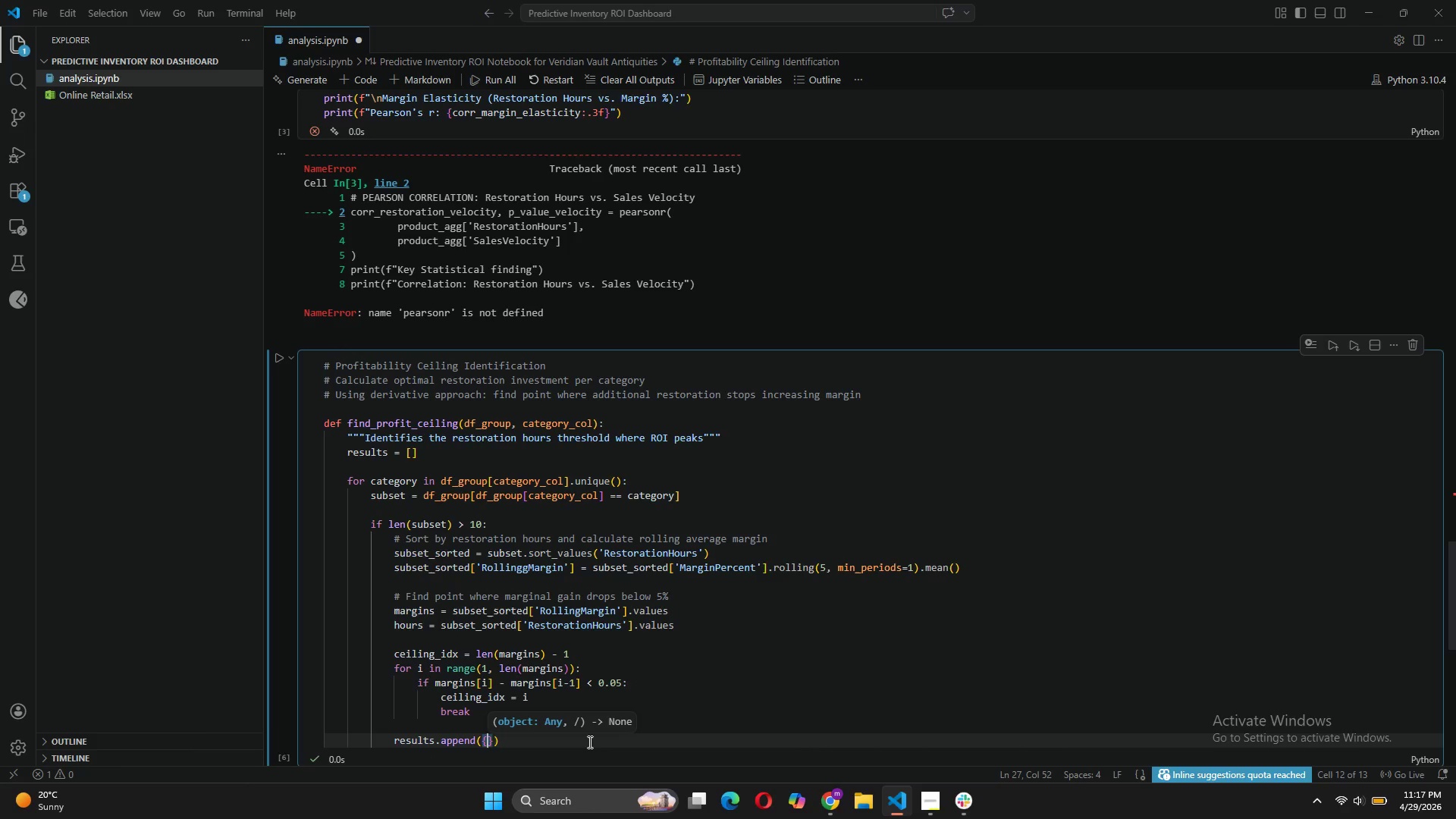 
key(Enter)
 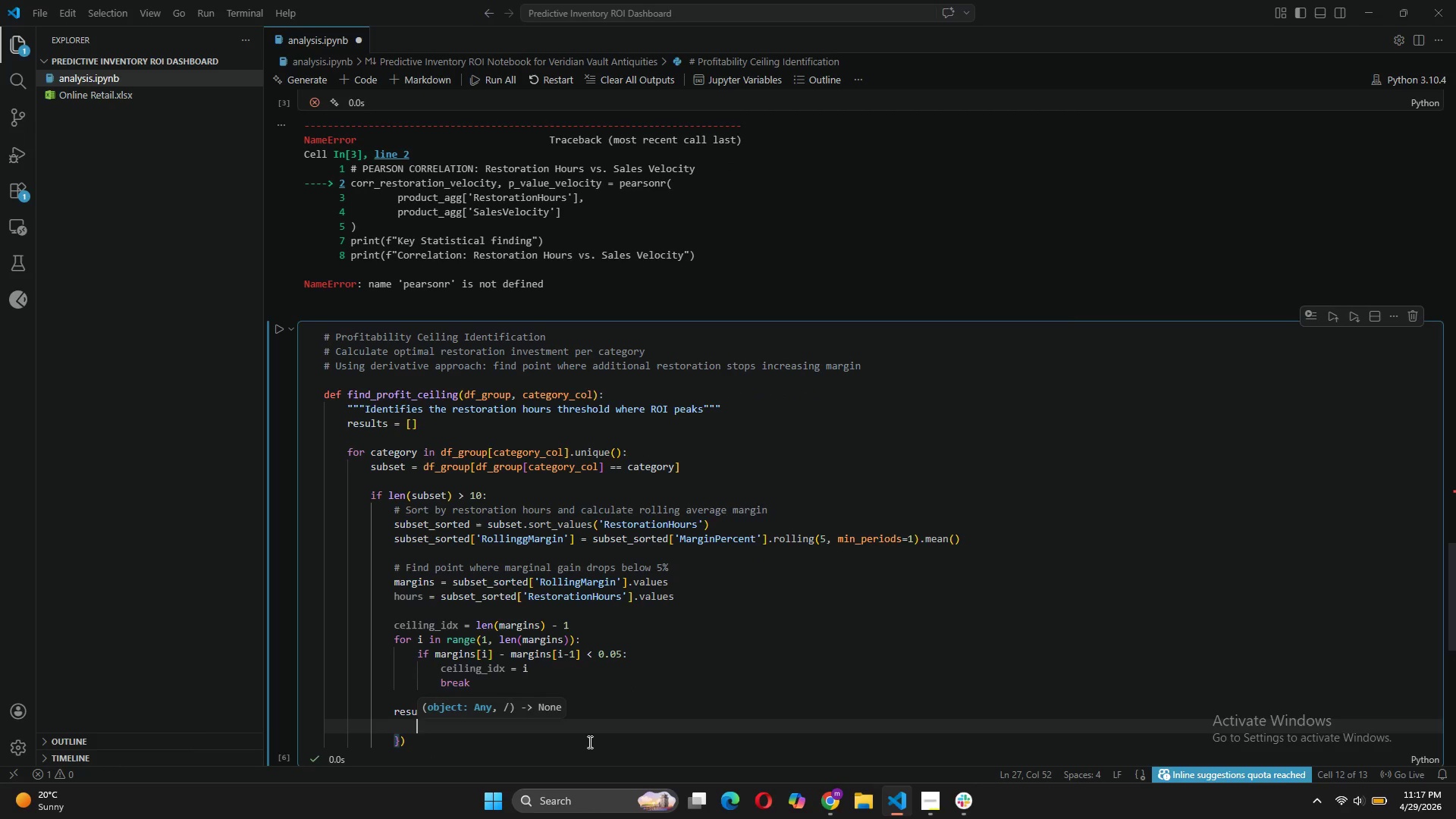 
type('Category)
 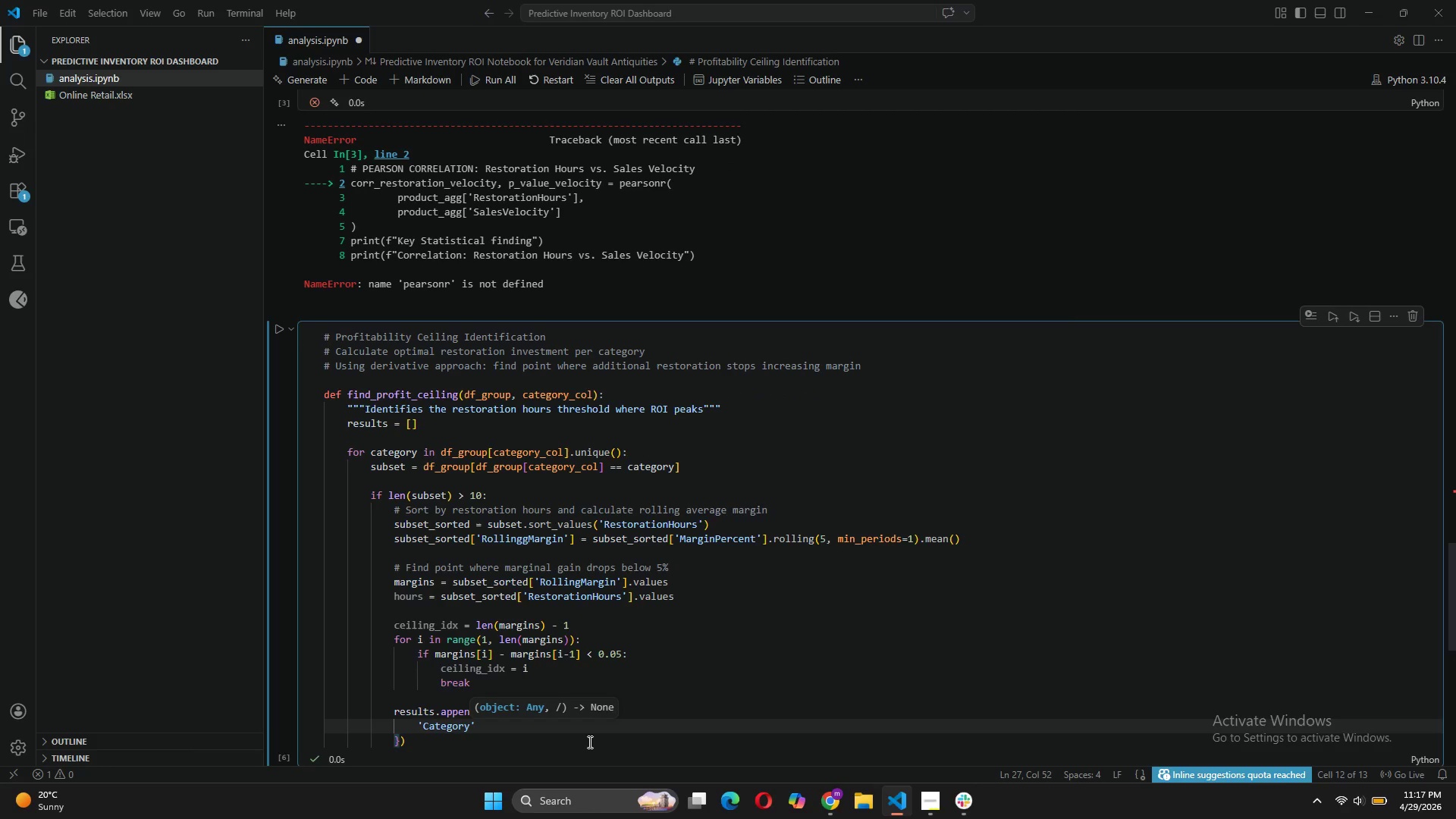 
key(ArrowRight)
 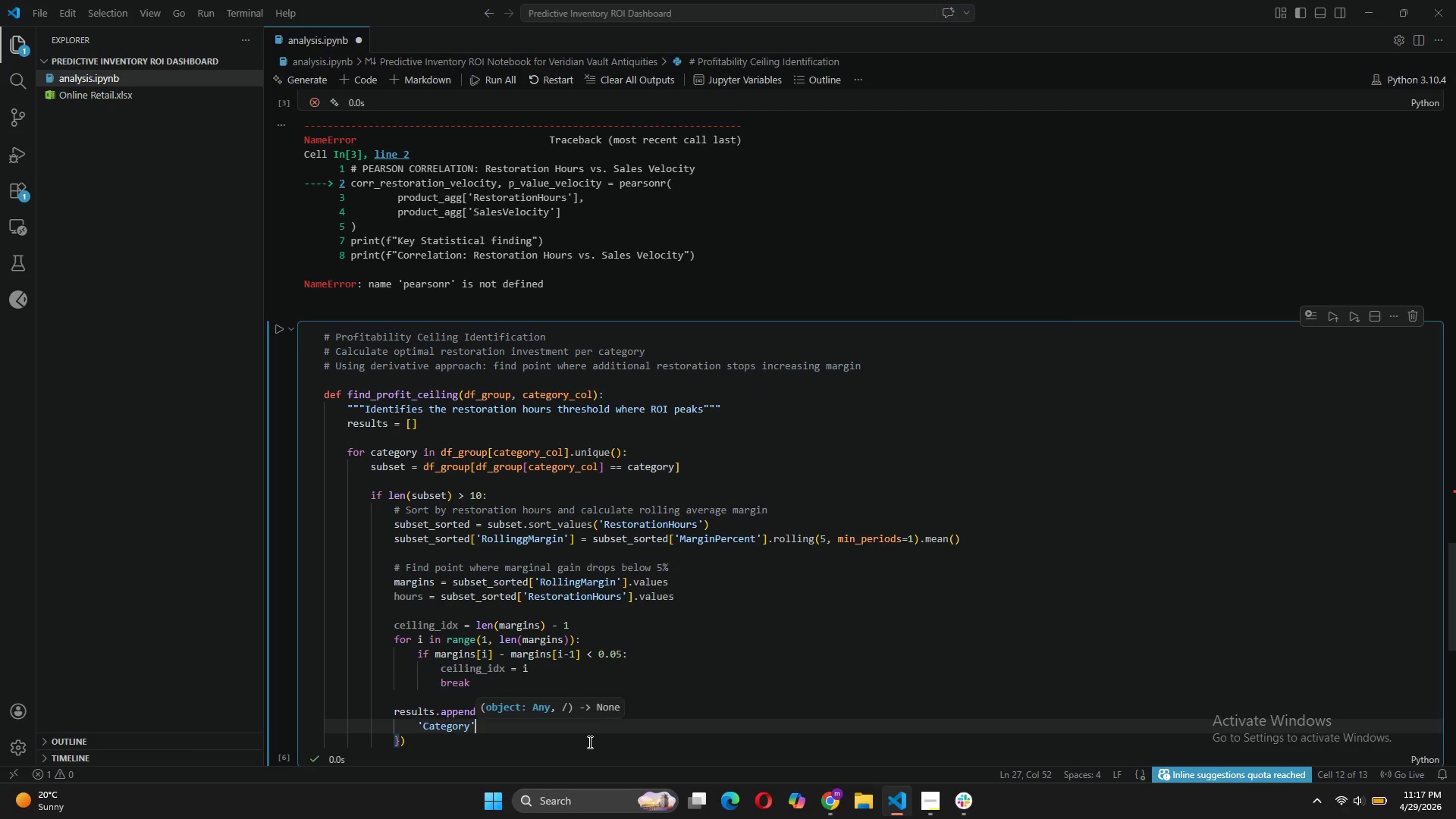 
type(: category,)
 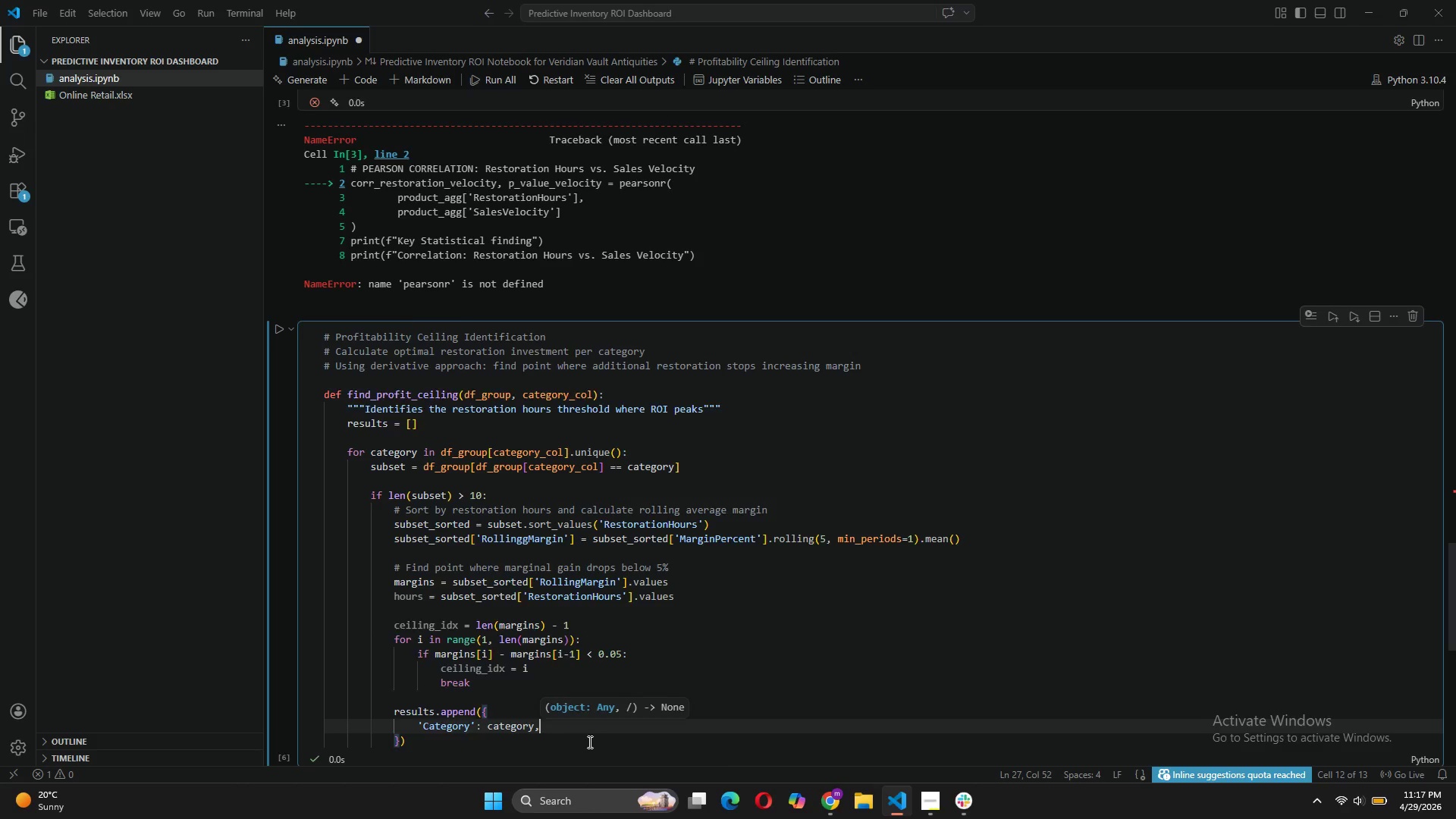 
key(Enter)
 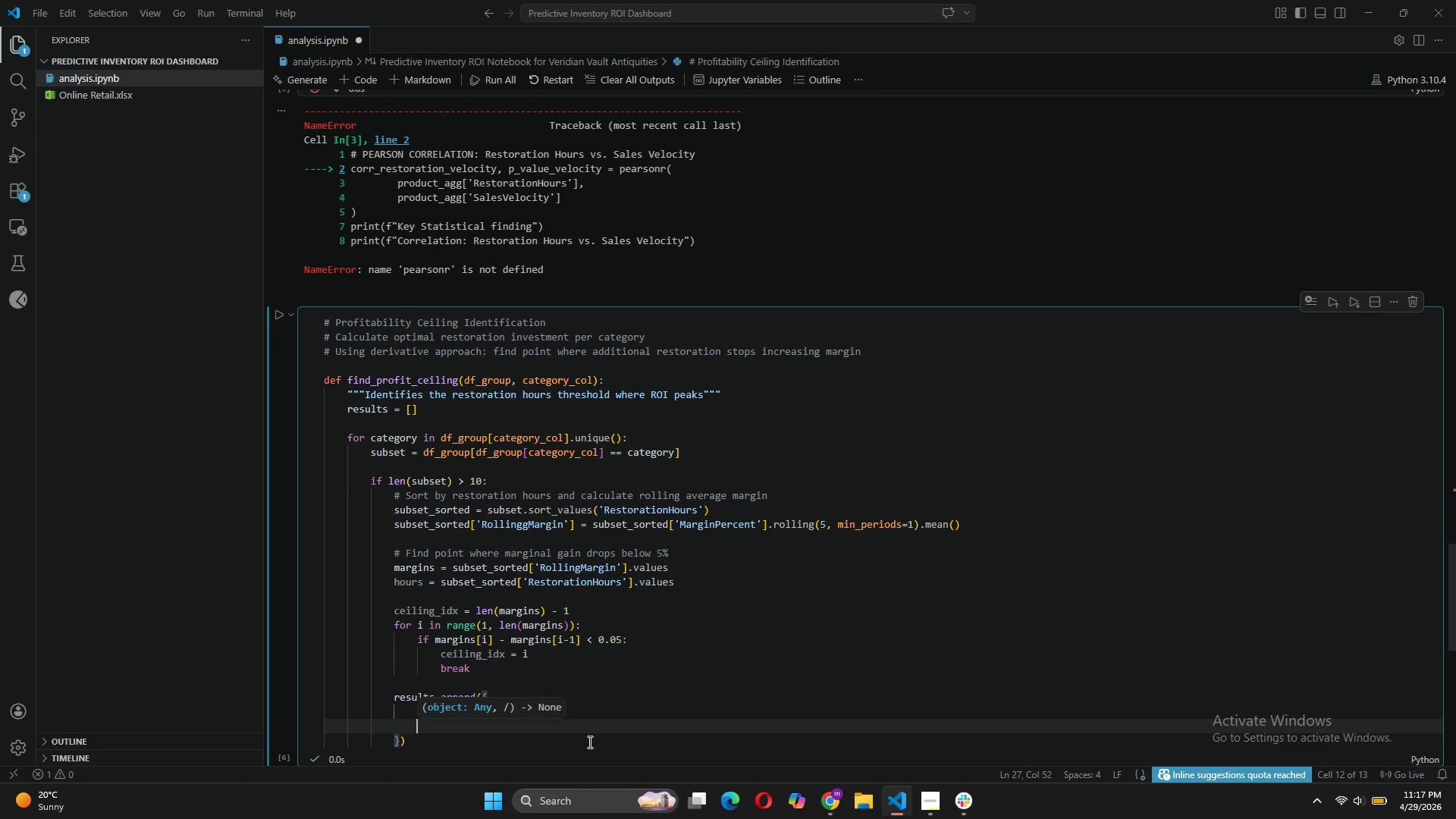 
type('Optimal_Restoration_Hours)
 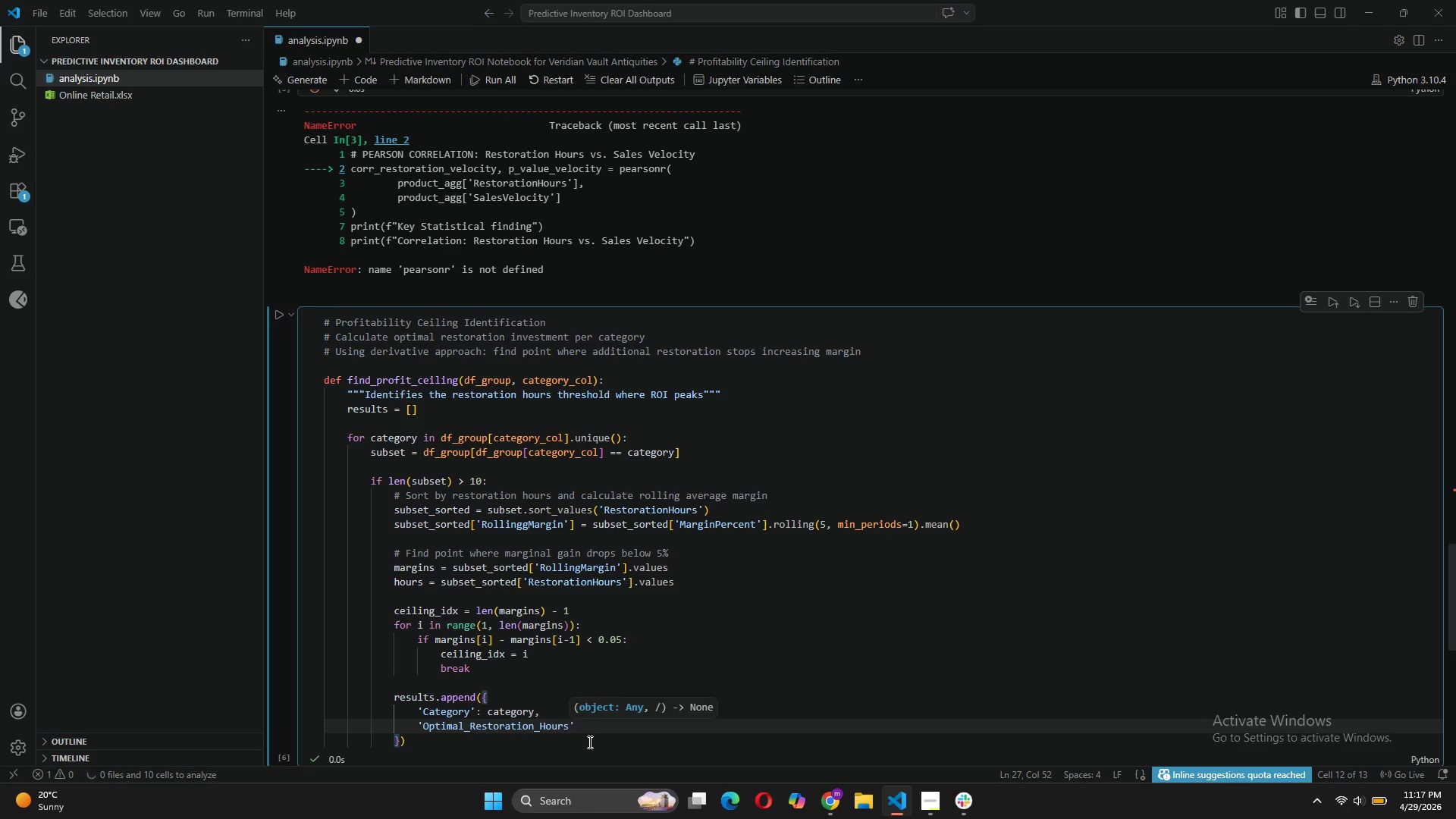 
key(ArrowRight)
 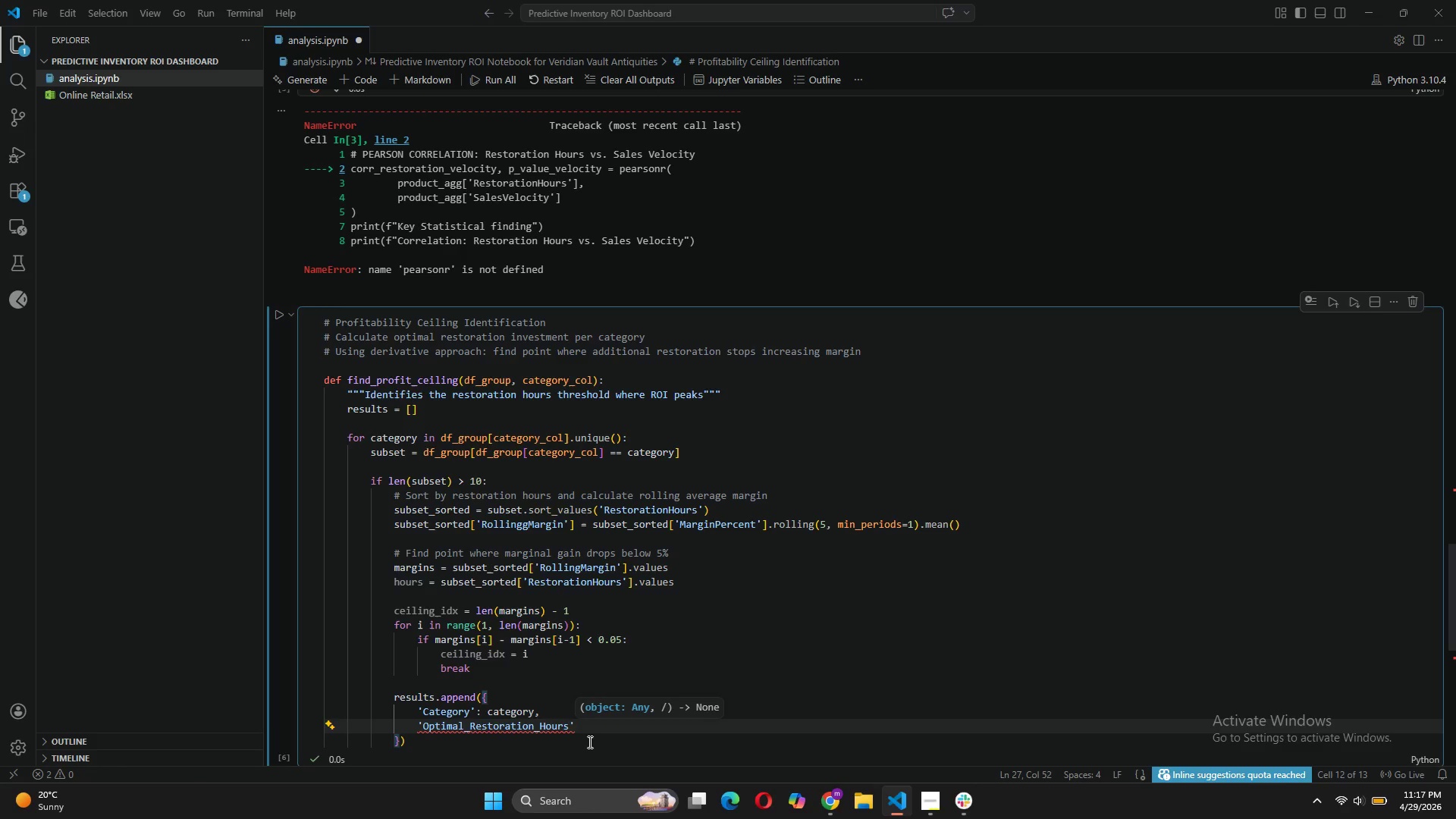 
type(: hours[min(ceiling_idx, len(hours)
 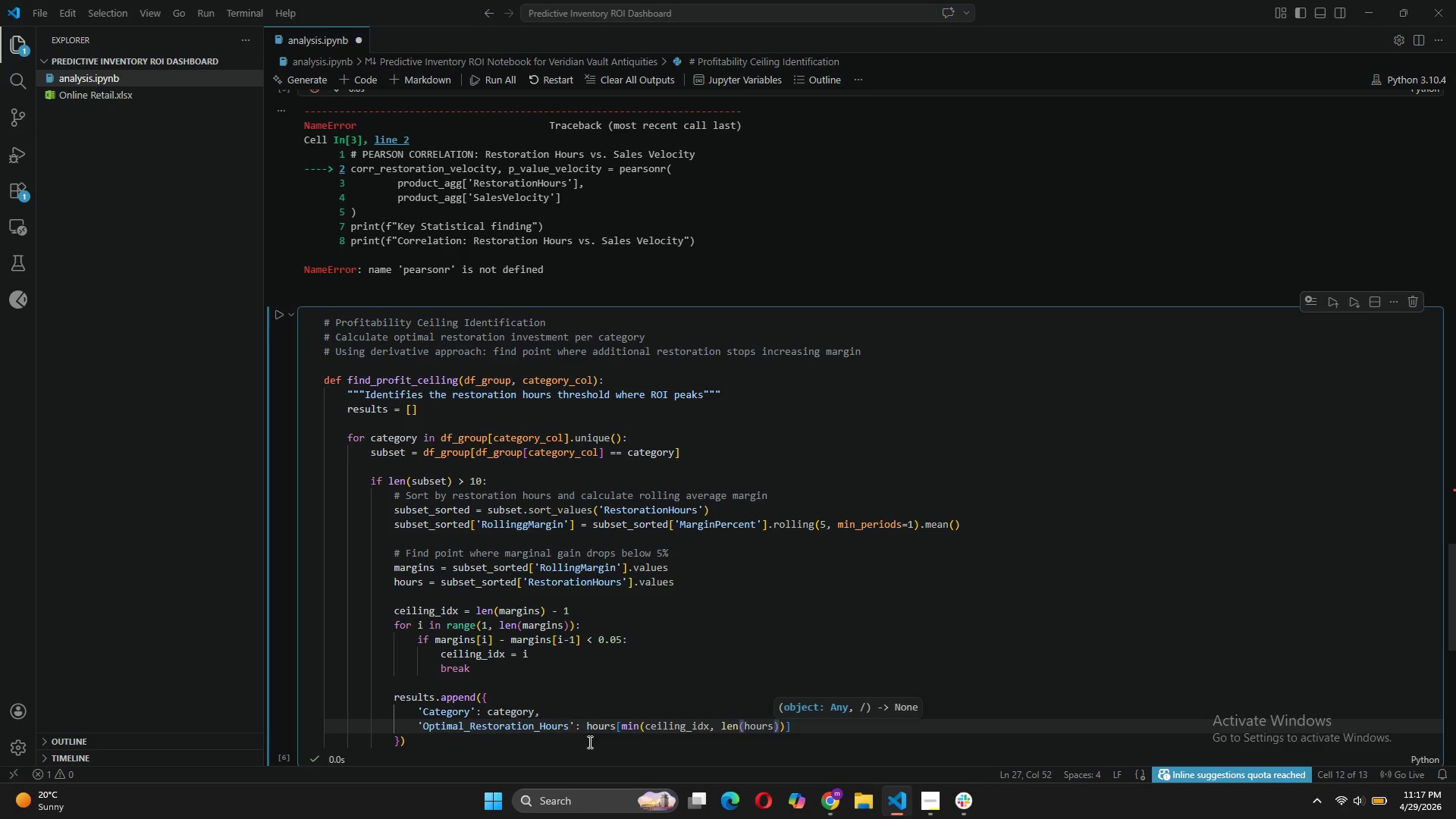 
key(ArrowRight)
 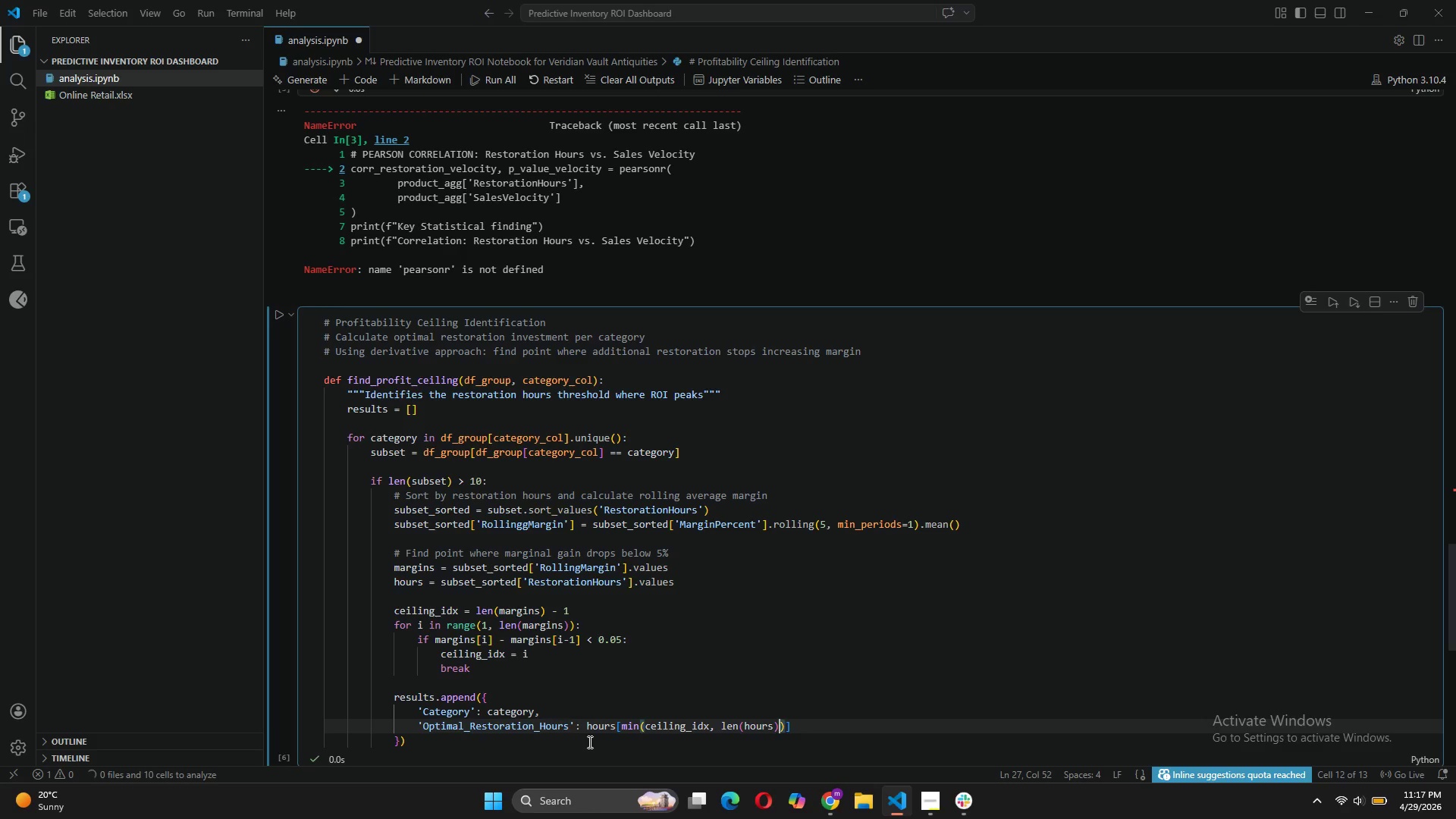 
key(Space)
 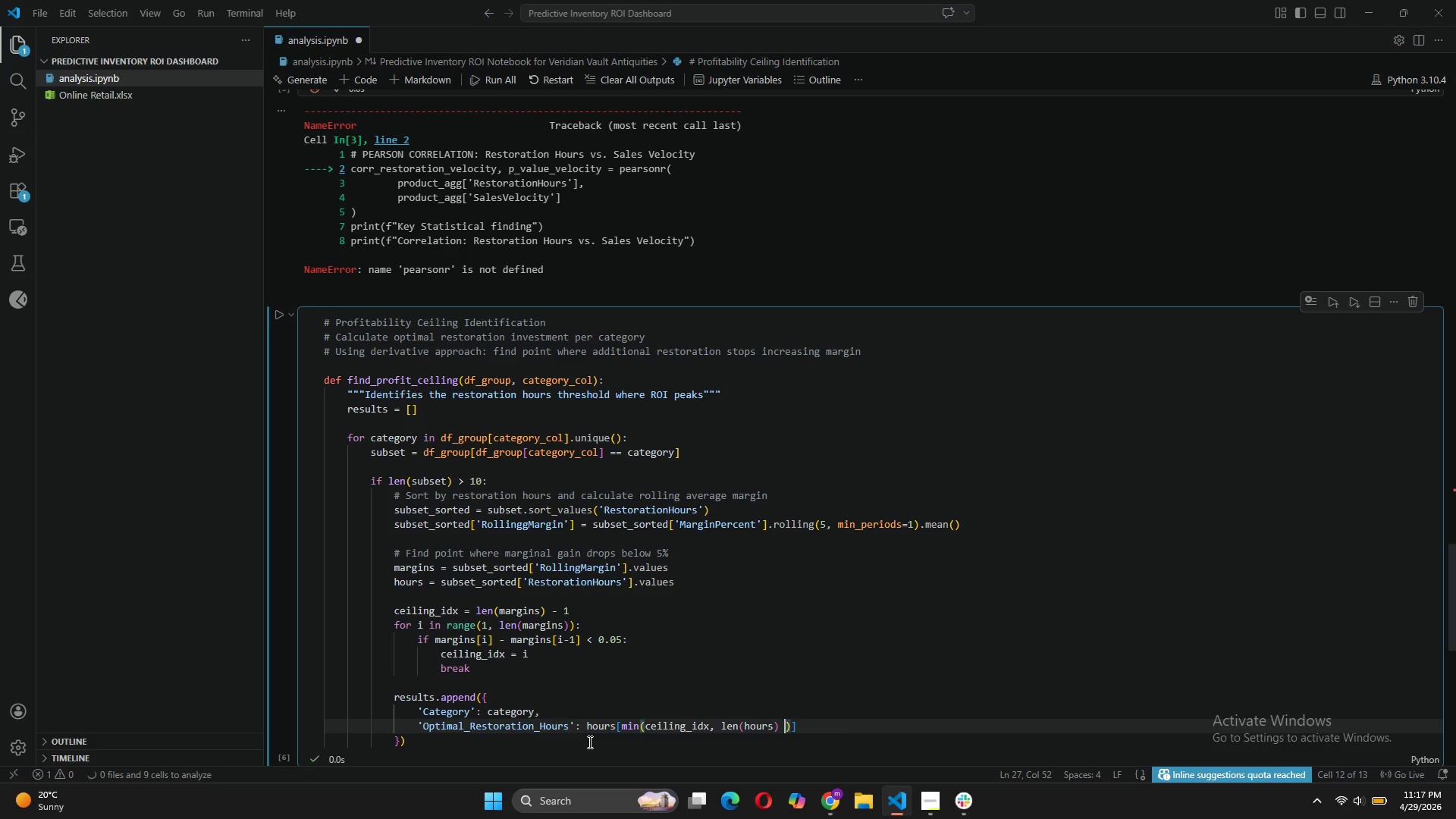 
key(Minus)
 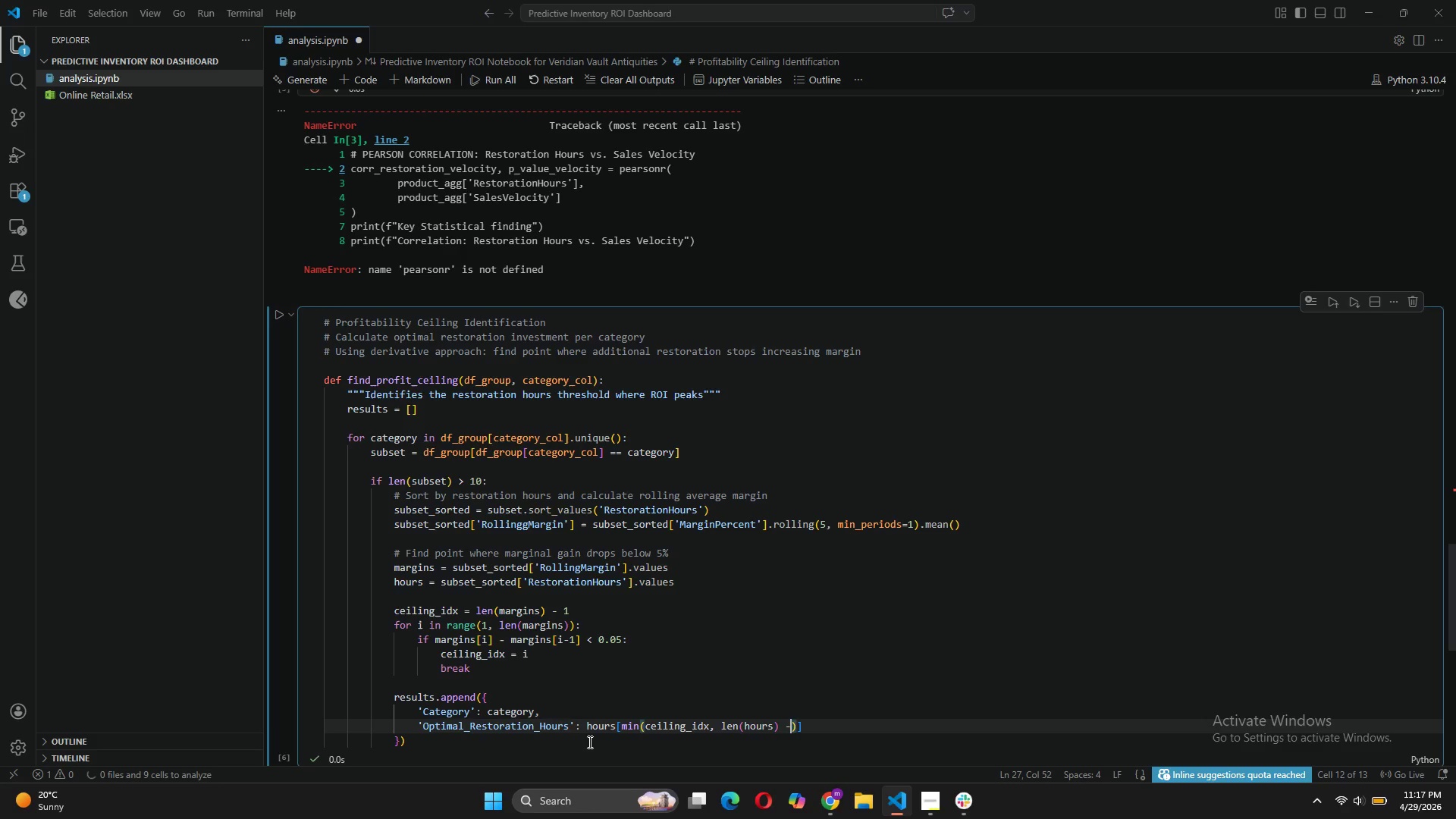 
key(Space)
 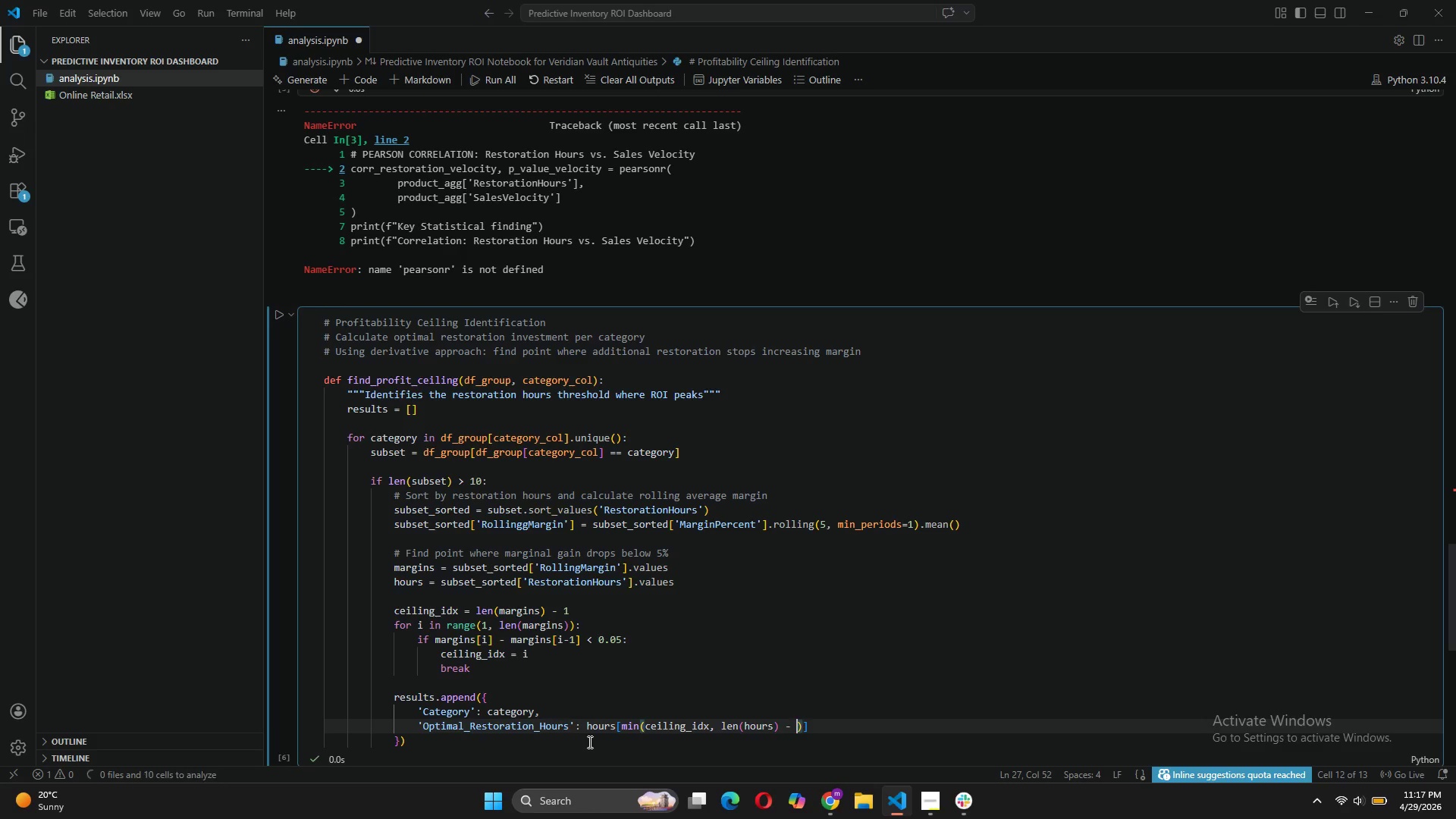 
key(1)
 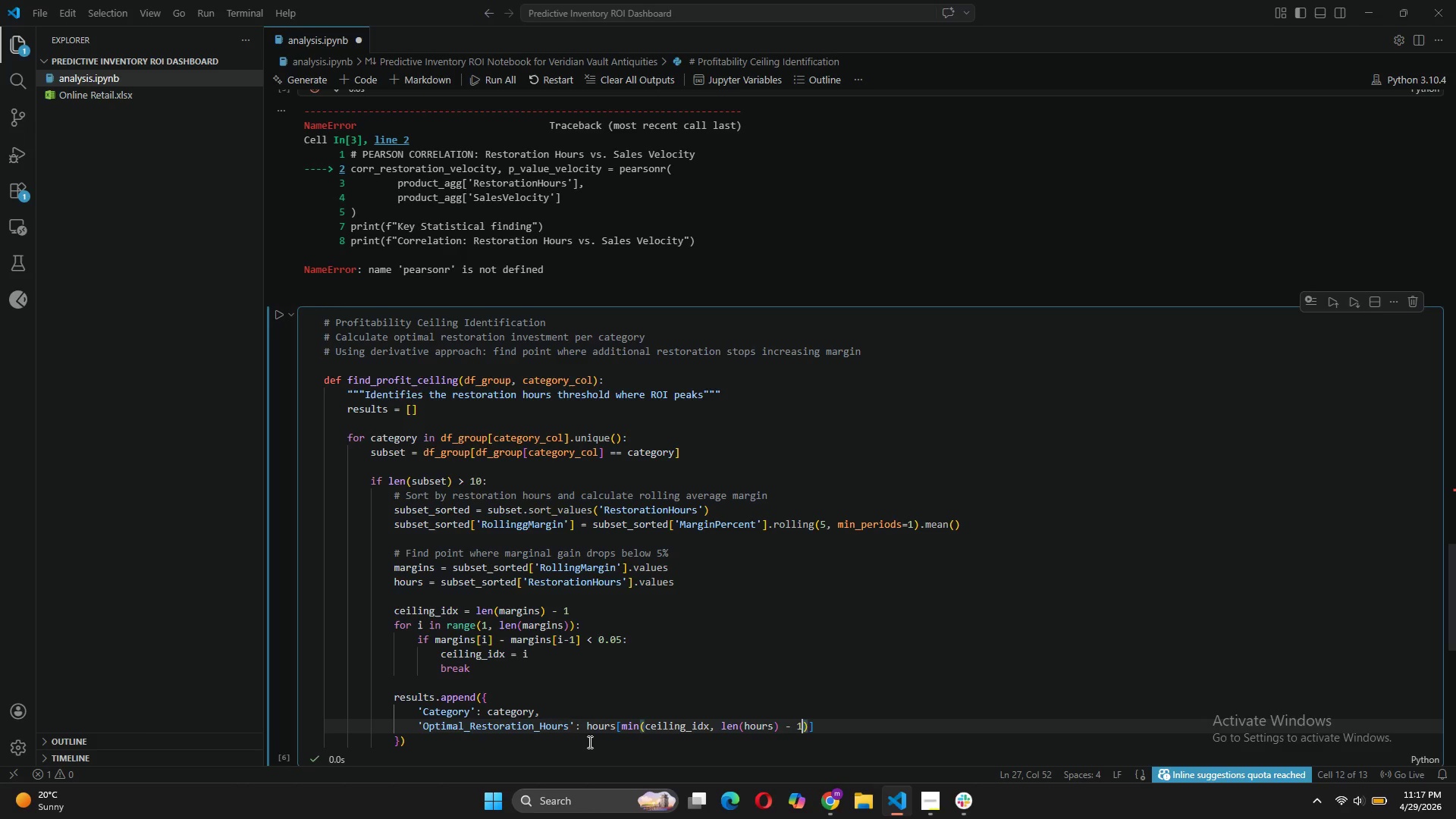 
key(ArrowRight)
 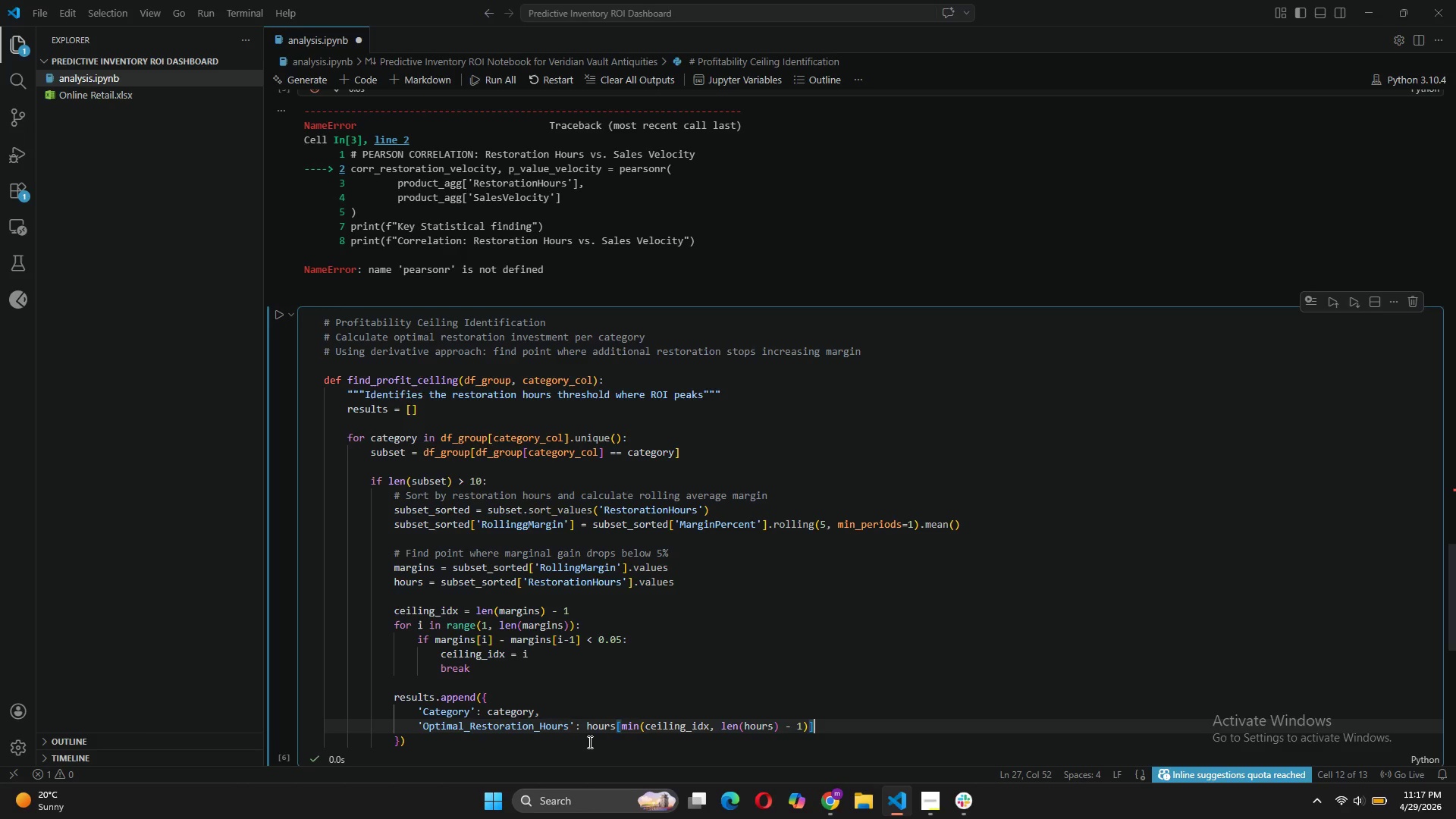 
key(ArrowRight)
 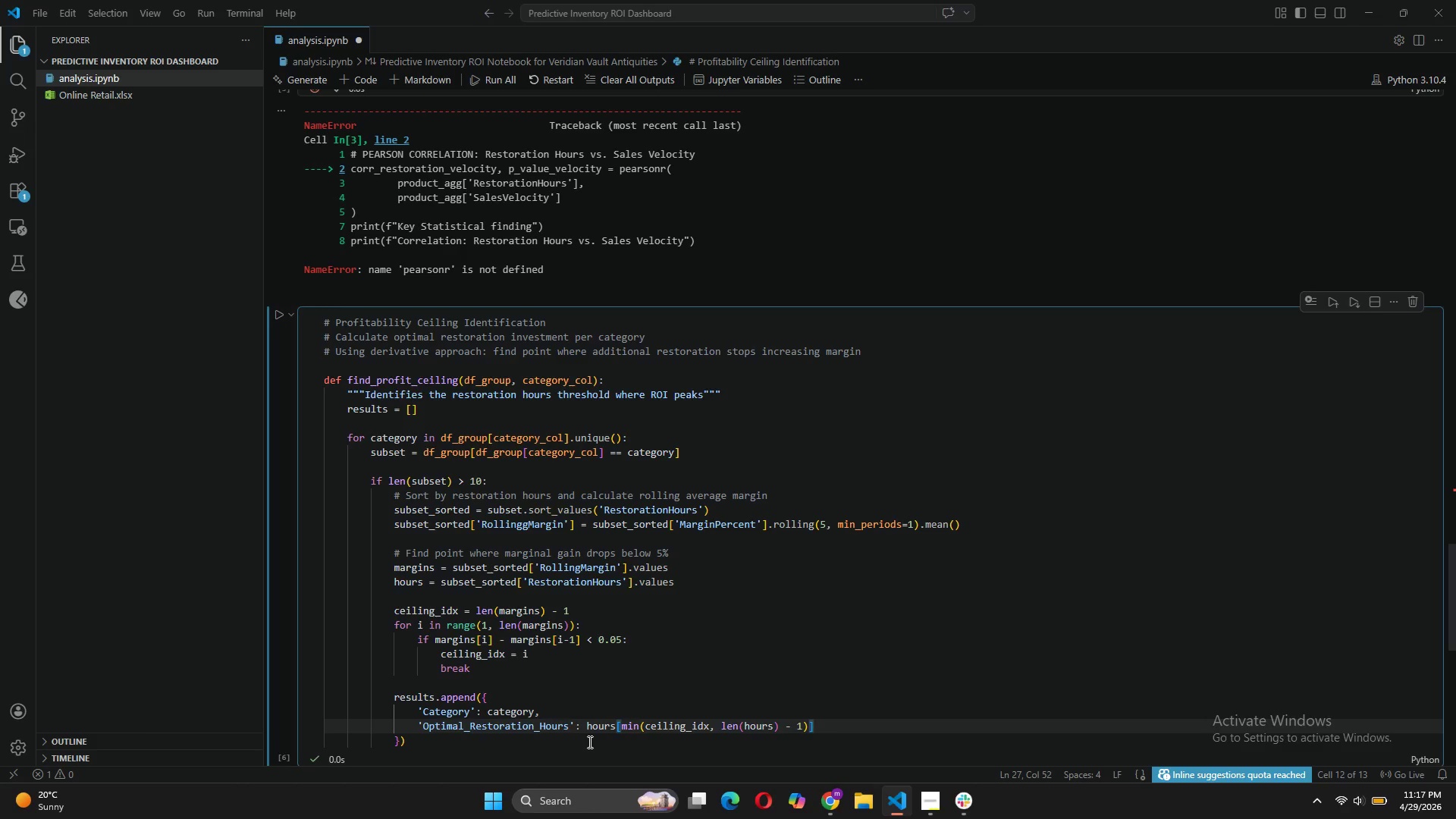 
key(Comma)
 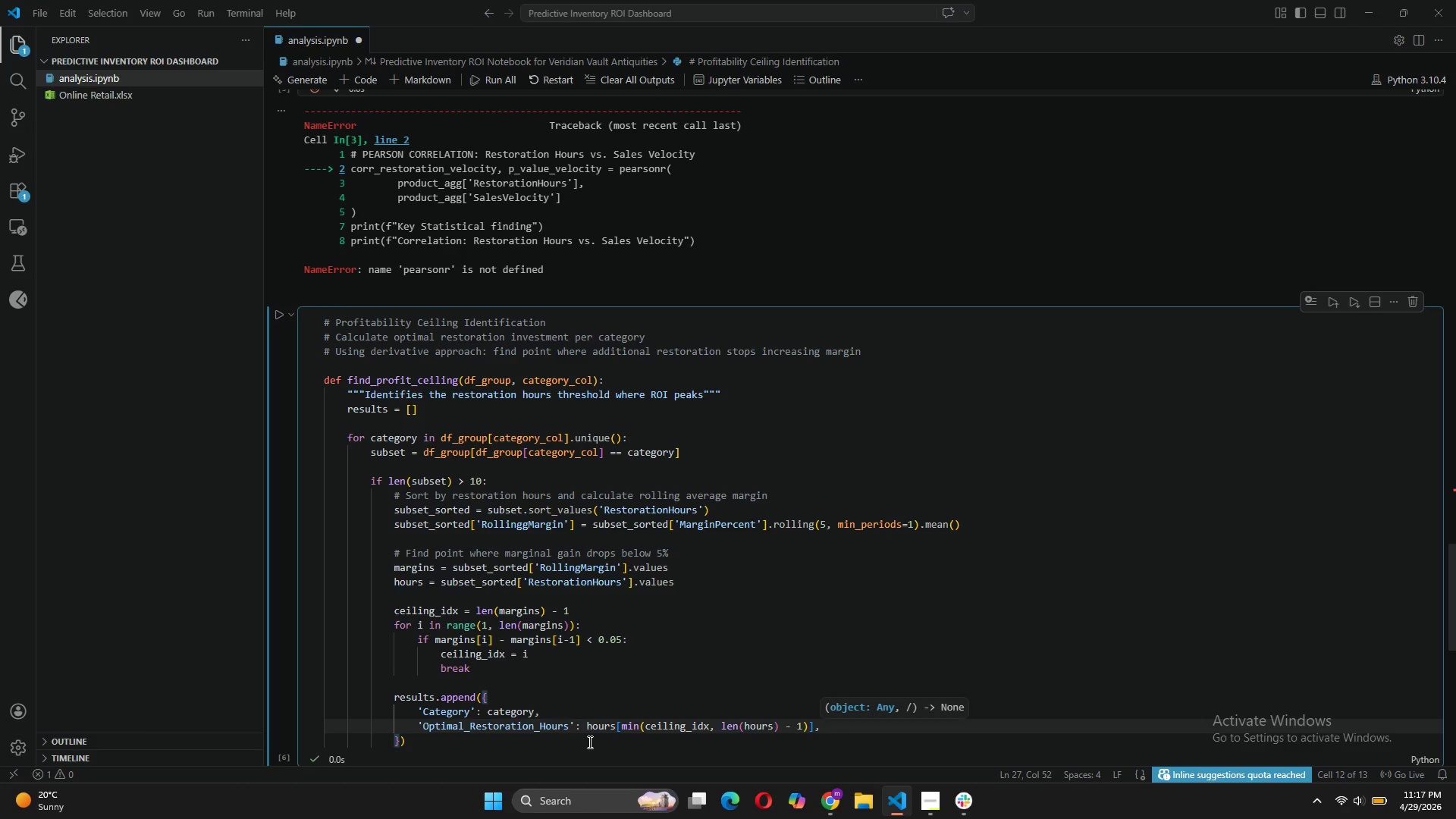 
key(Enter)
 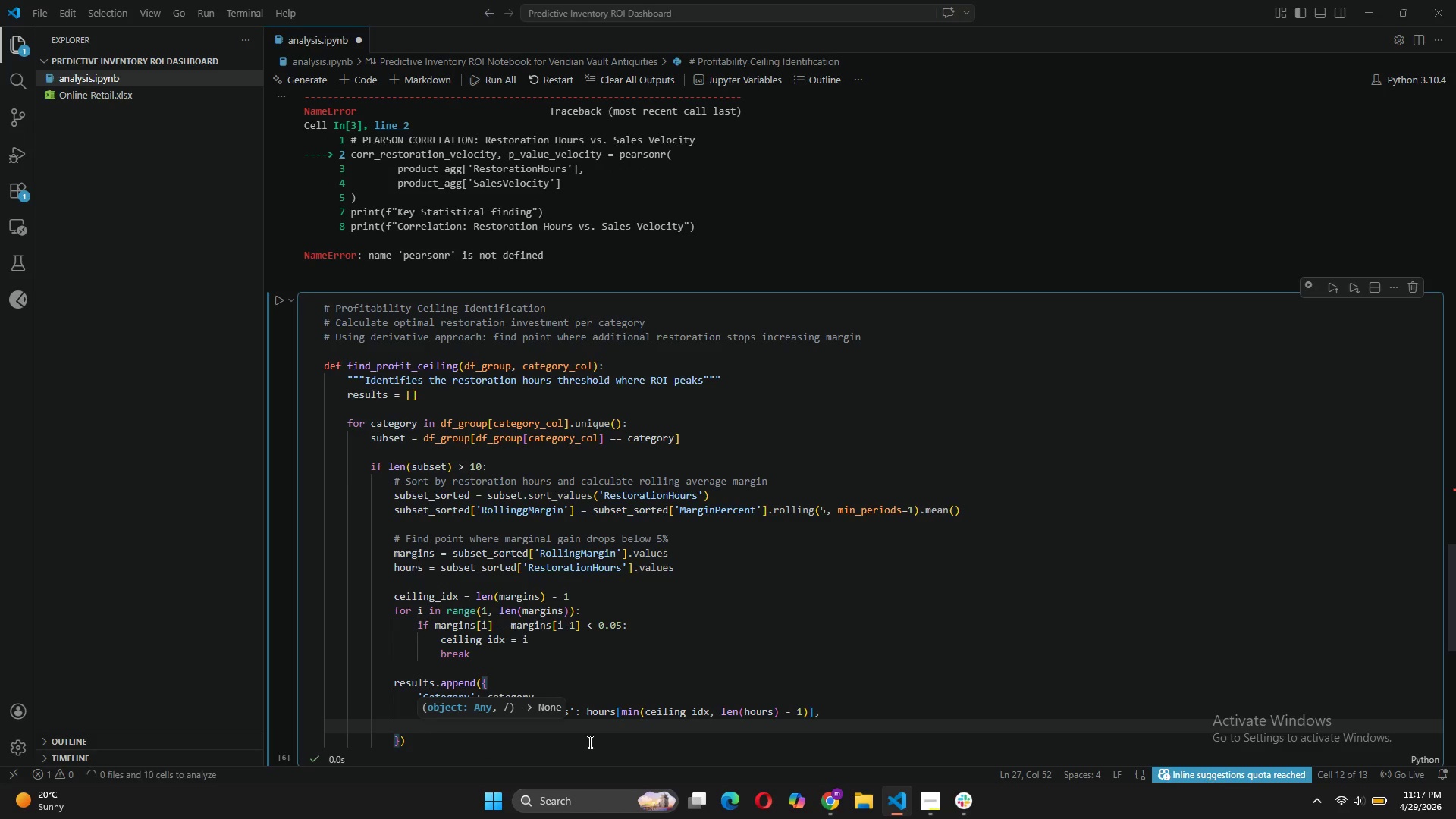 
type('Peak_Margin_Percent)
 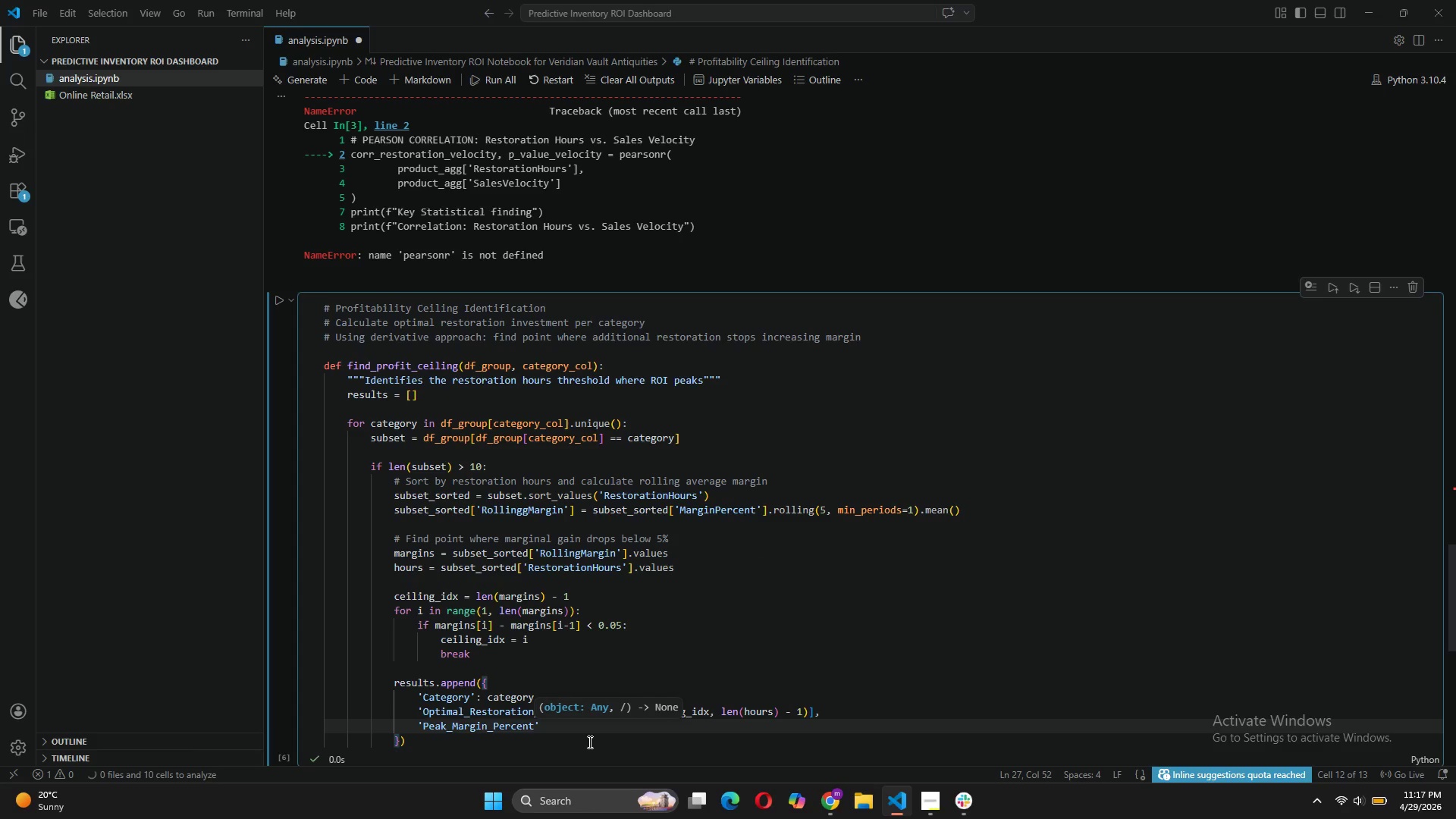 
key(ArrowRight)
 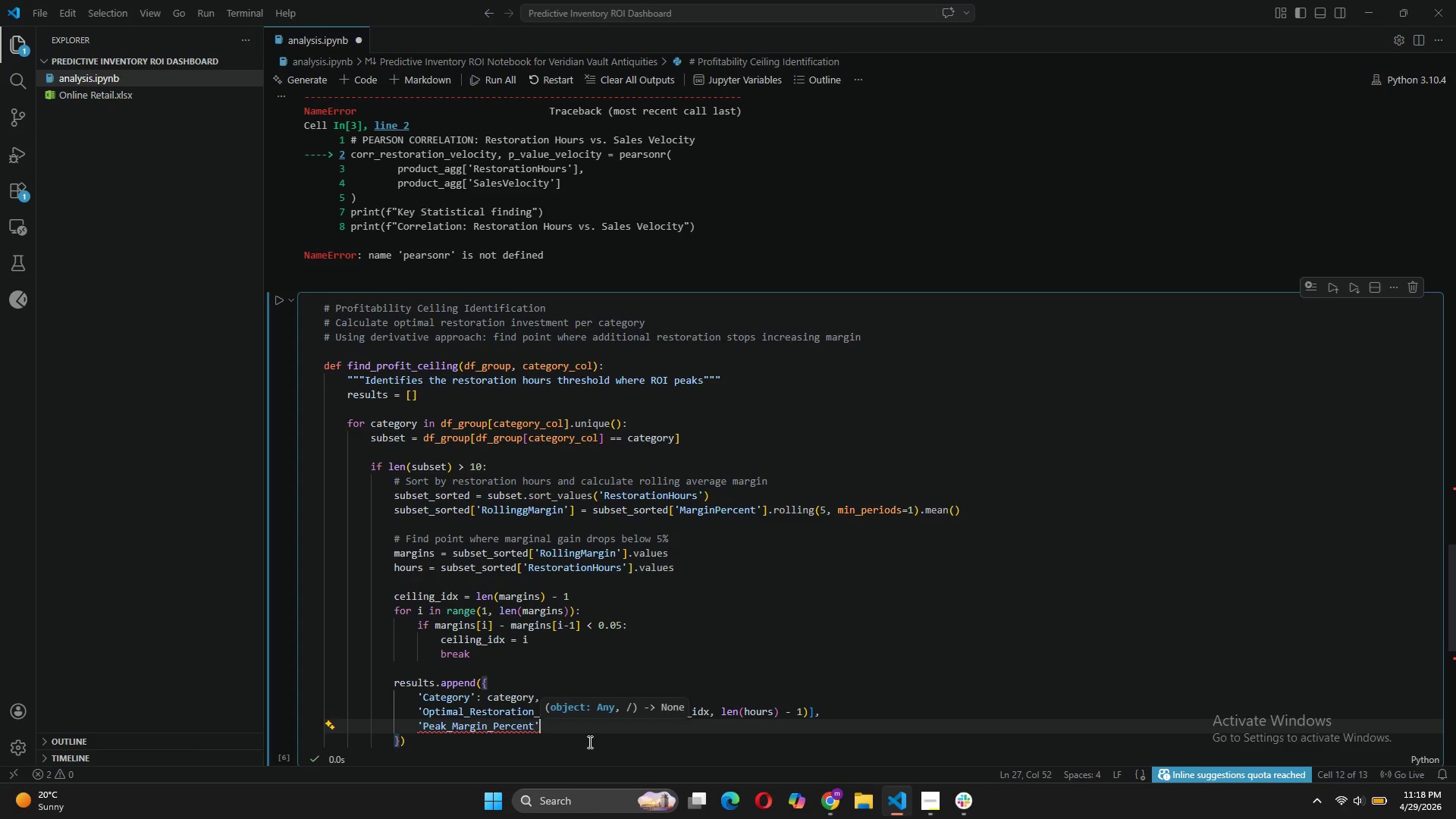 
type(: margins[min(ceiling_idx)
 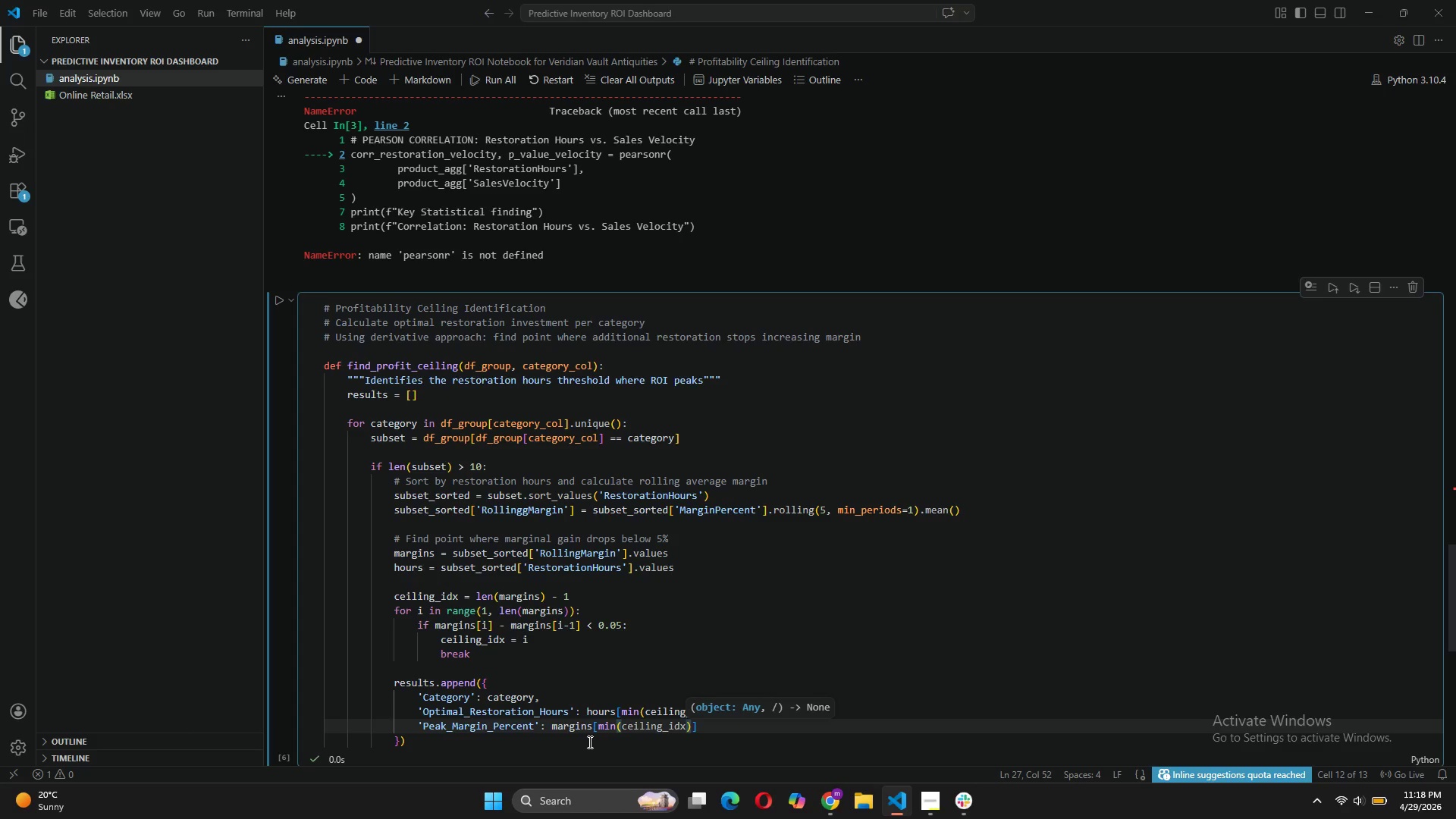 
key(ArrowRight)
 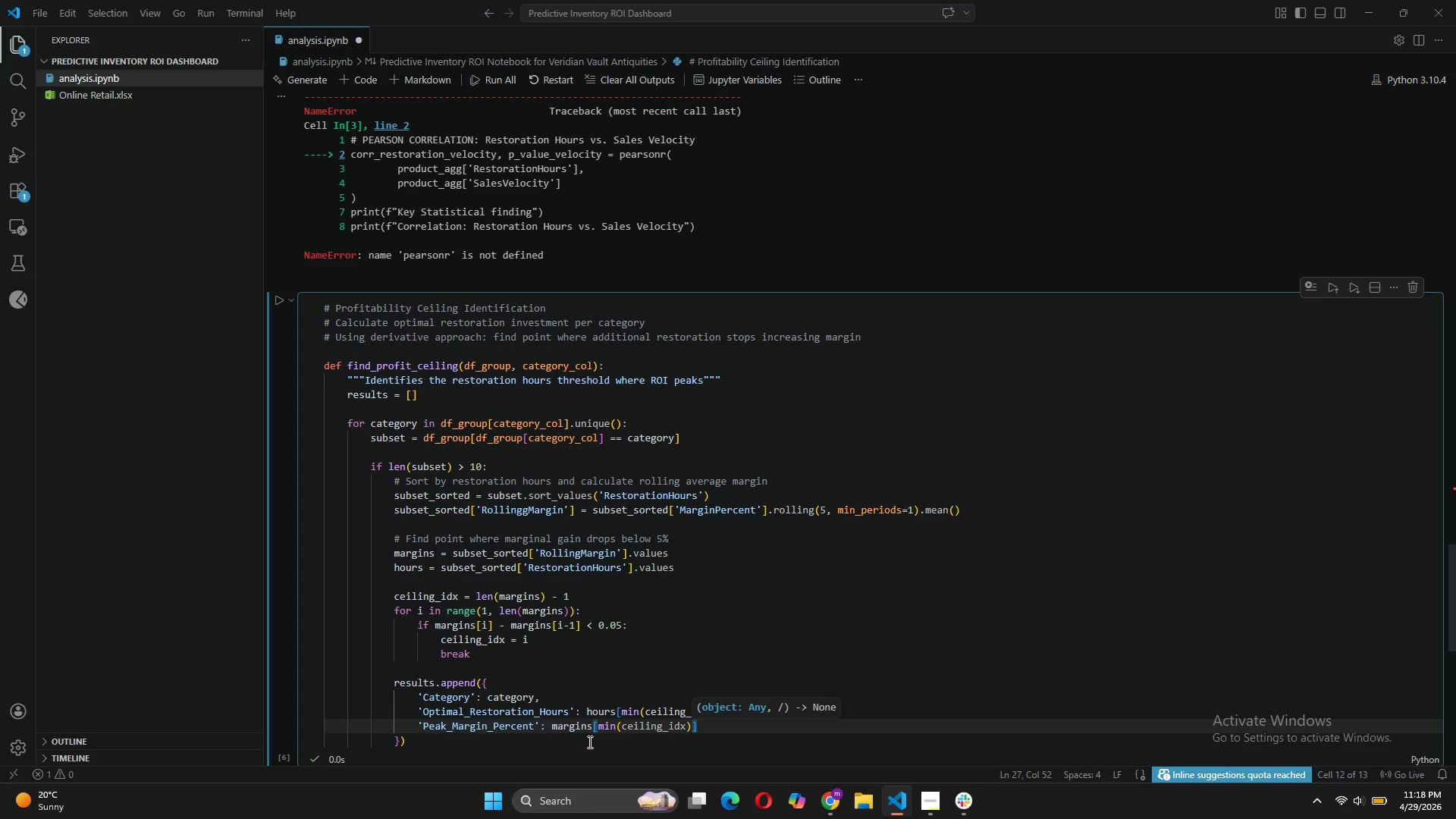 
type(, len(margins)
 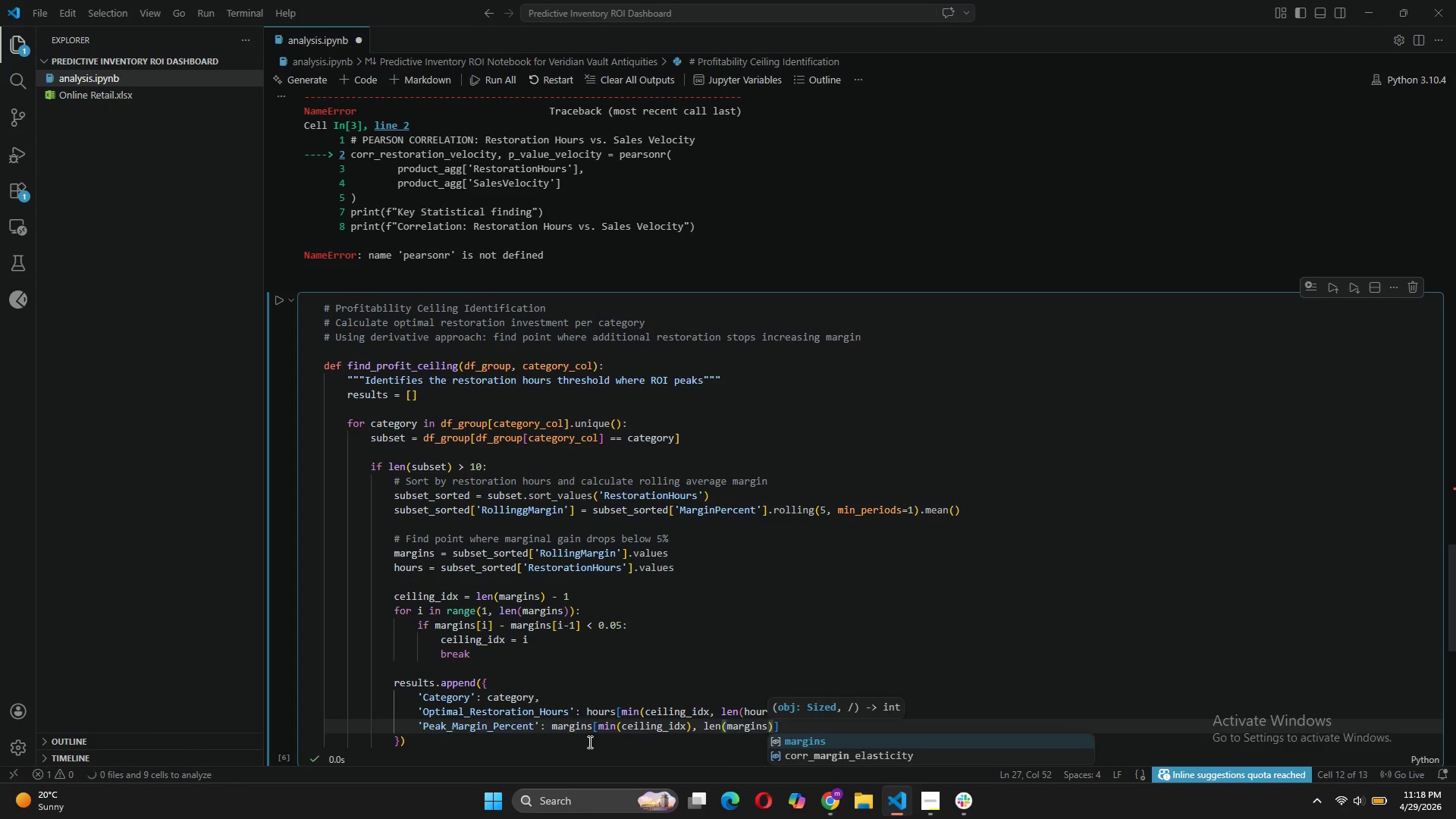 
key(ArrowRight)
 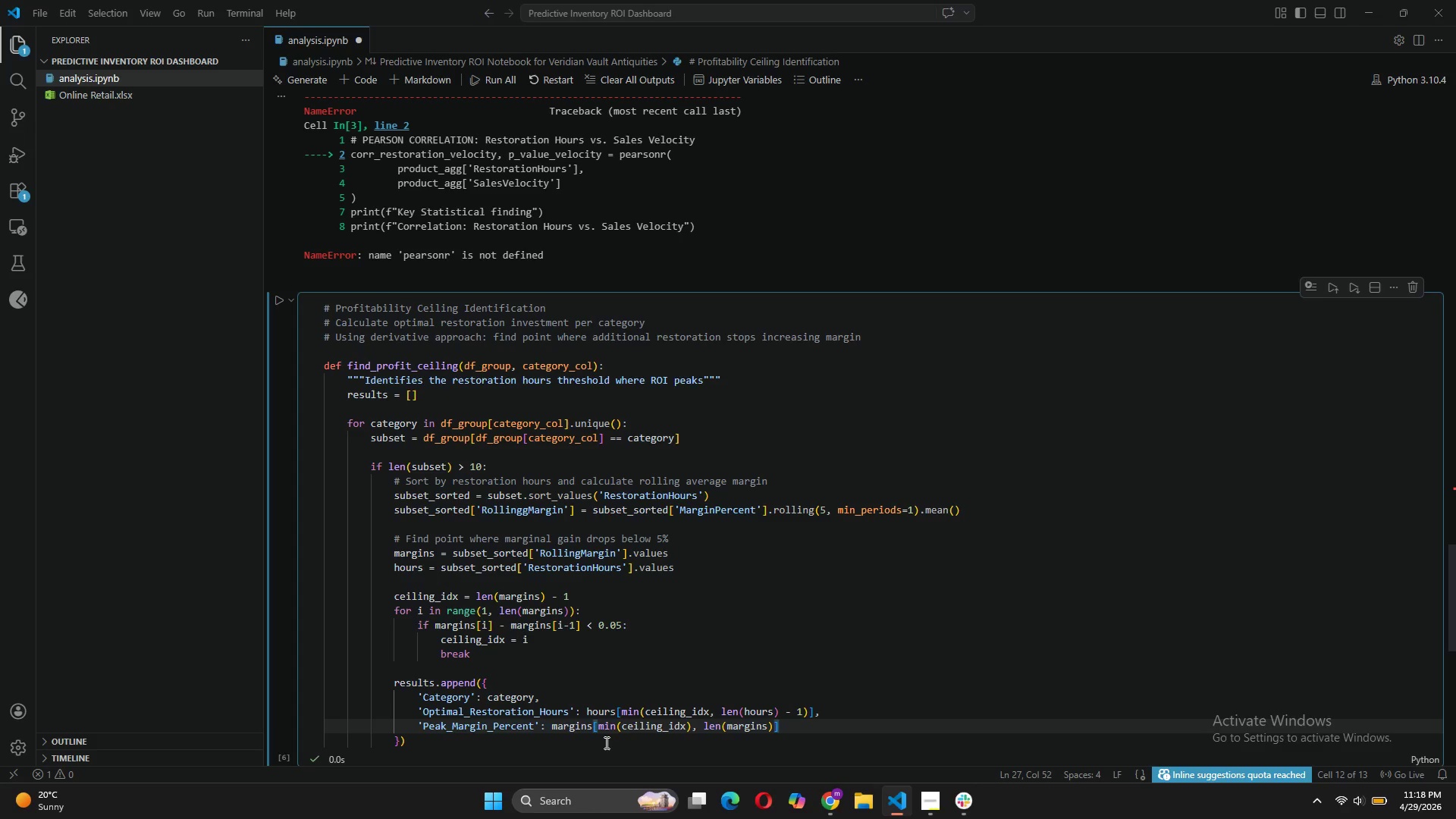 
wait(6.11)
 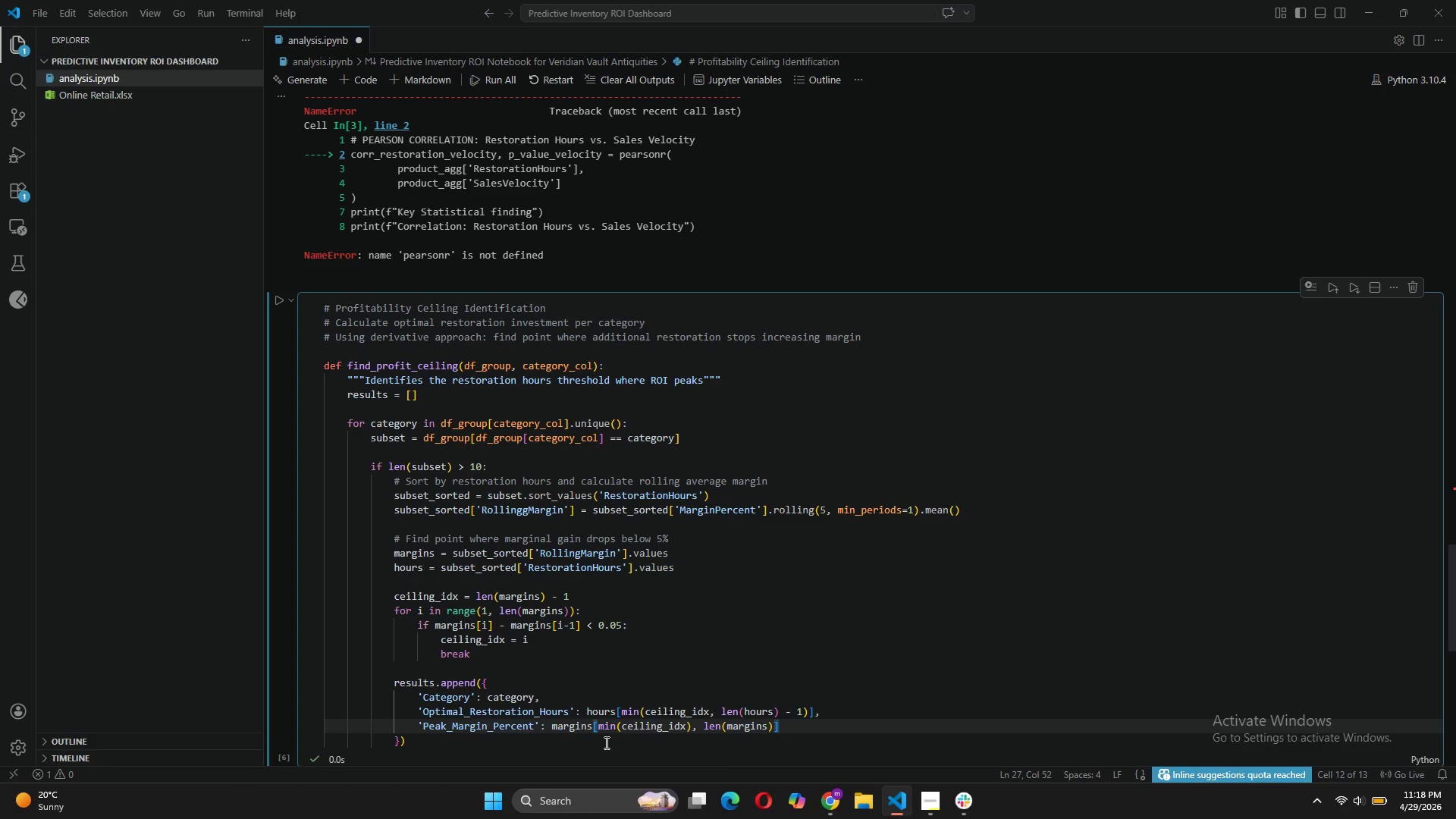 
key(Shift+0)
 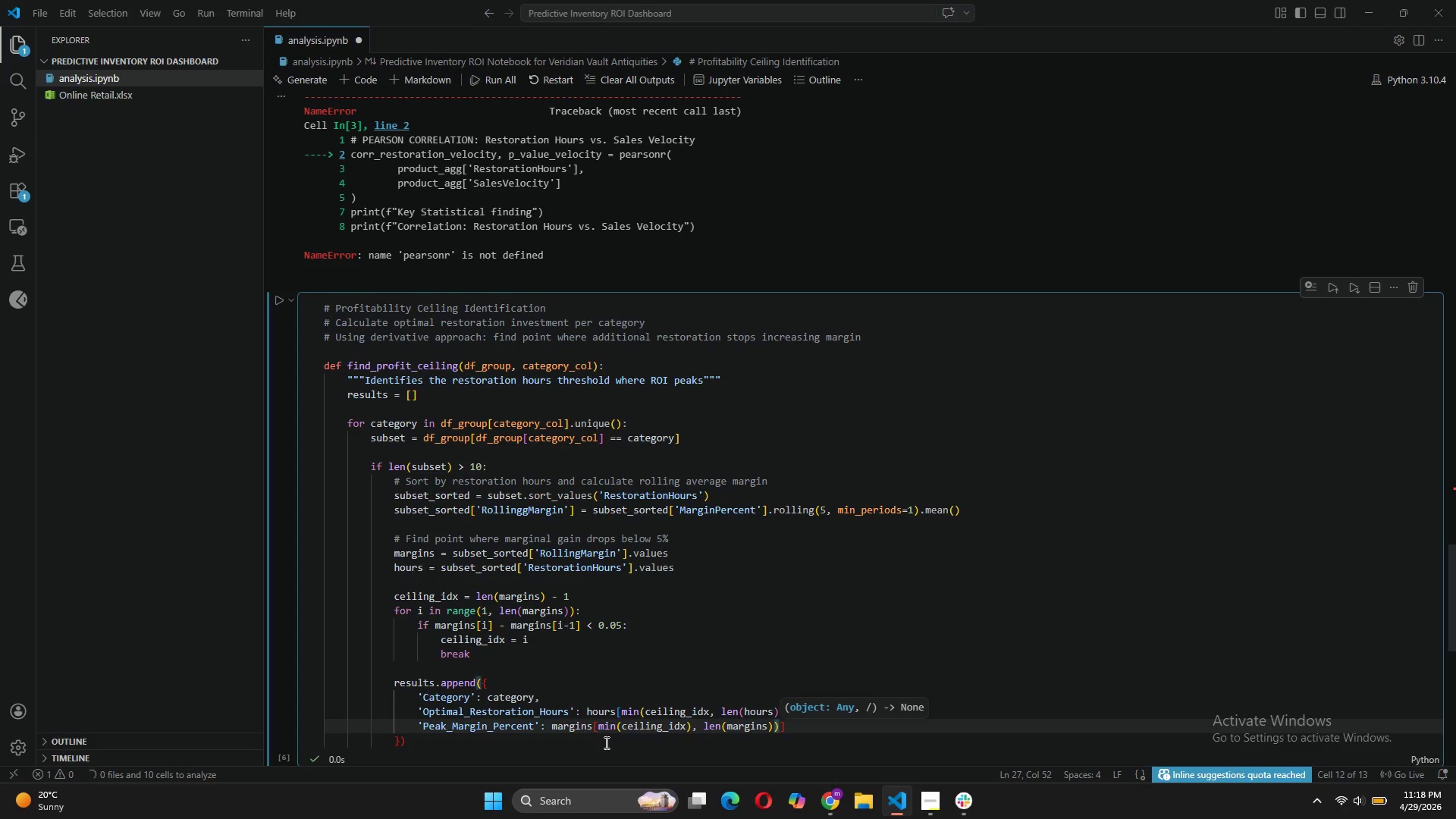 
key(ArrowLeft)
 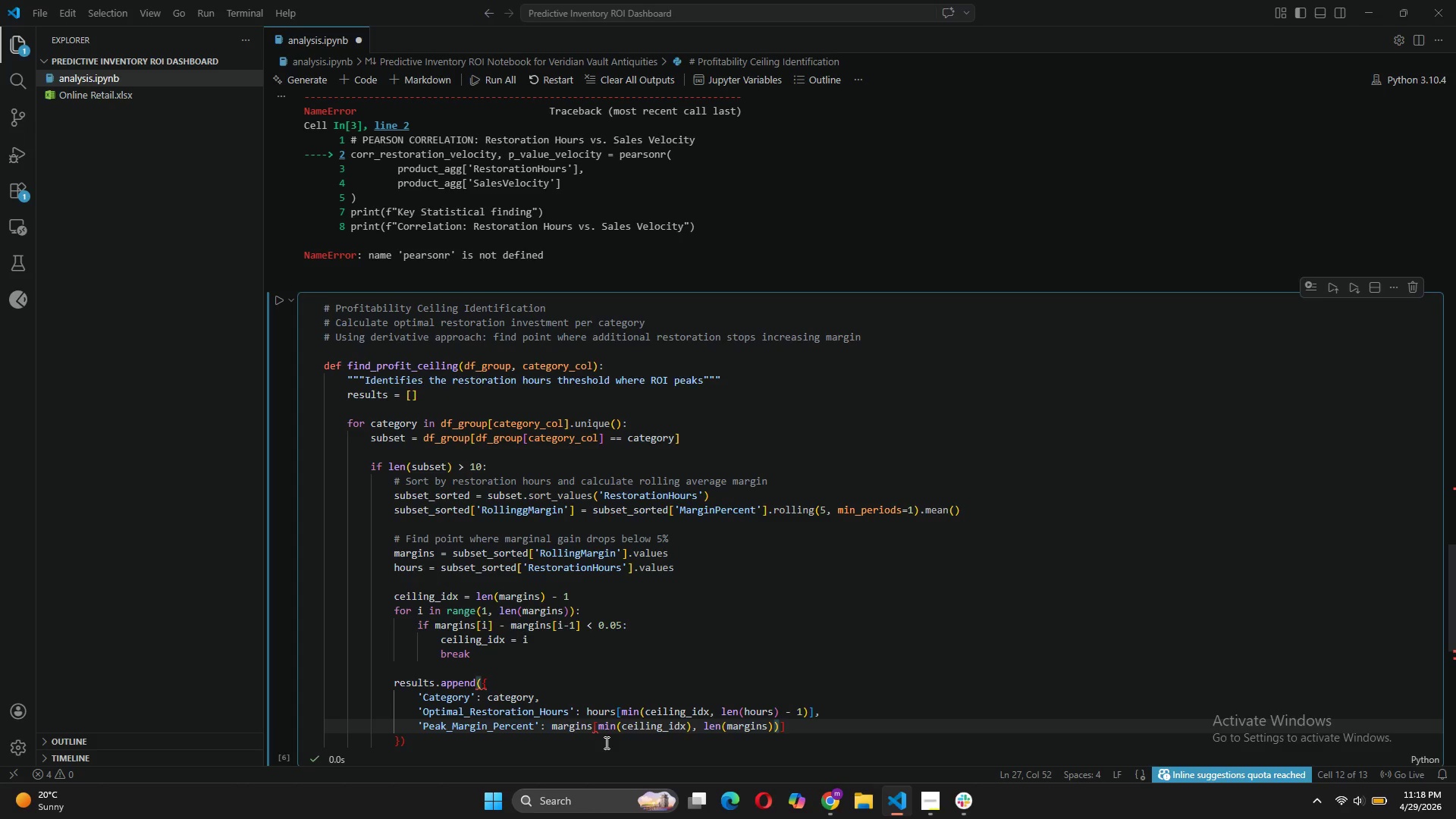 
key(Minus)
 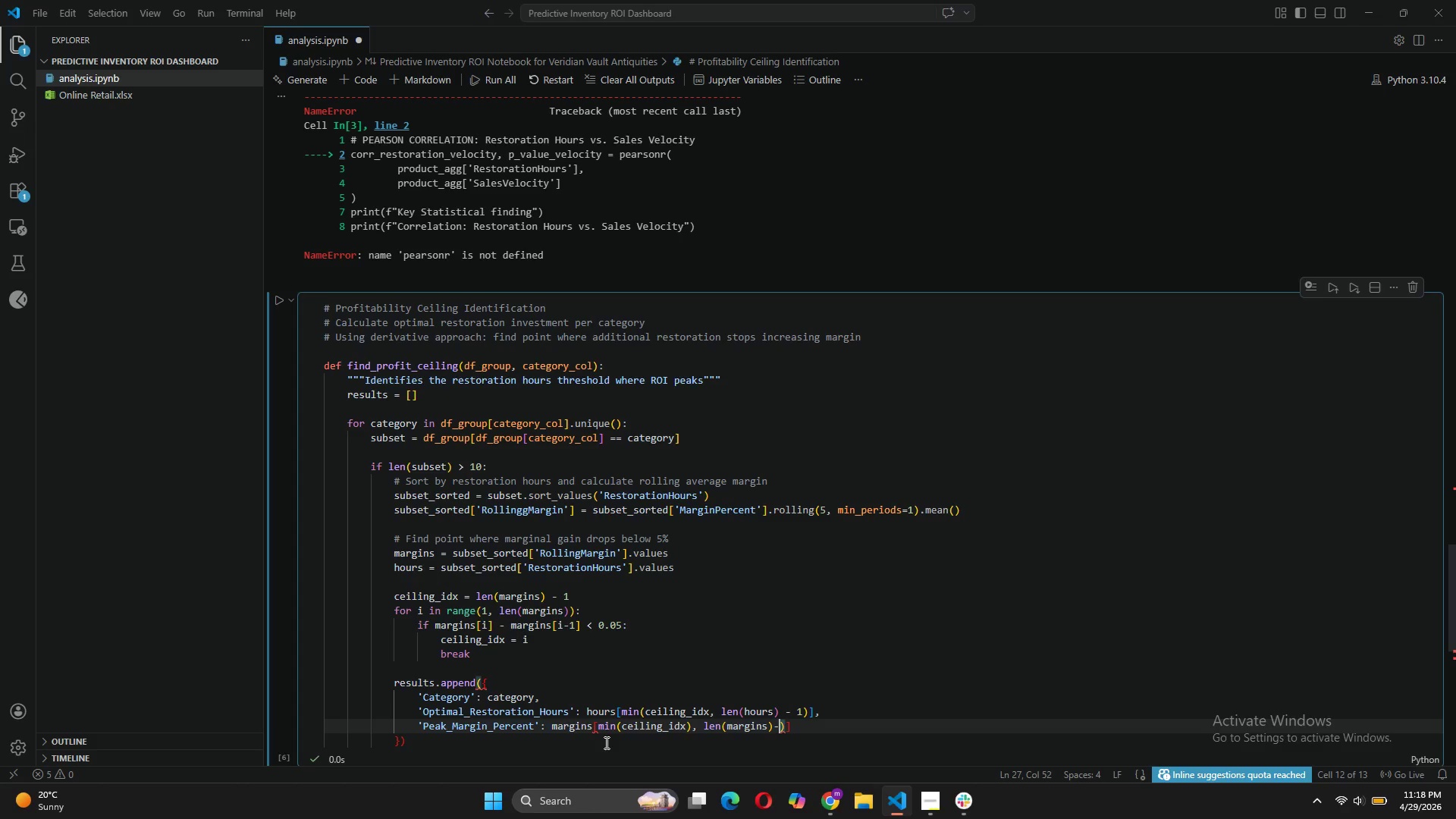 
key(1)
 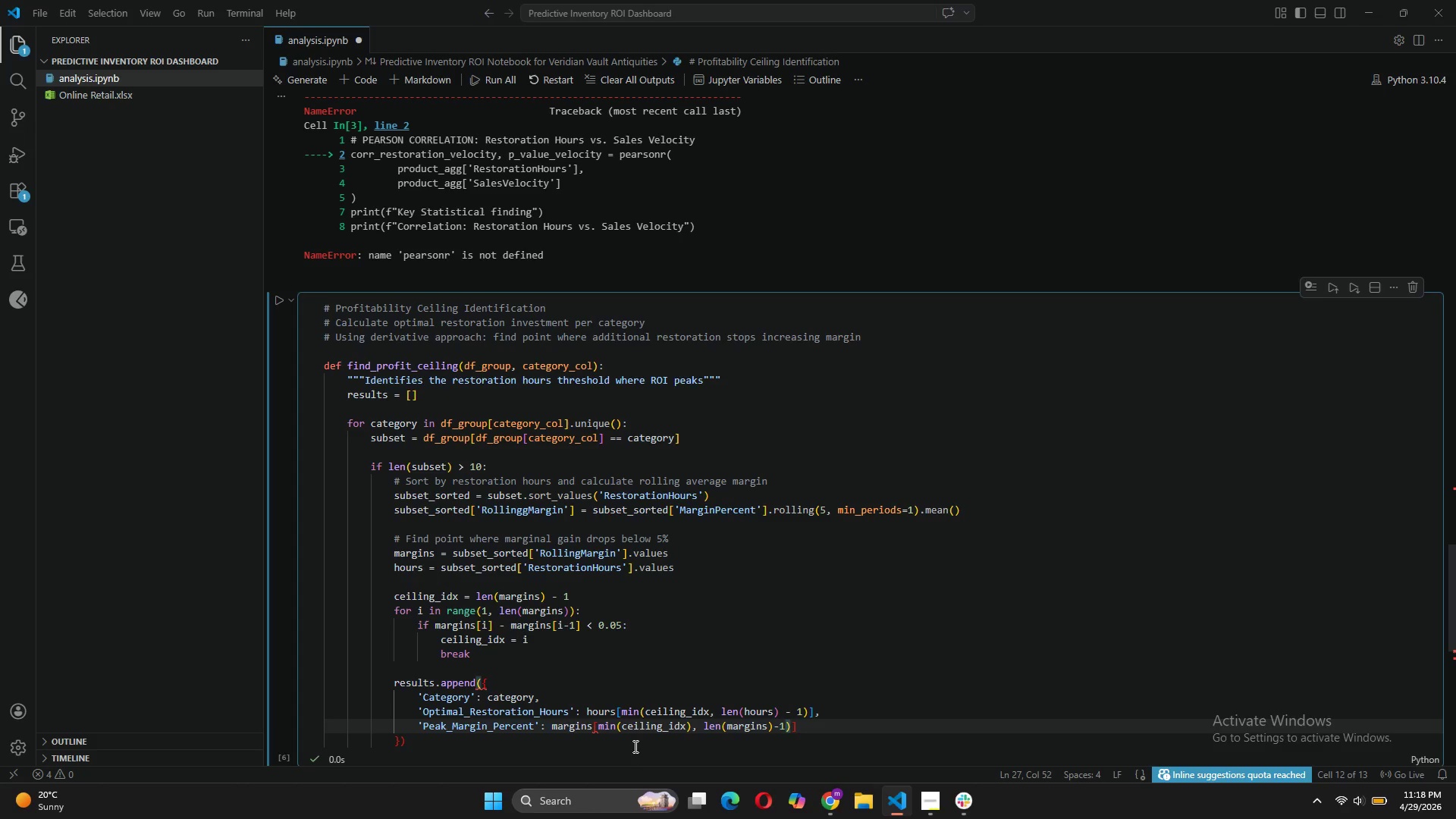 
wait(5.02)
 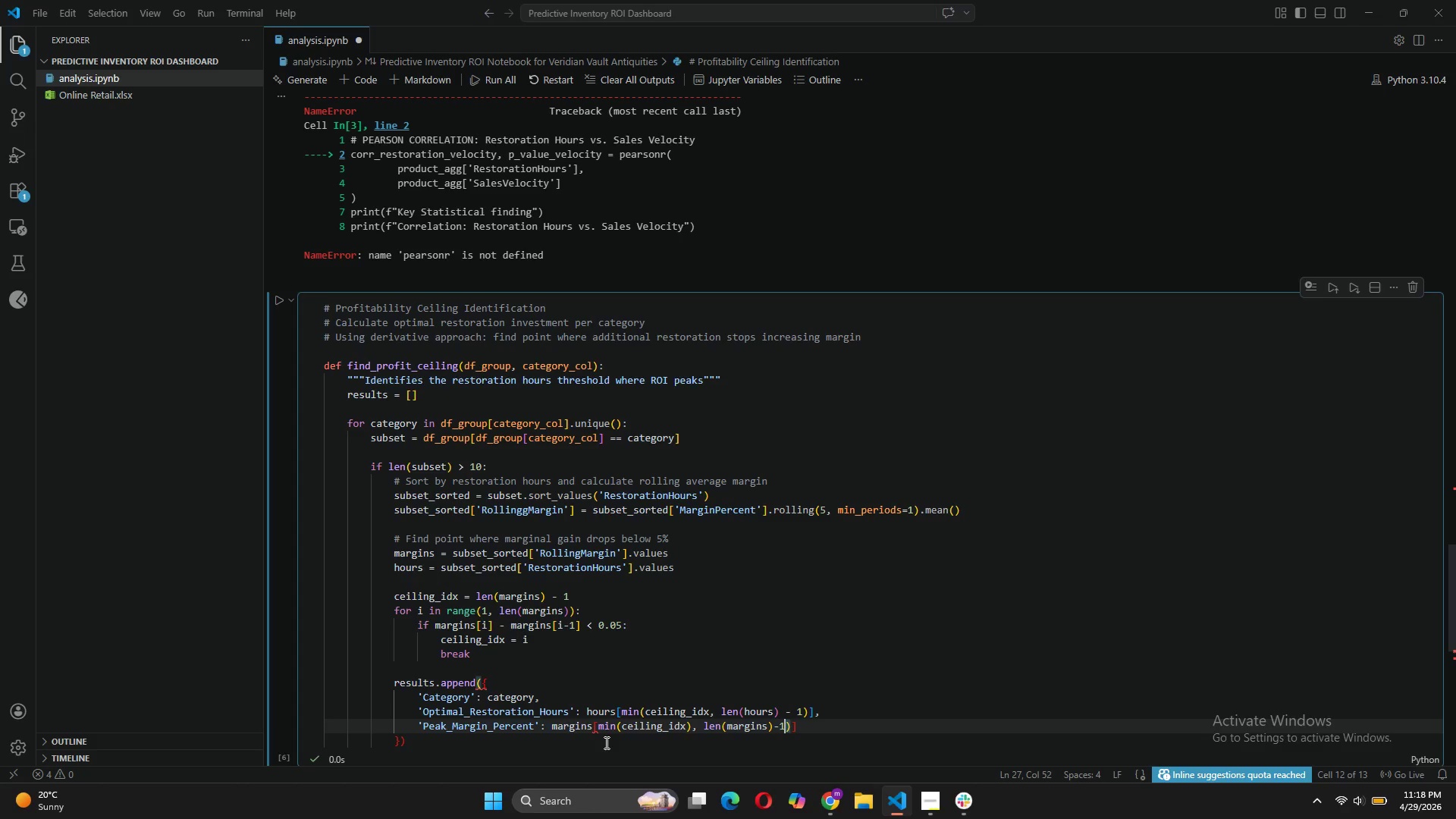 
left_click([689, 722])
 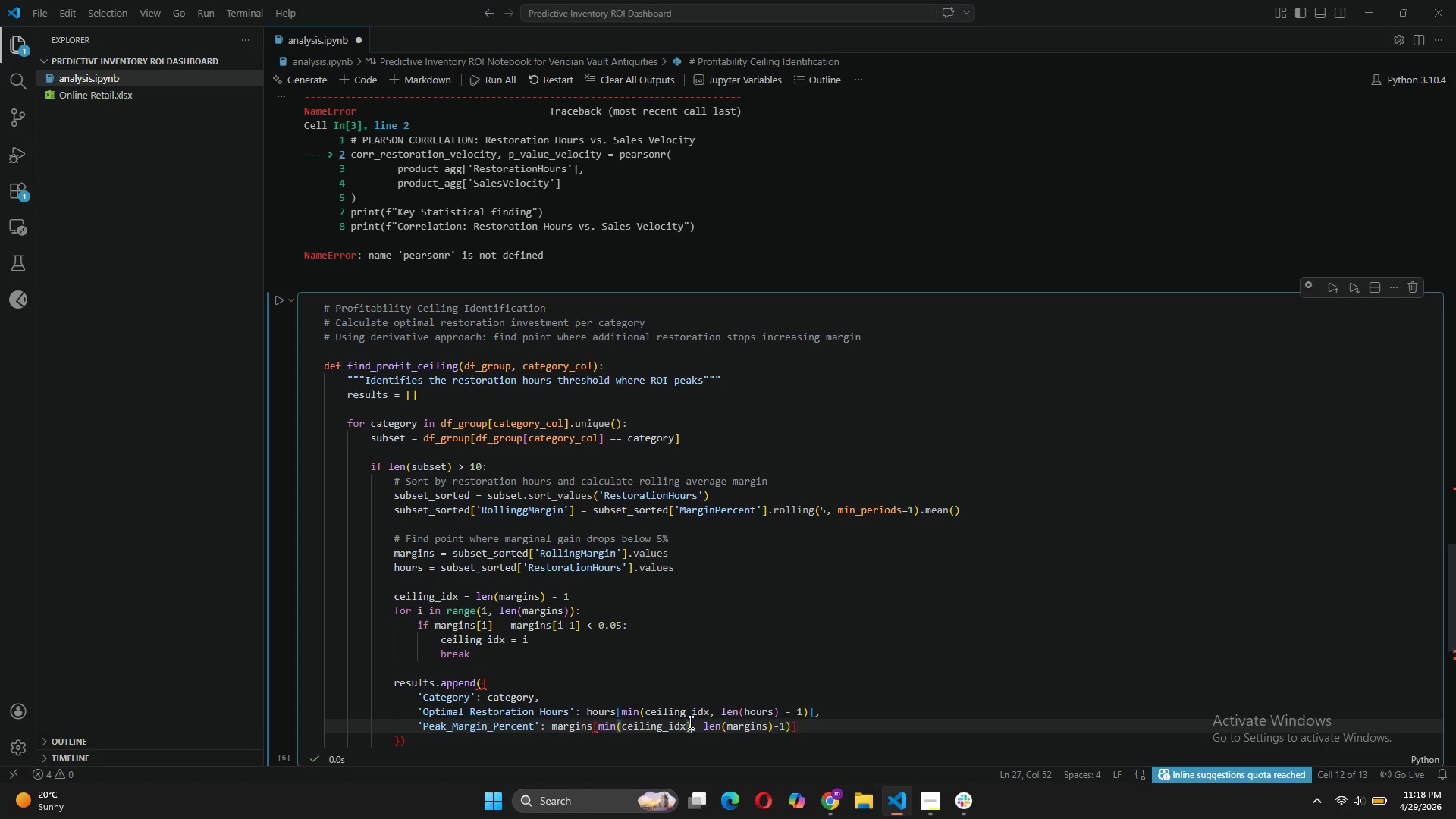 
key(Backspace)
 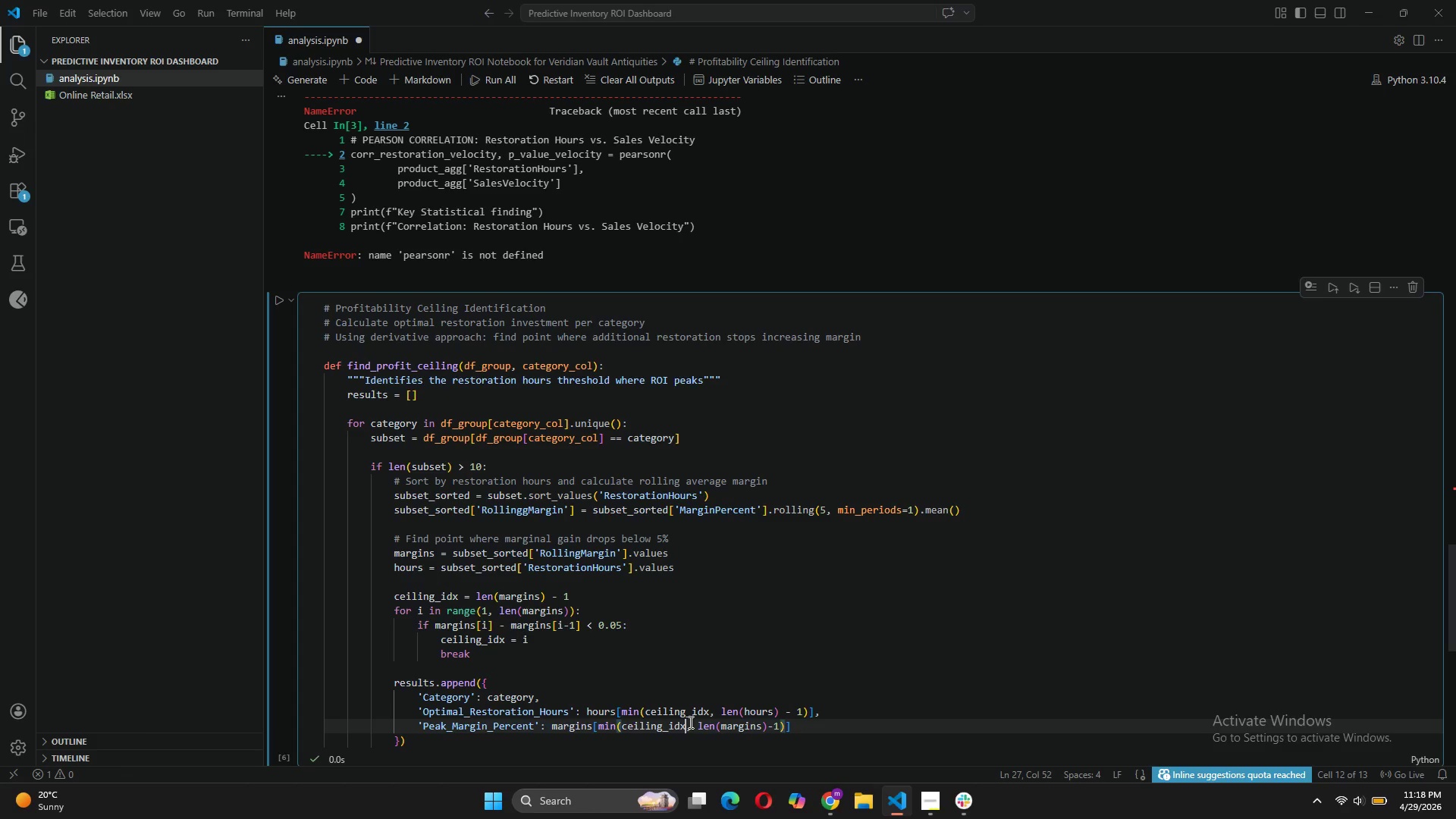 
wait(5.25)
 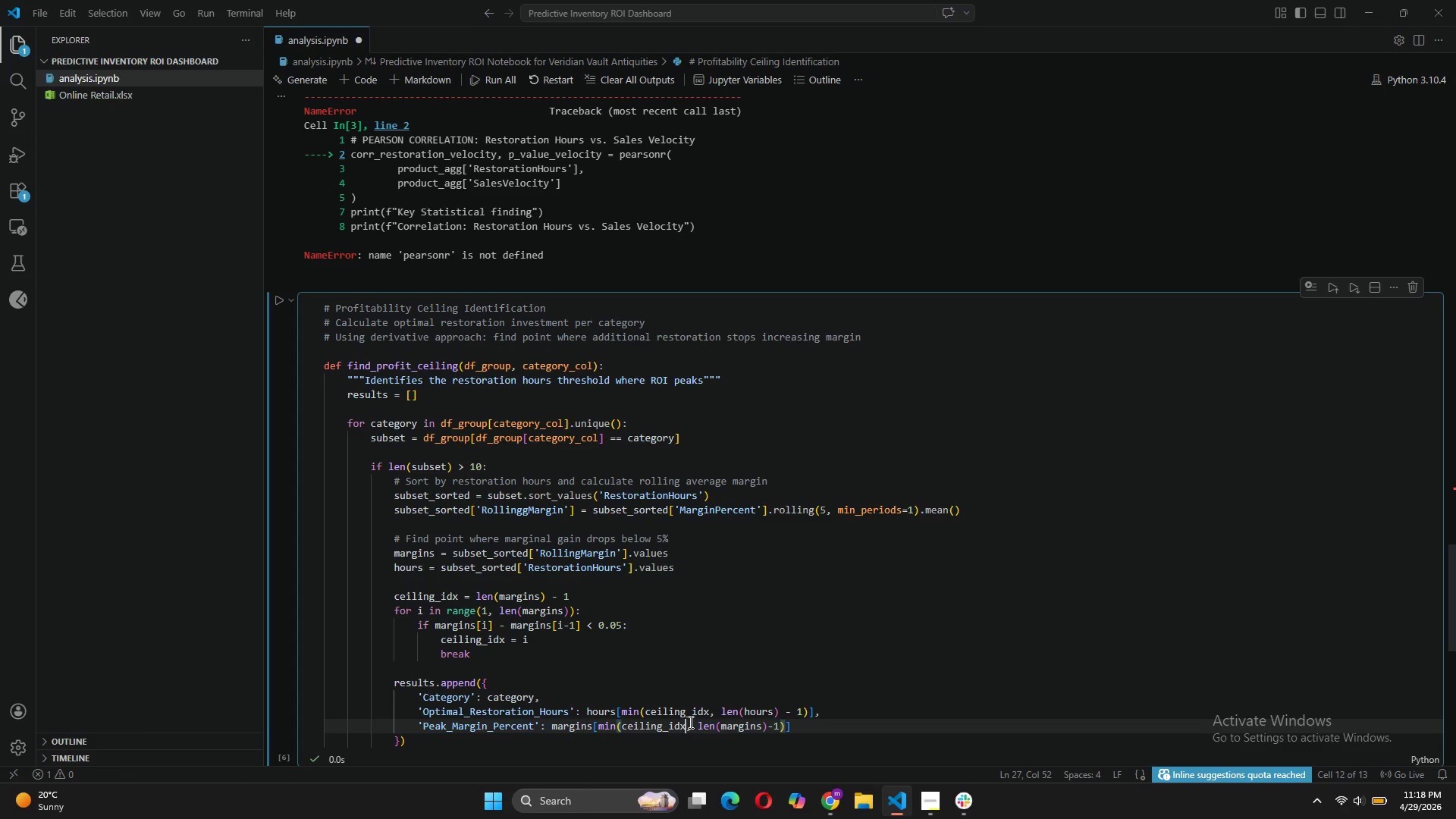 
left_click([791, 727])
 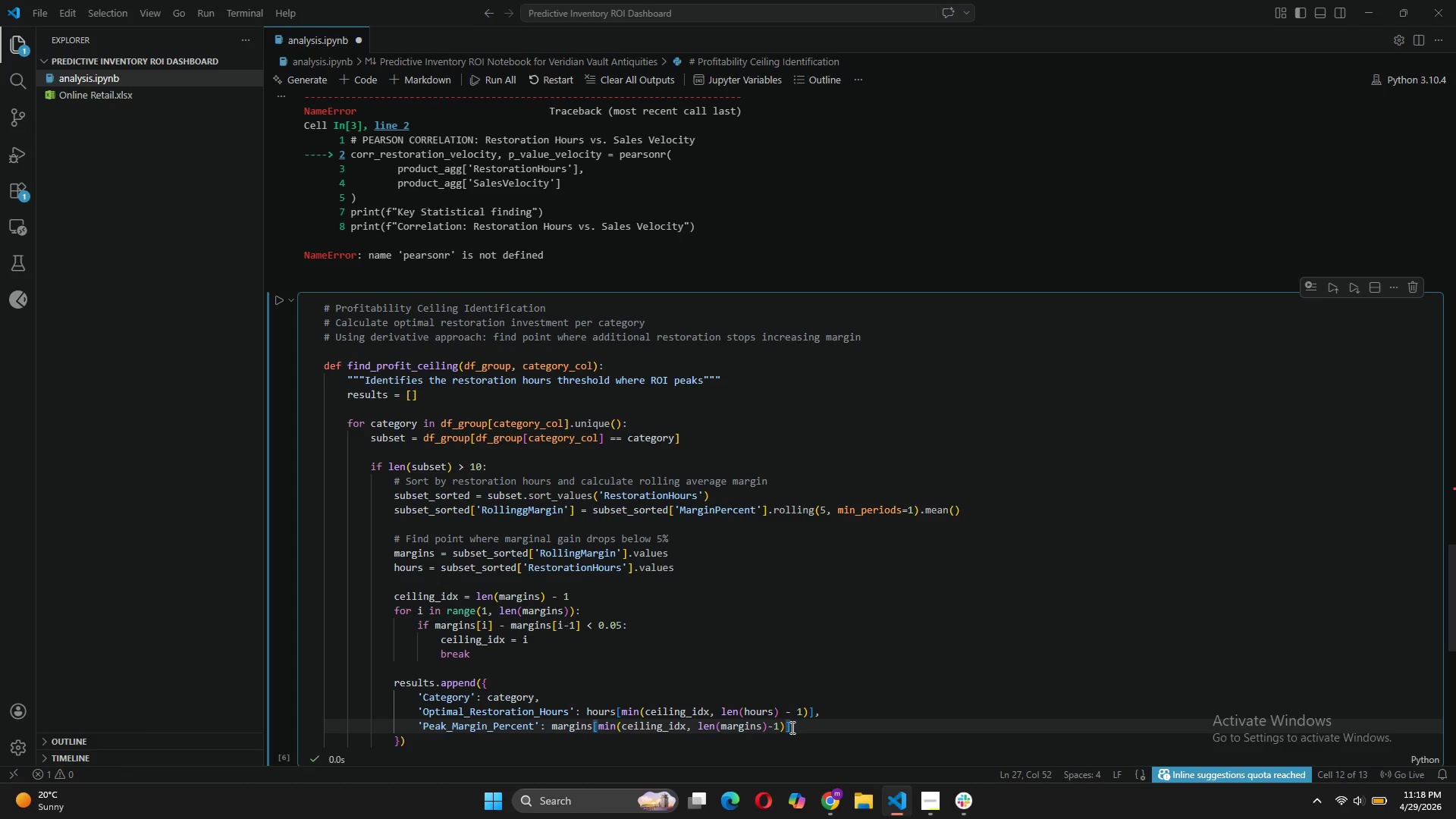 
key(Comma)
 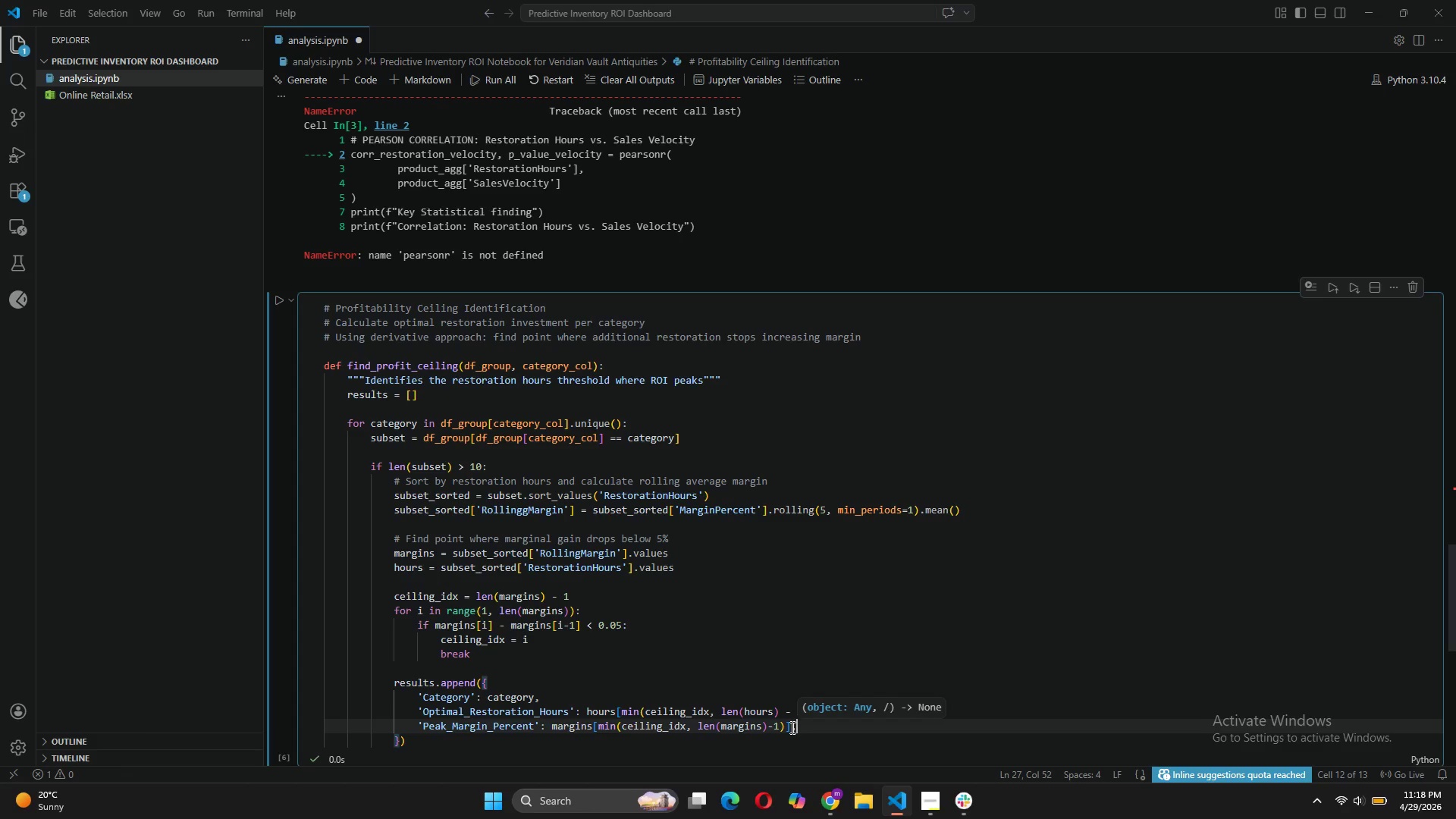 
key(Enter)
 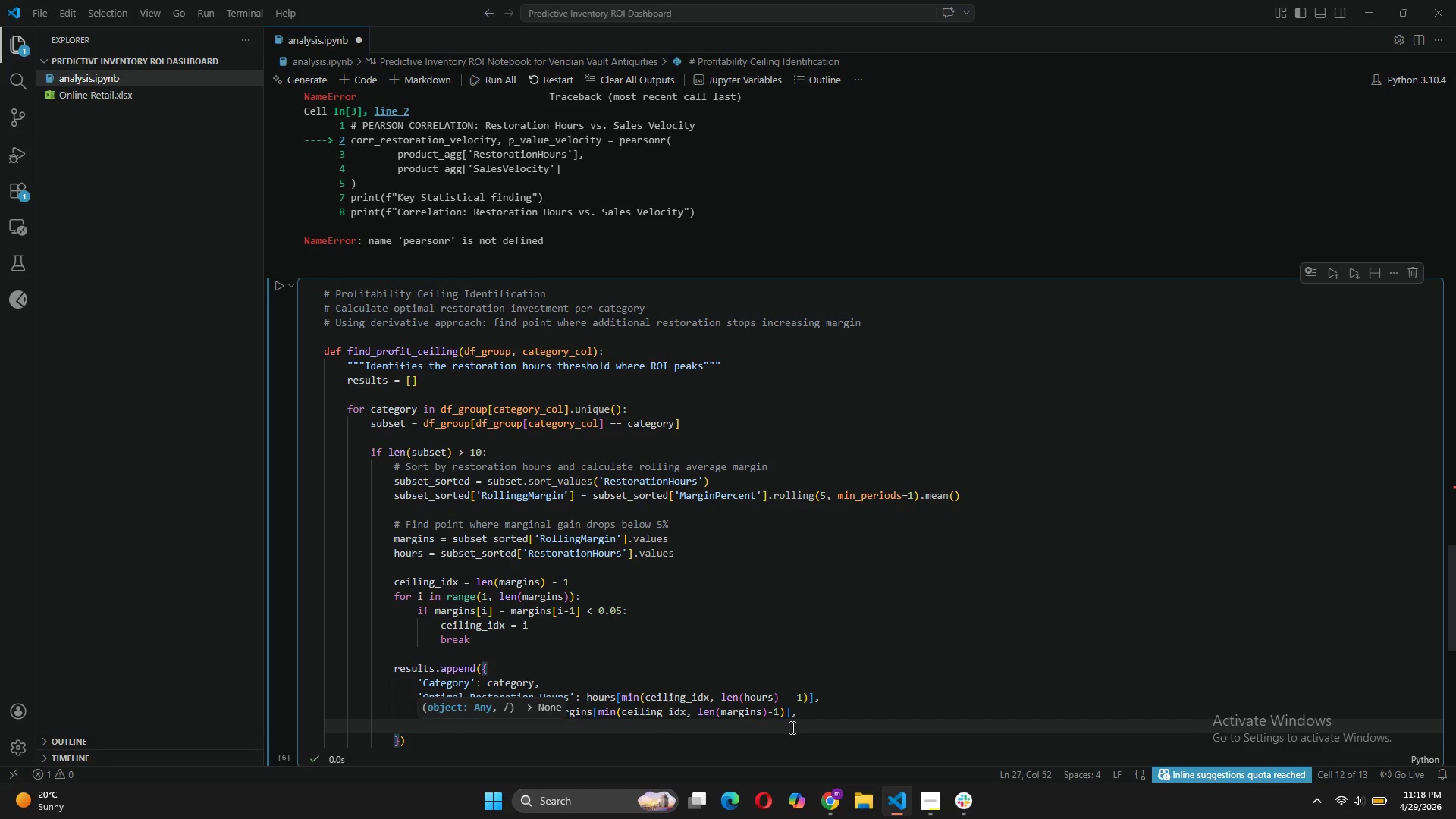 
type('Sample)
 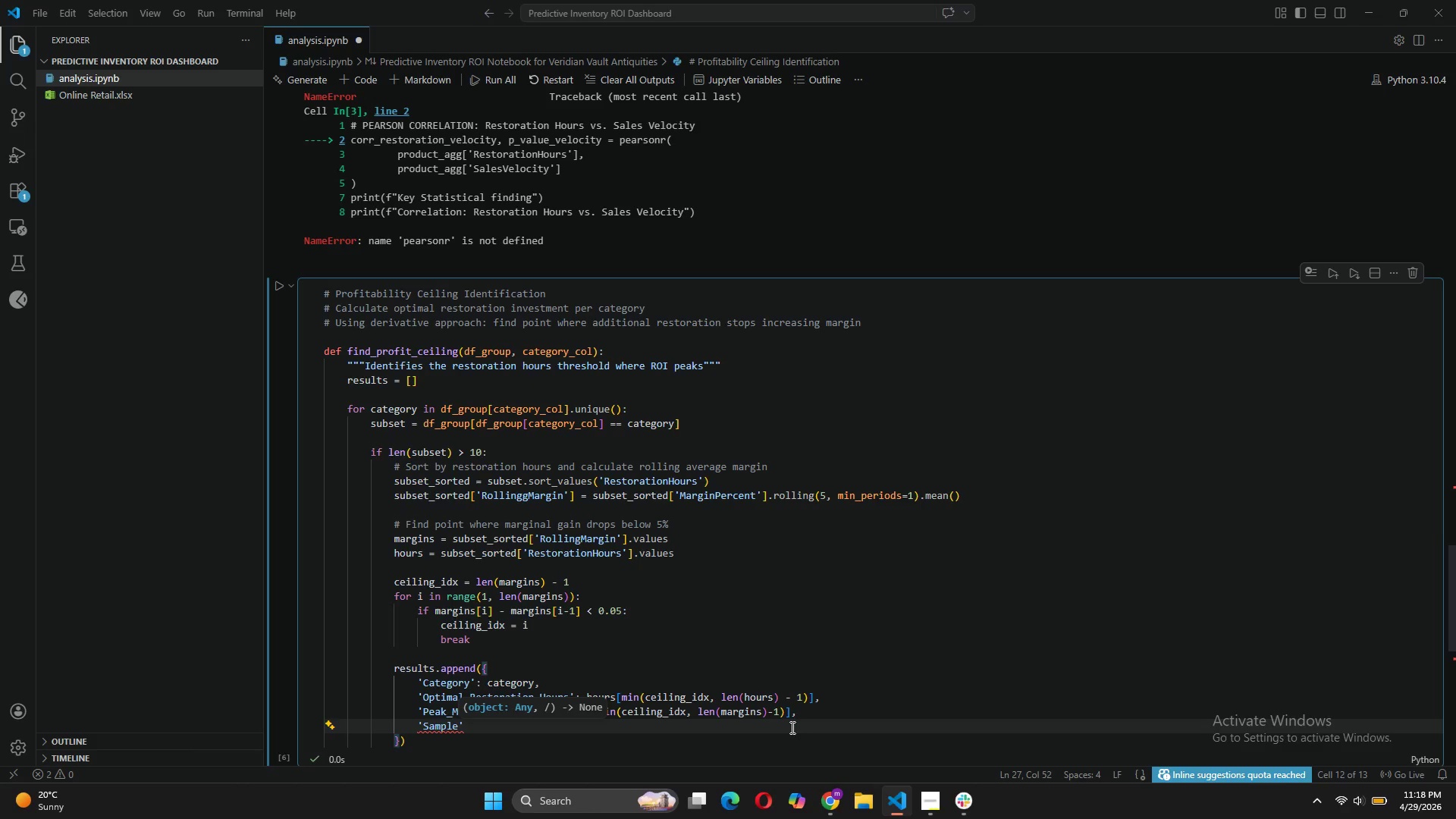 
type(_Size)
 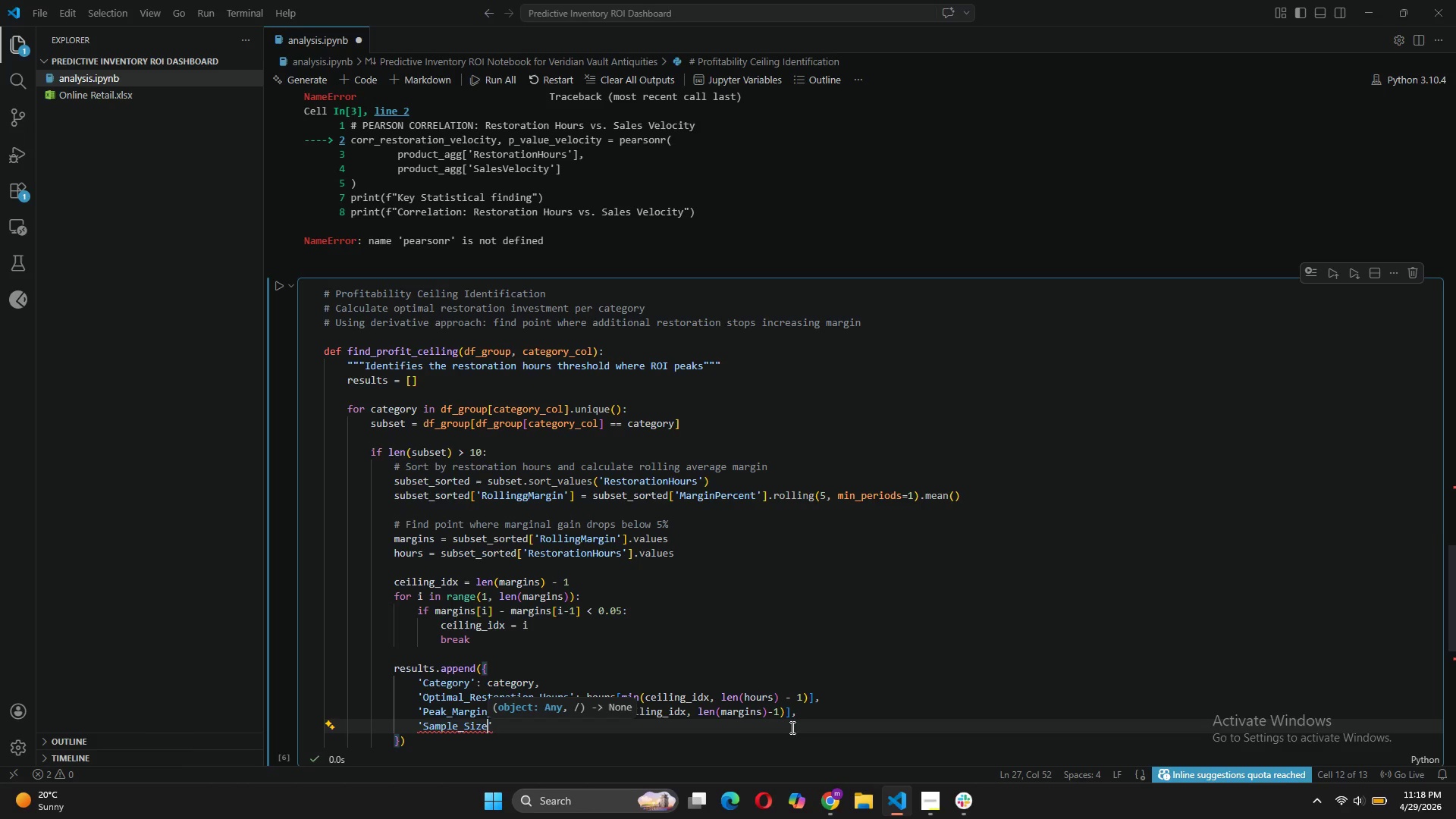 
key(ArrowRight)
 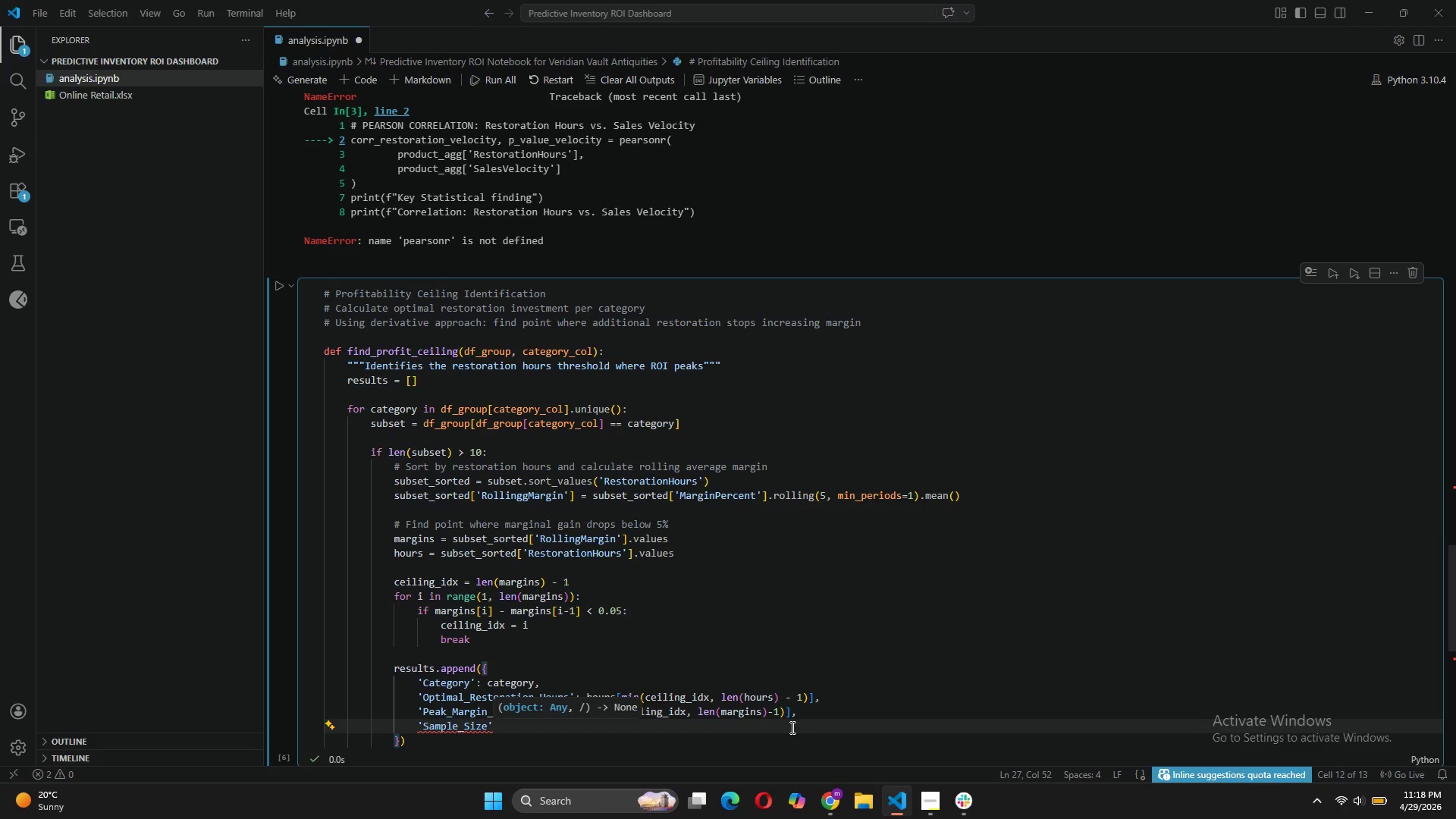 
type(; )
key(Backspace)
key(Backspace)
type(: len)
 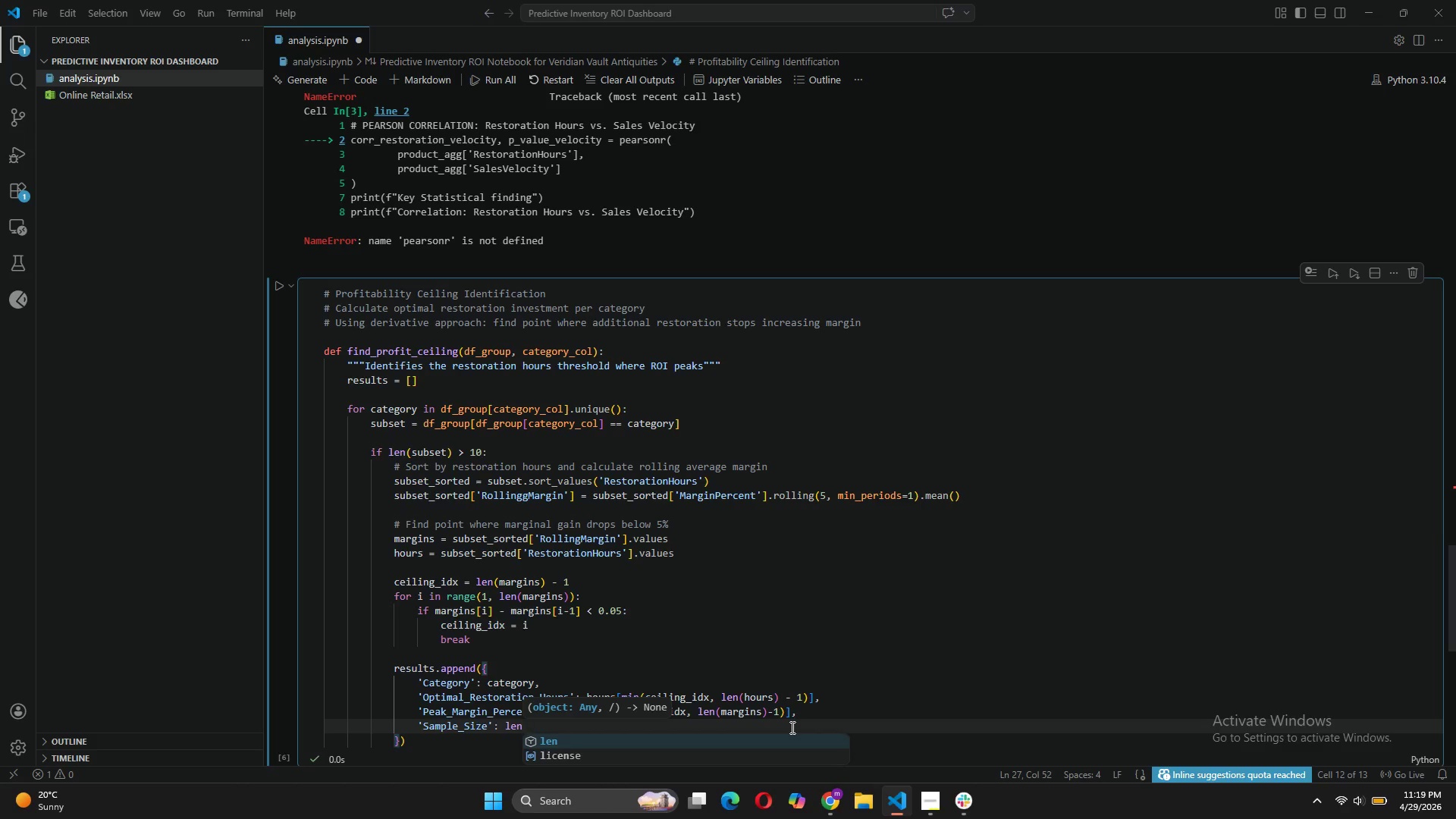 
wait(6.19)
 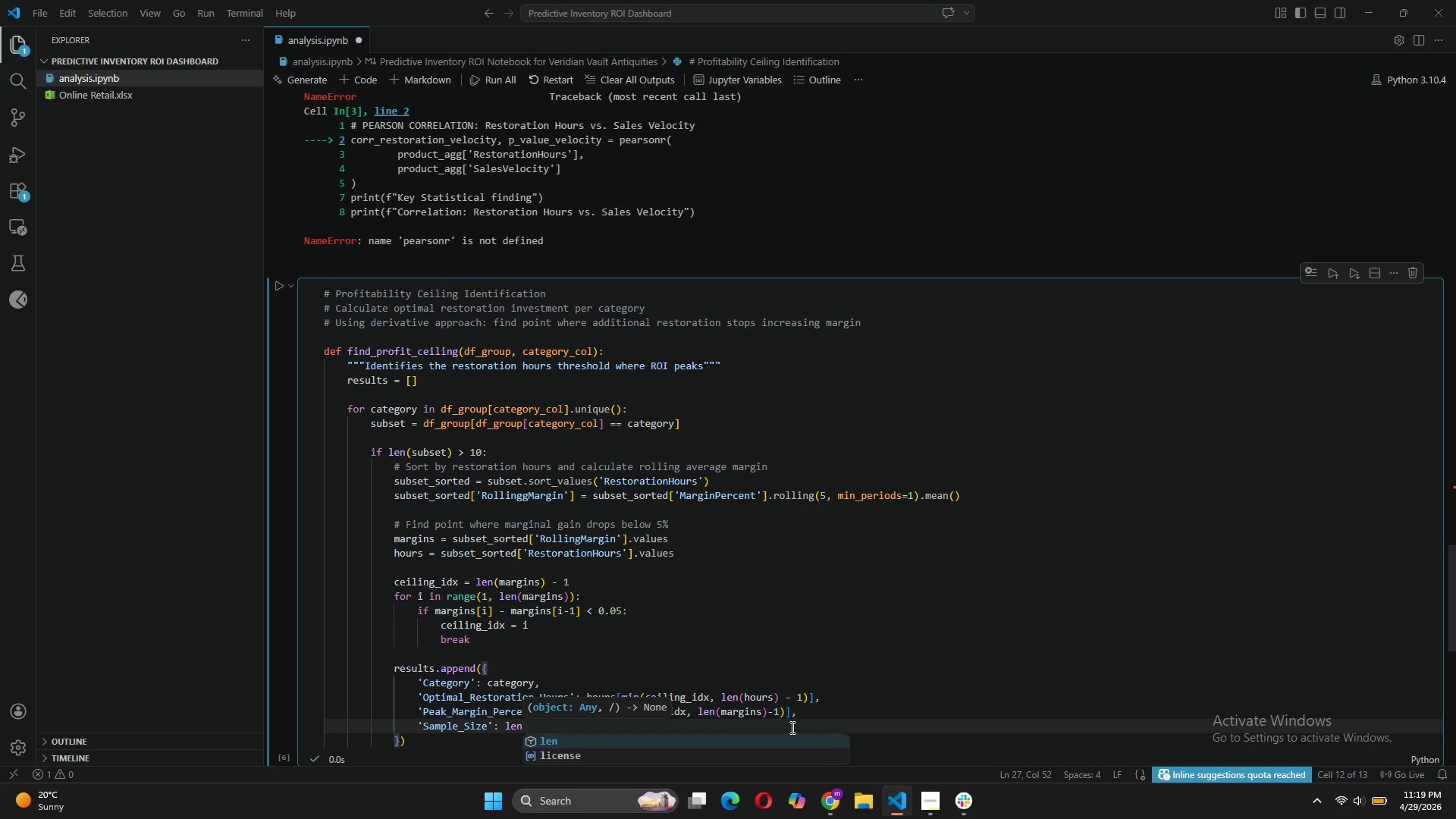 
type((subset)
 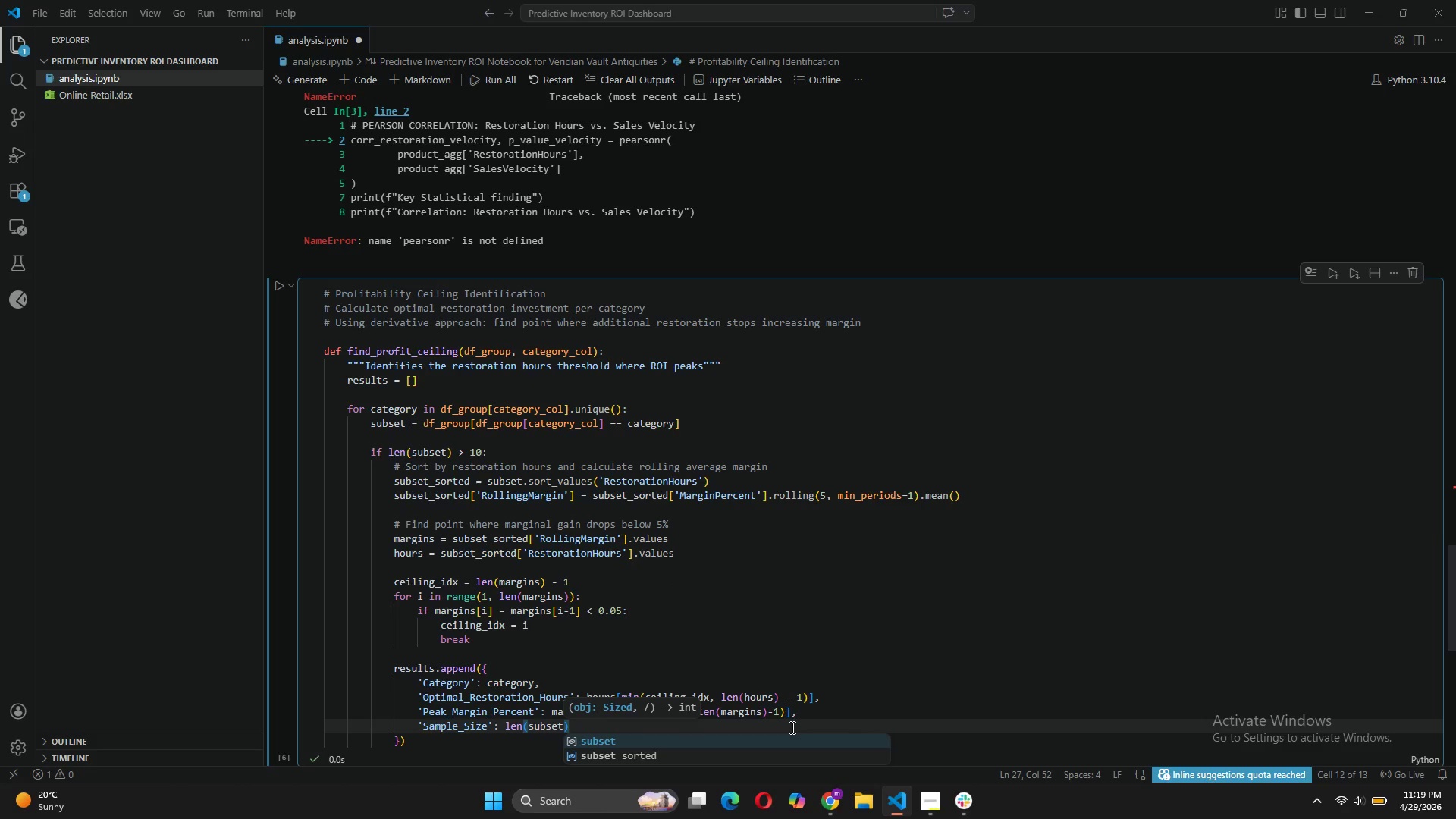 
key(ArrowRight)
 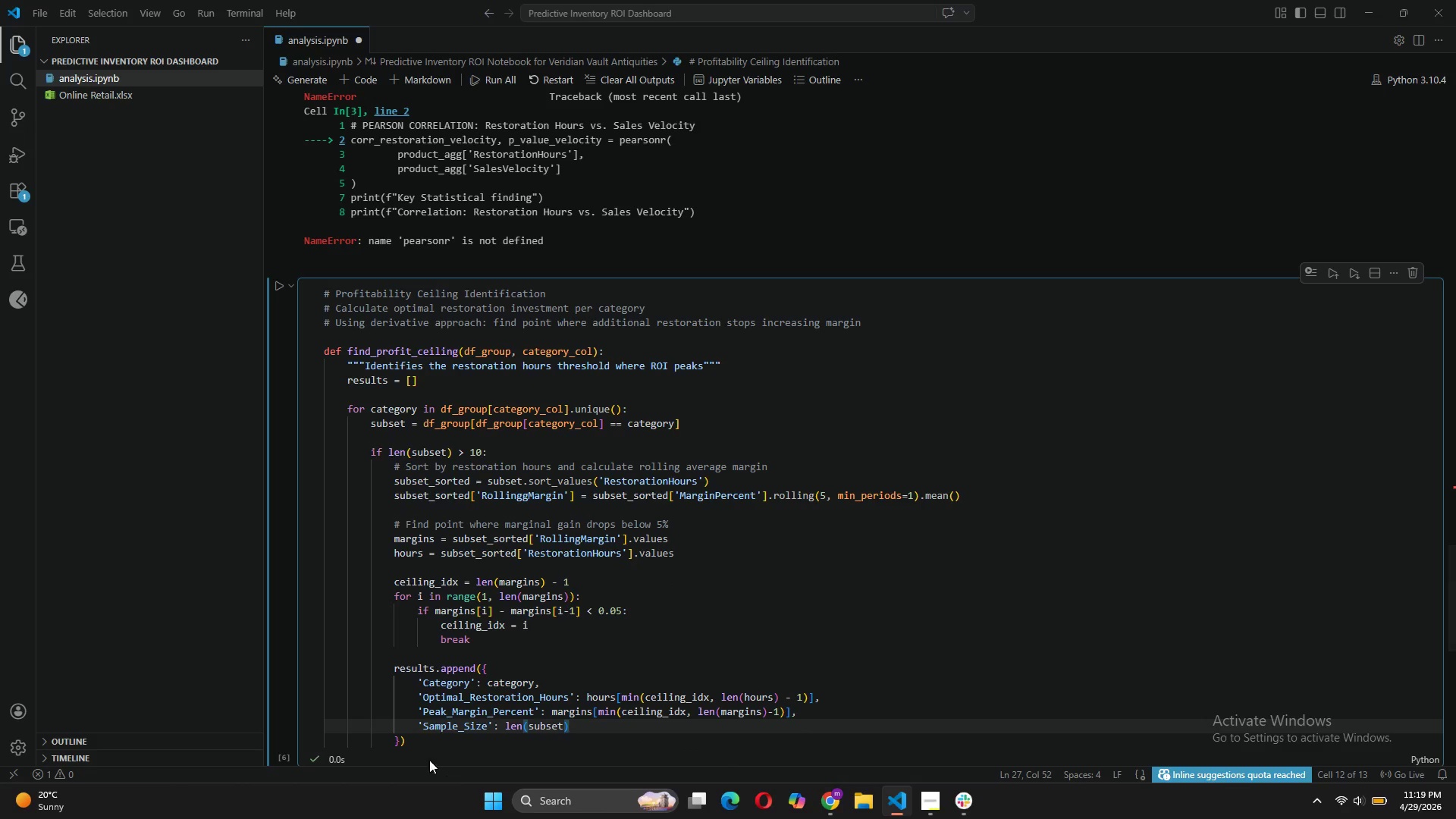 
left_click([410, 737])
 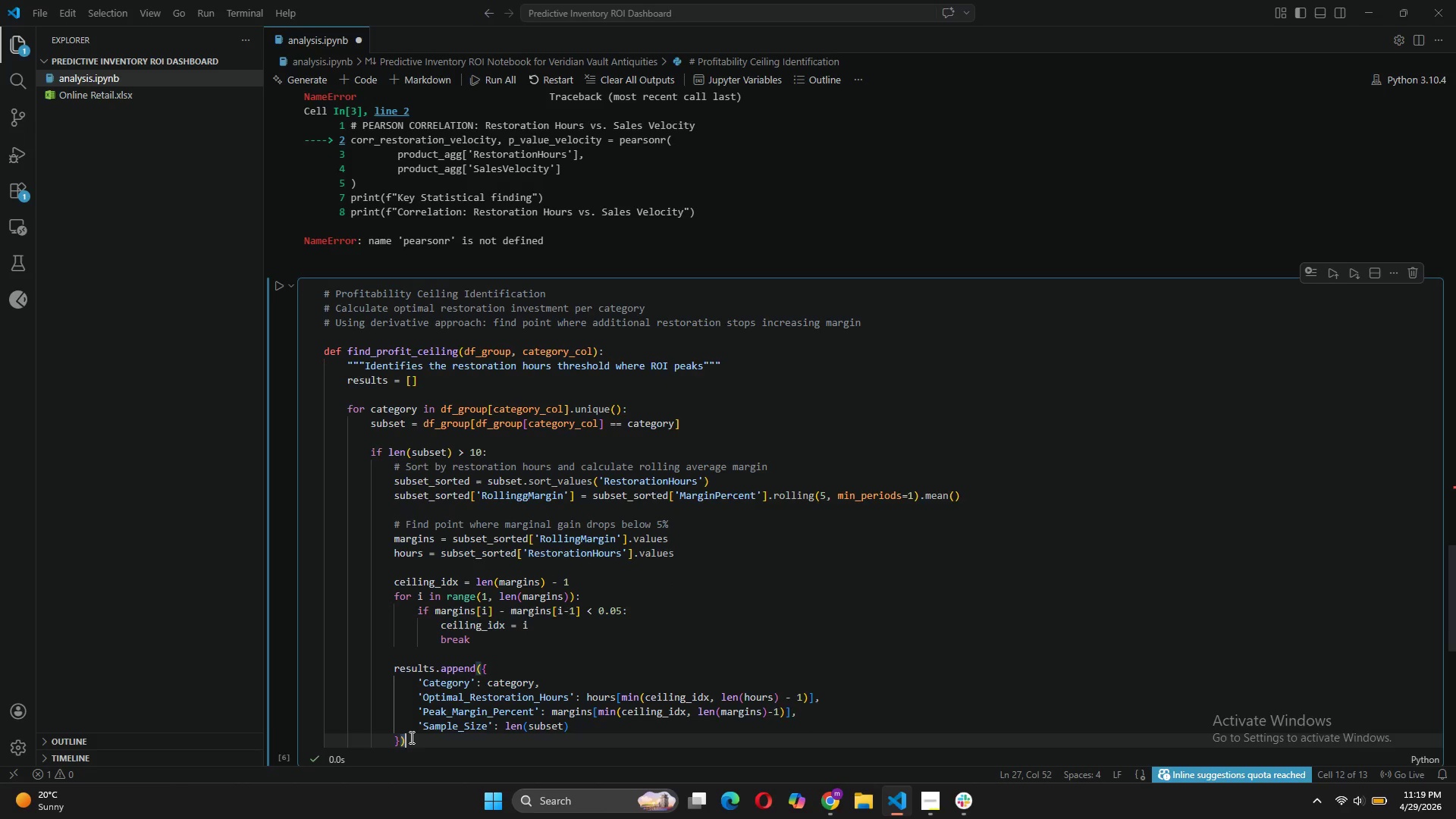 
key(Enter)
 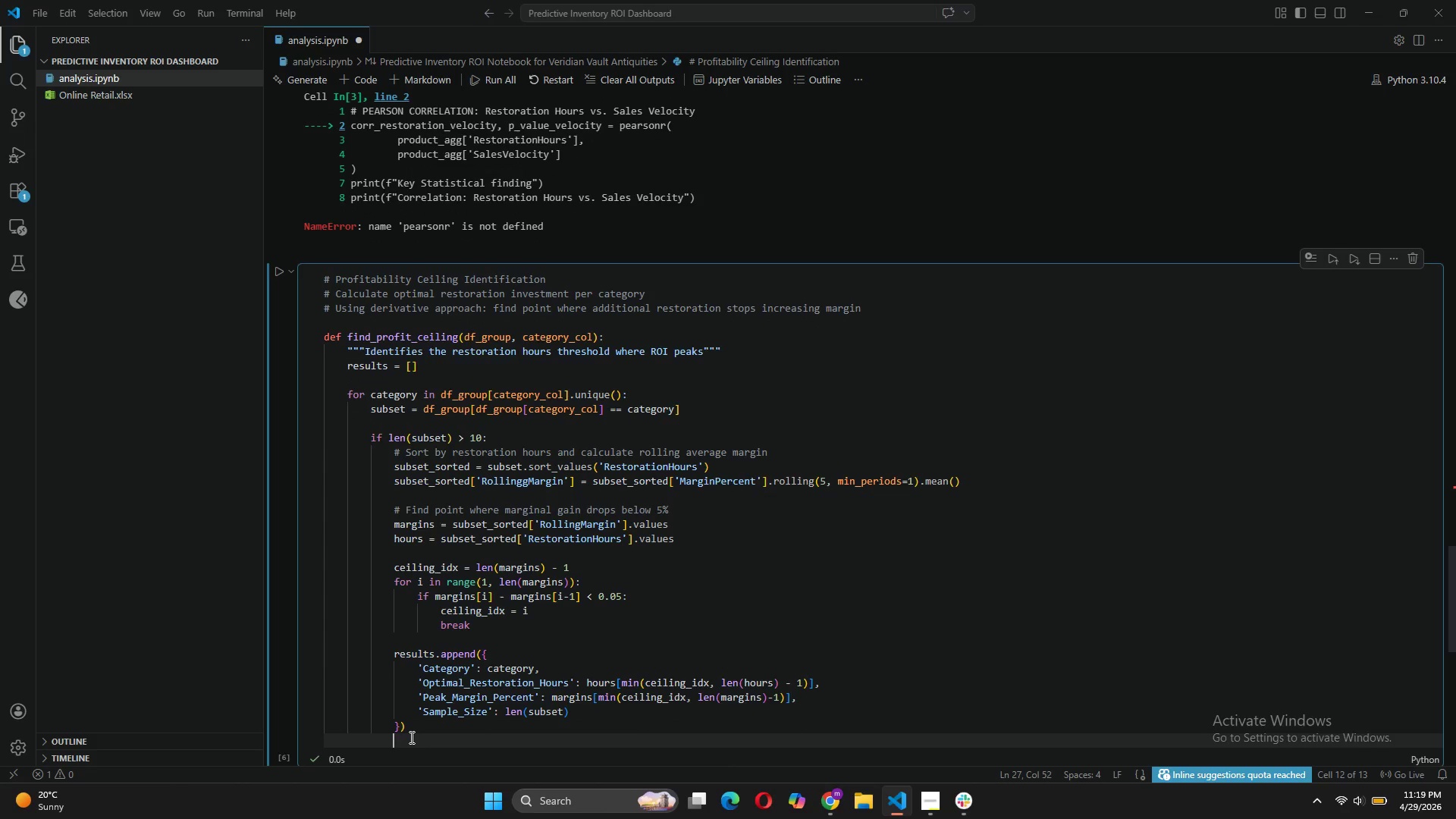 
key(Enter)
 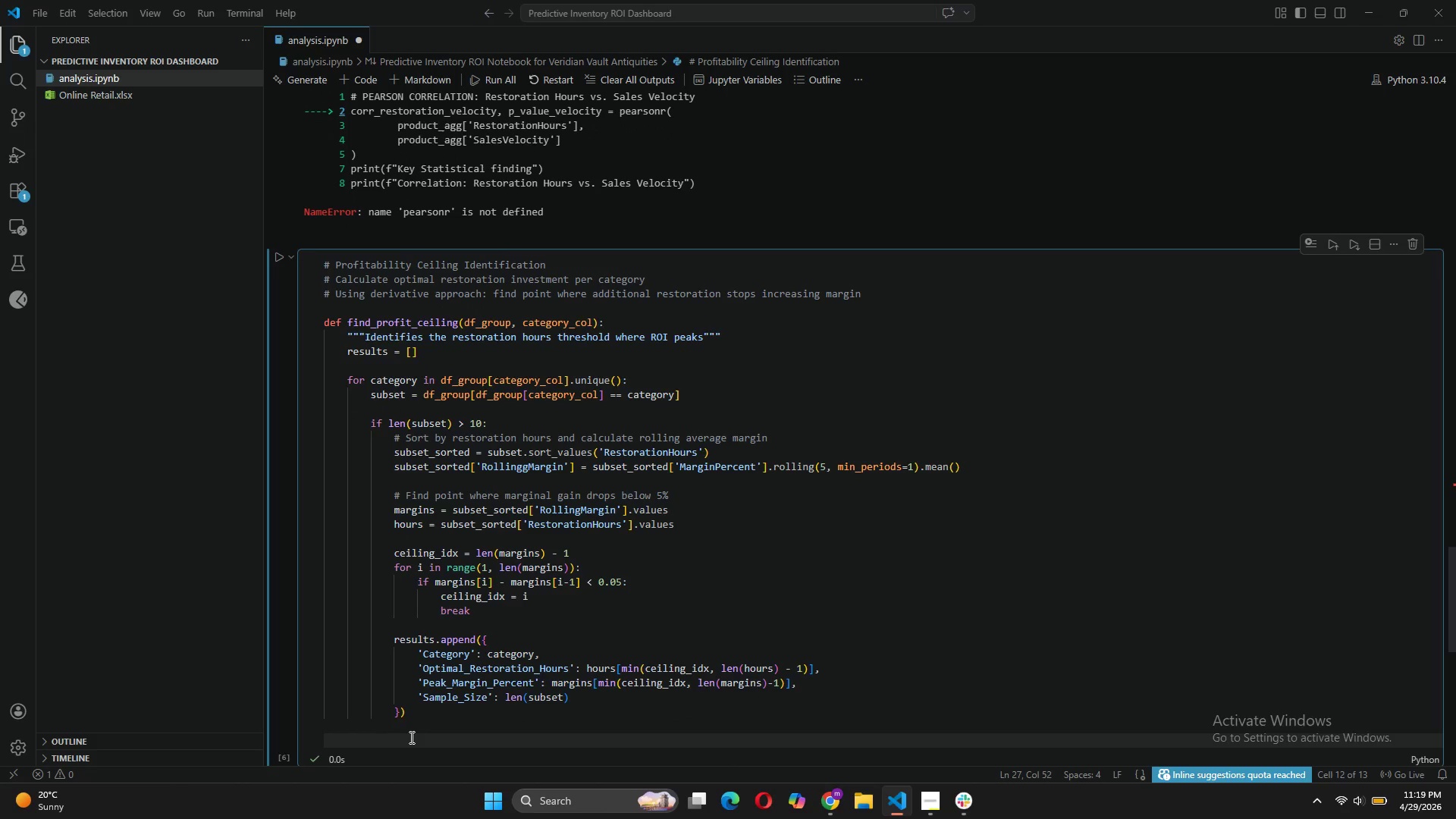 
key(Backspace)
key(Backspace)
type(retut)
key(Backspace)
type(rn pd.dataframe()
 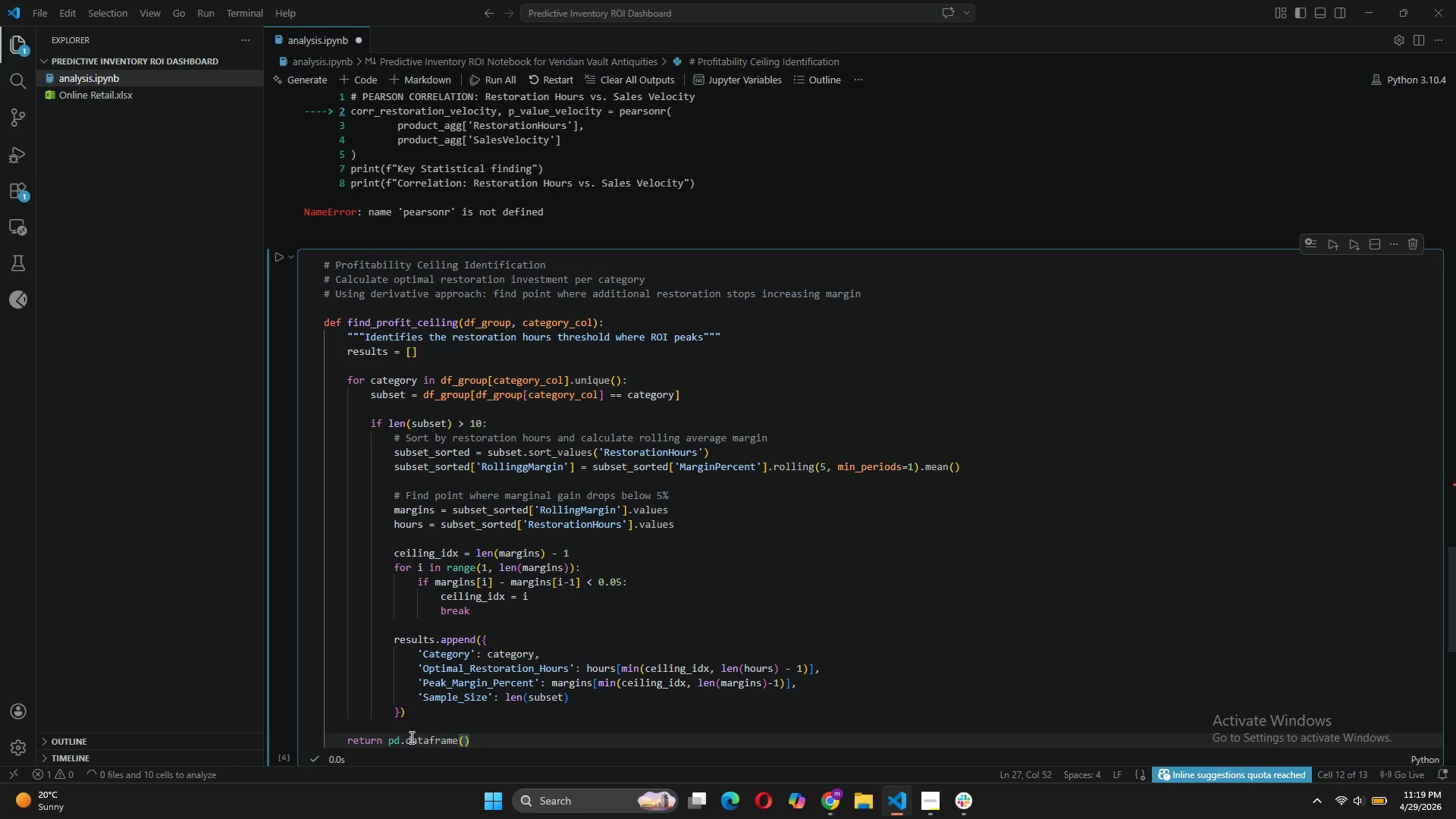 
left_click([411, 744])
 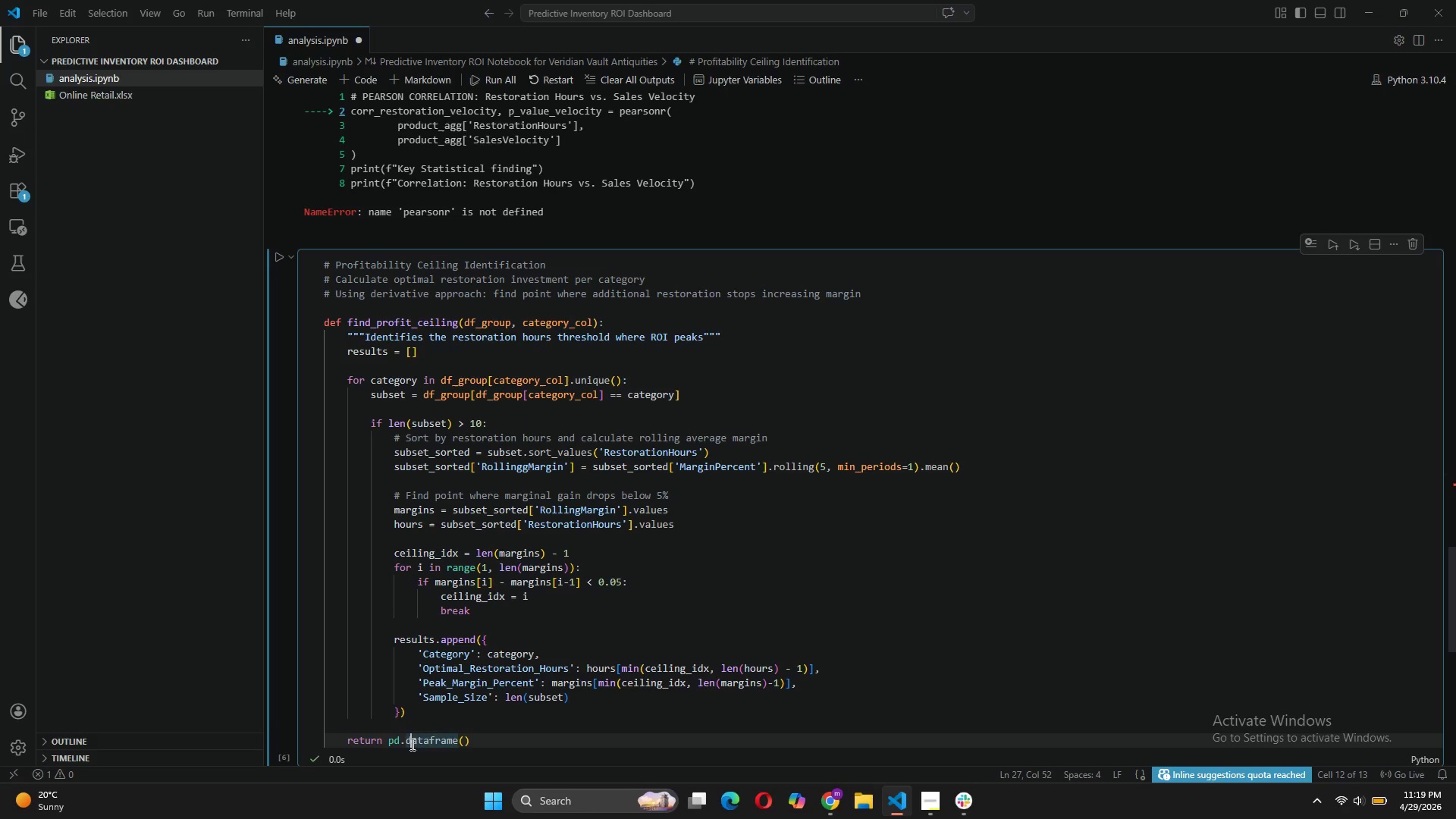 
key(Backspace)
 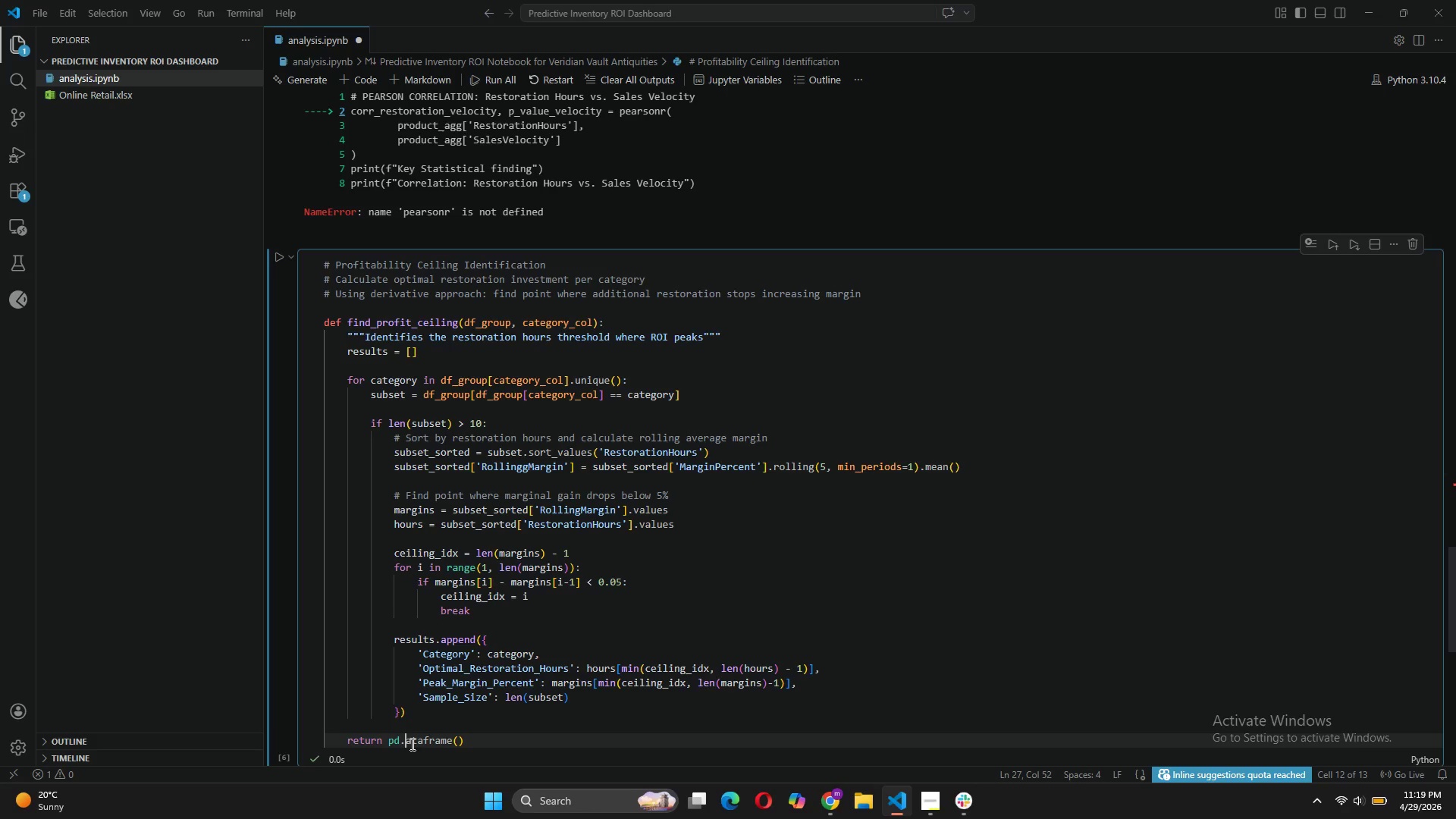 
key(CapsLock)
 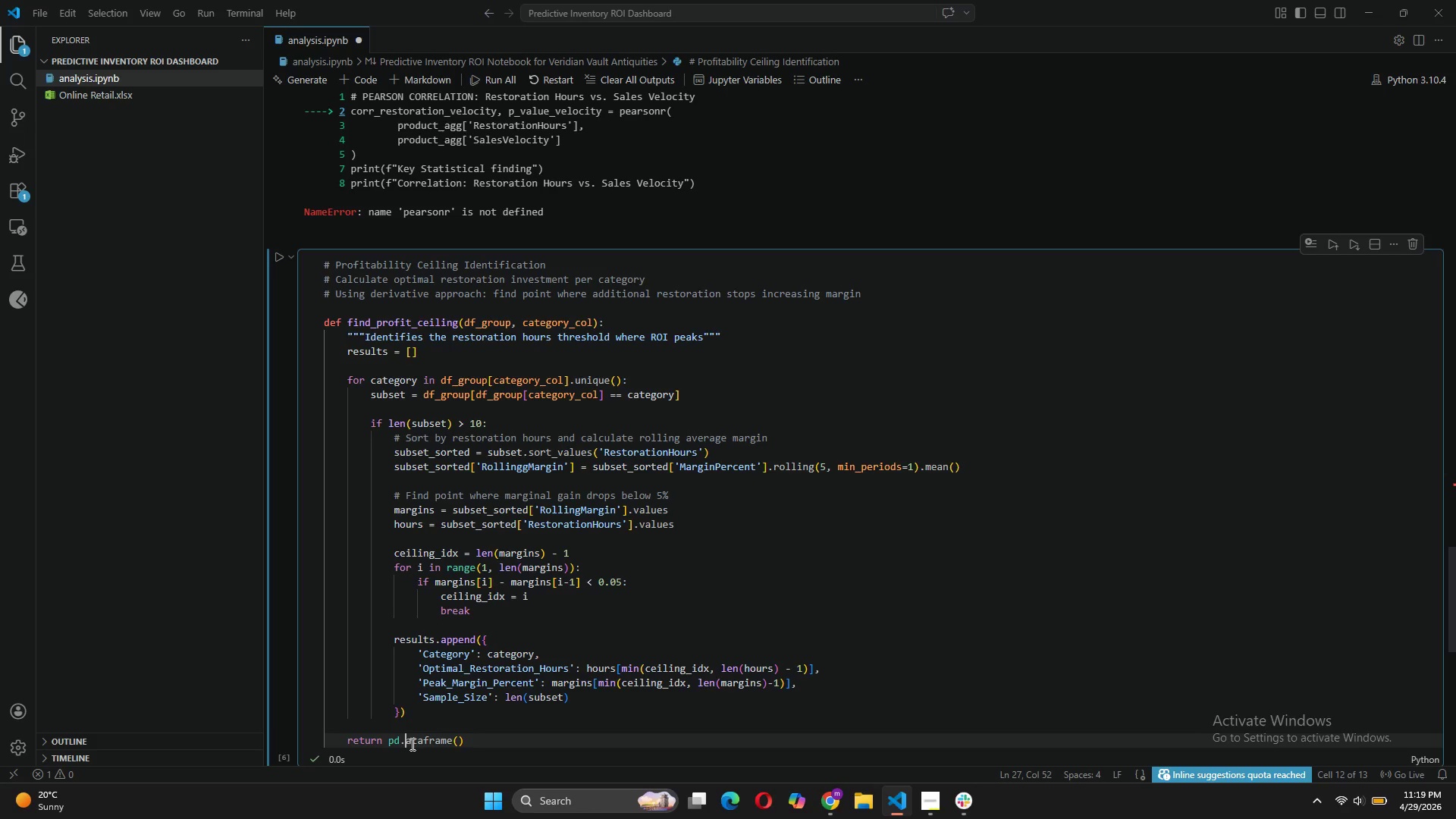 
key(D)
 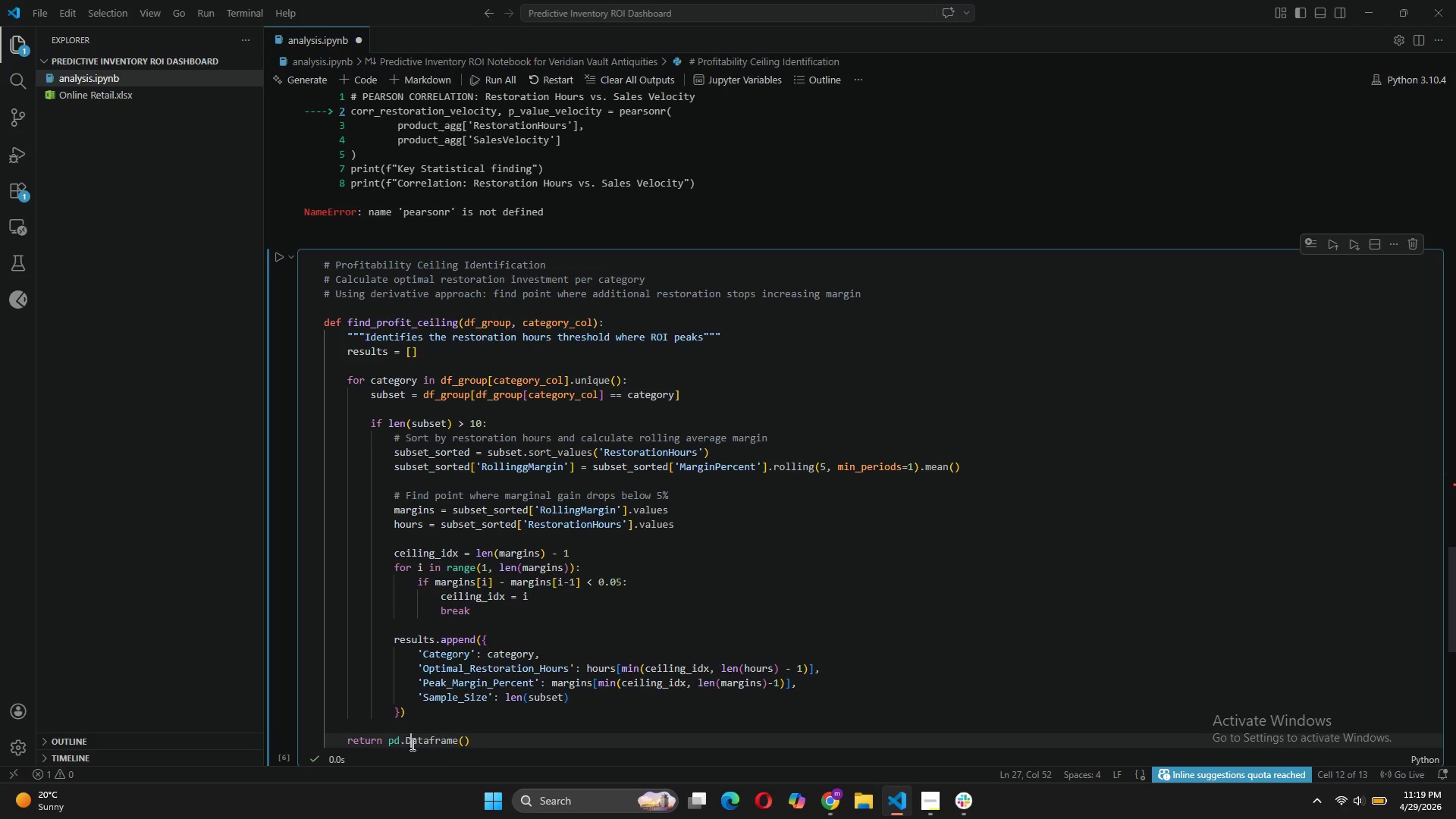 
key(CapsLock)
 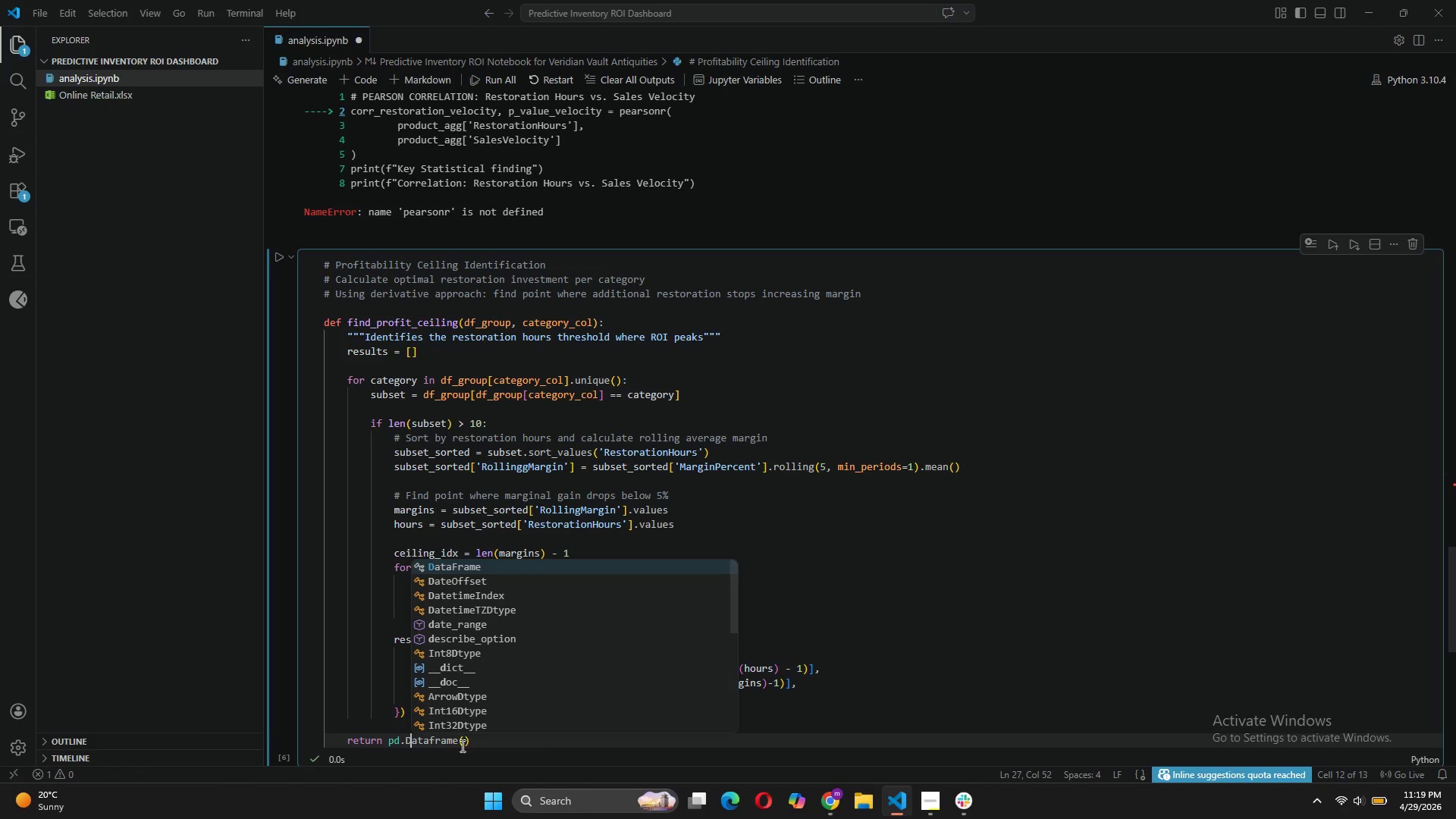 
left_click([461, 745])
 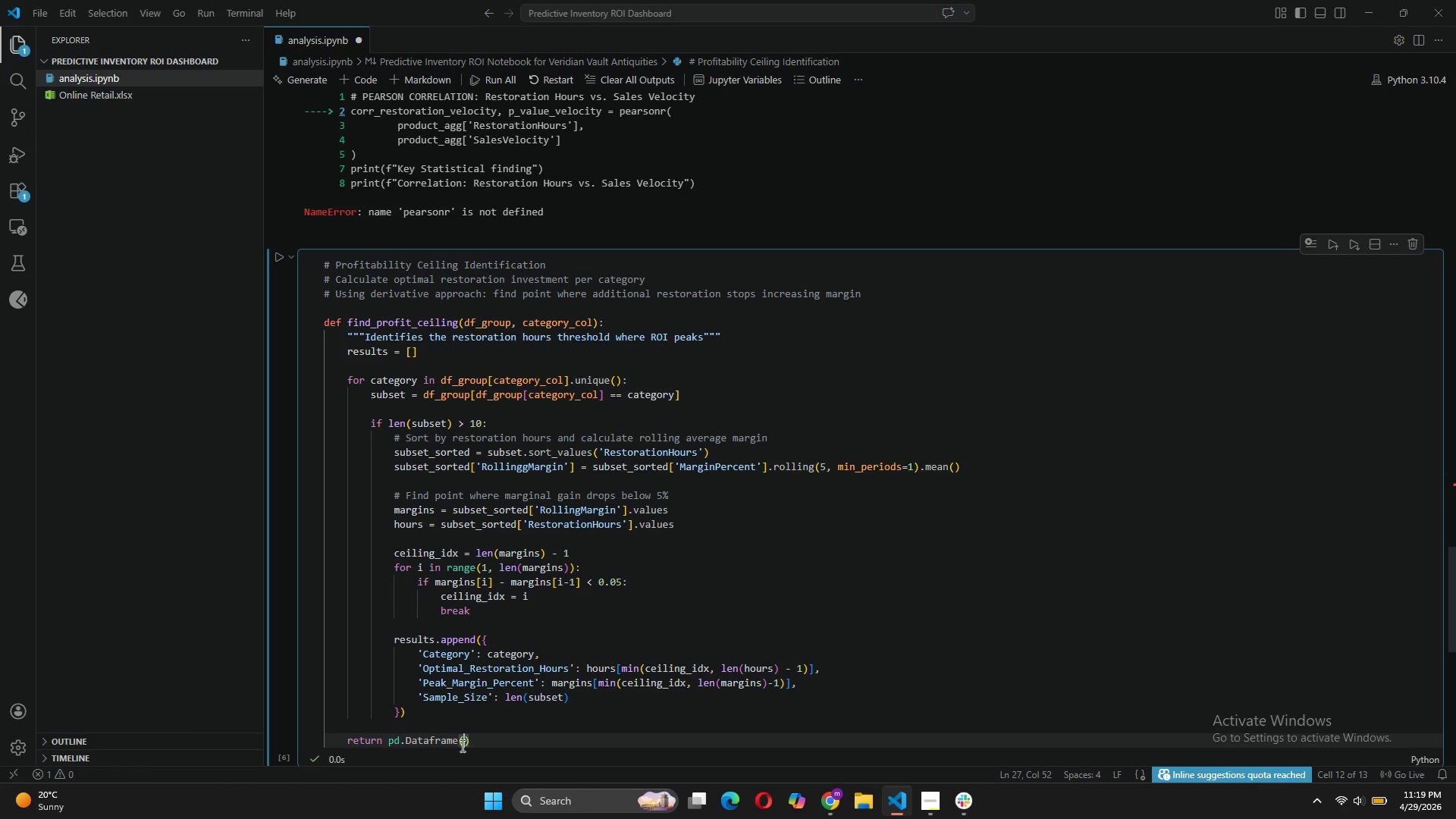 
type(results)
 